 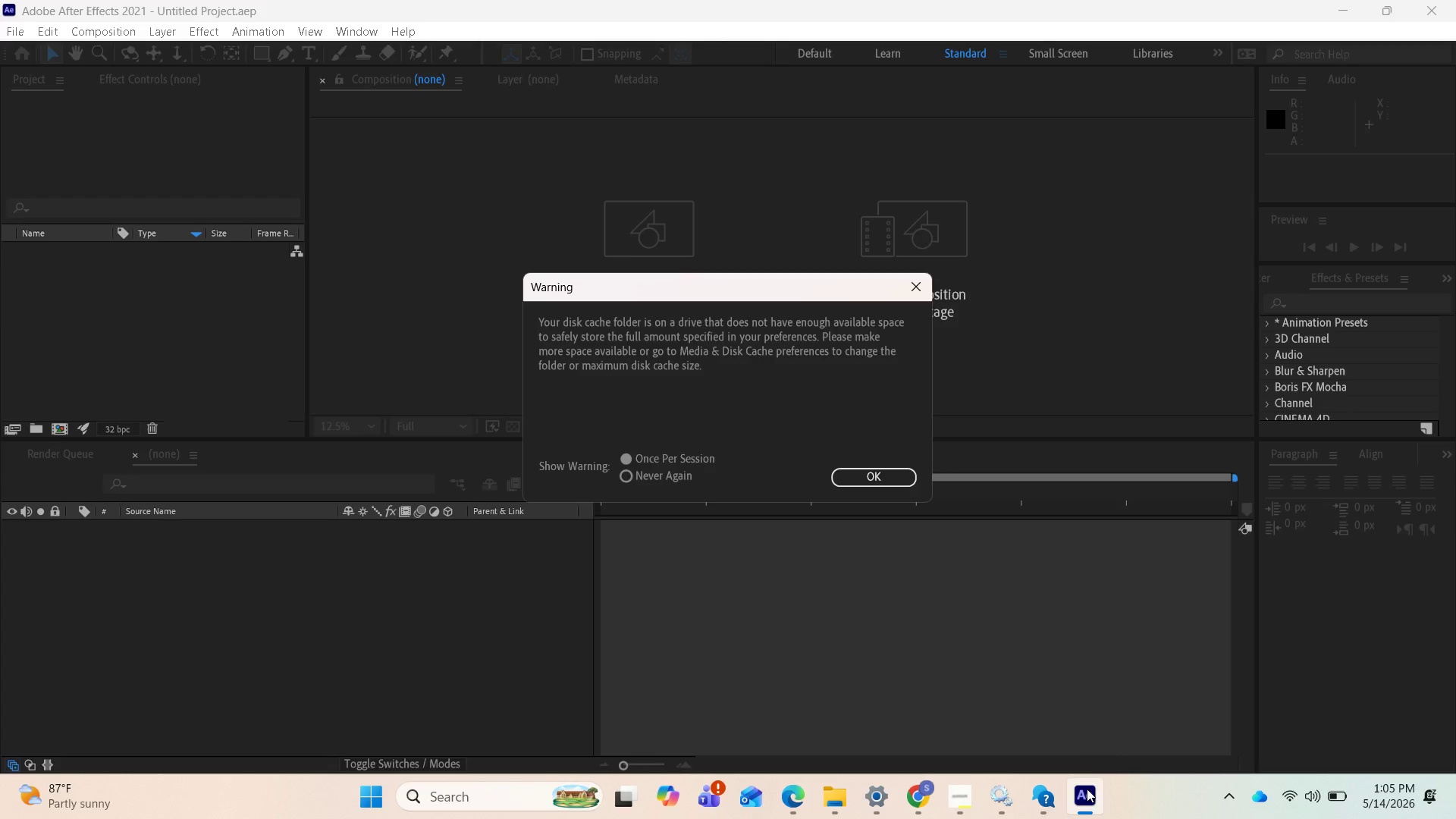 
left_click([842, 473])
 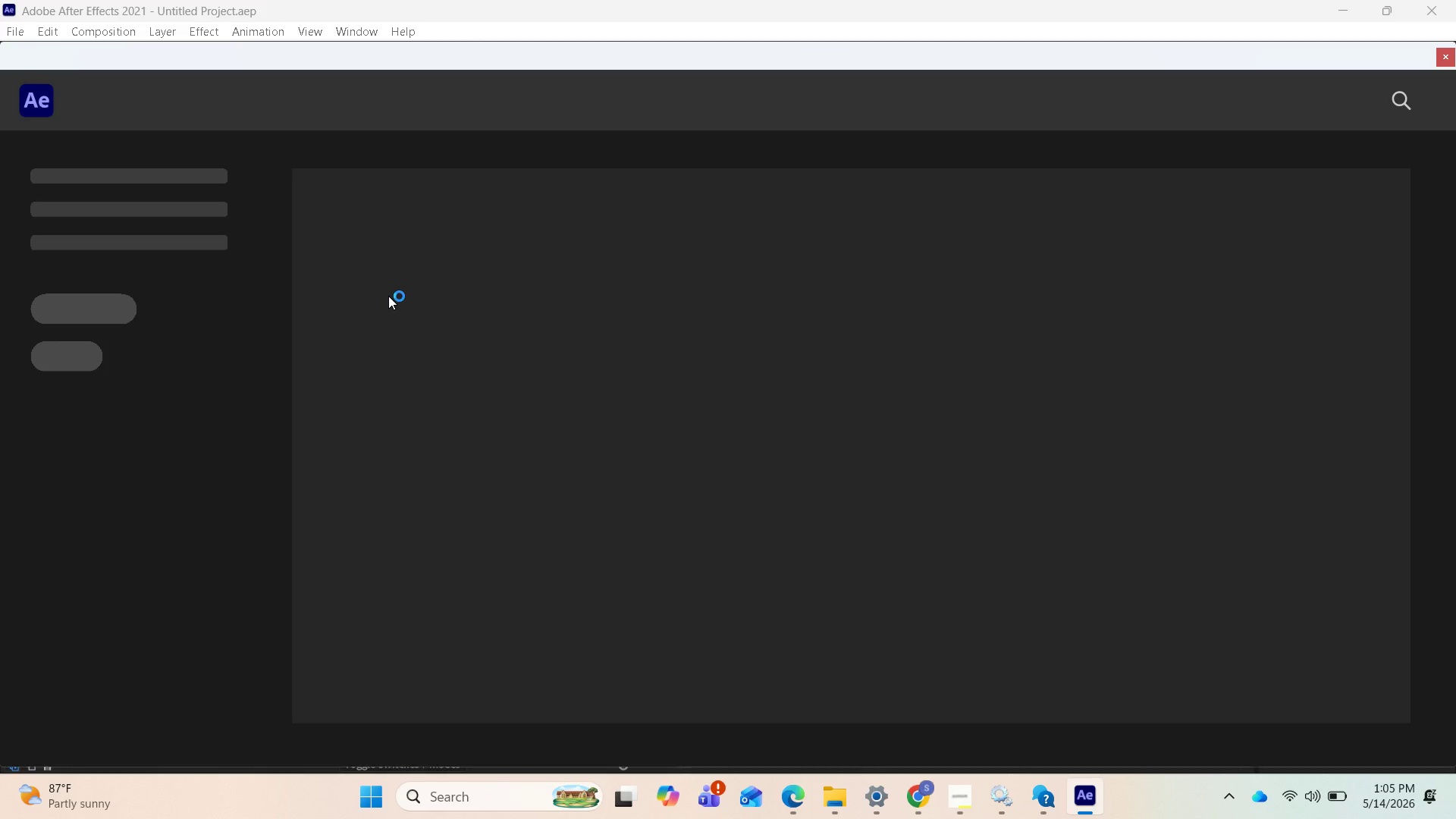 
wait(9.98)
 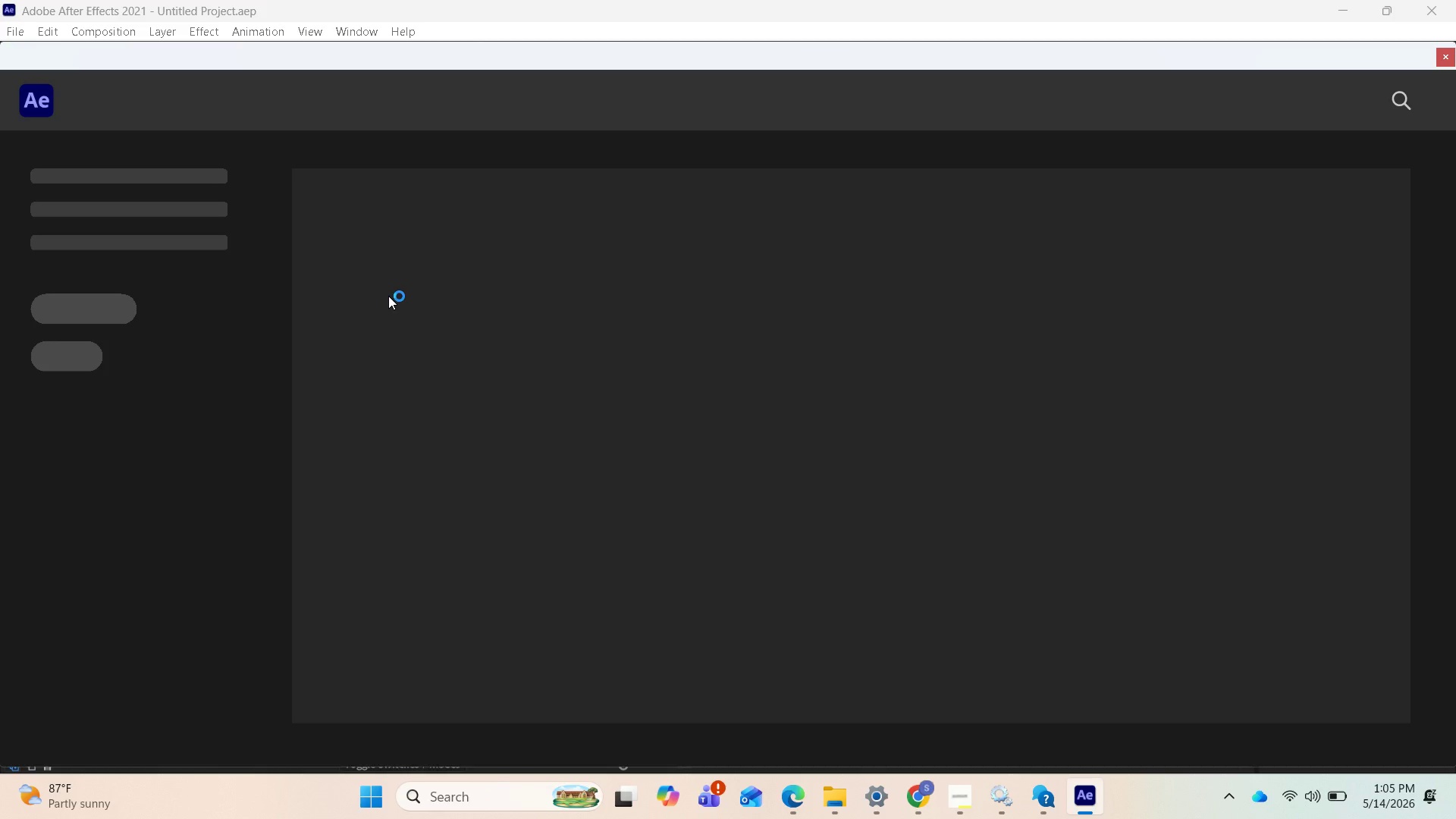 
left_click([373, 405])
 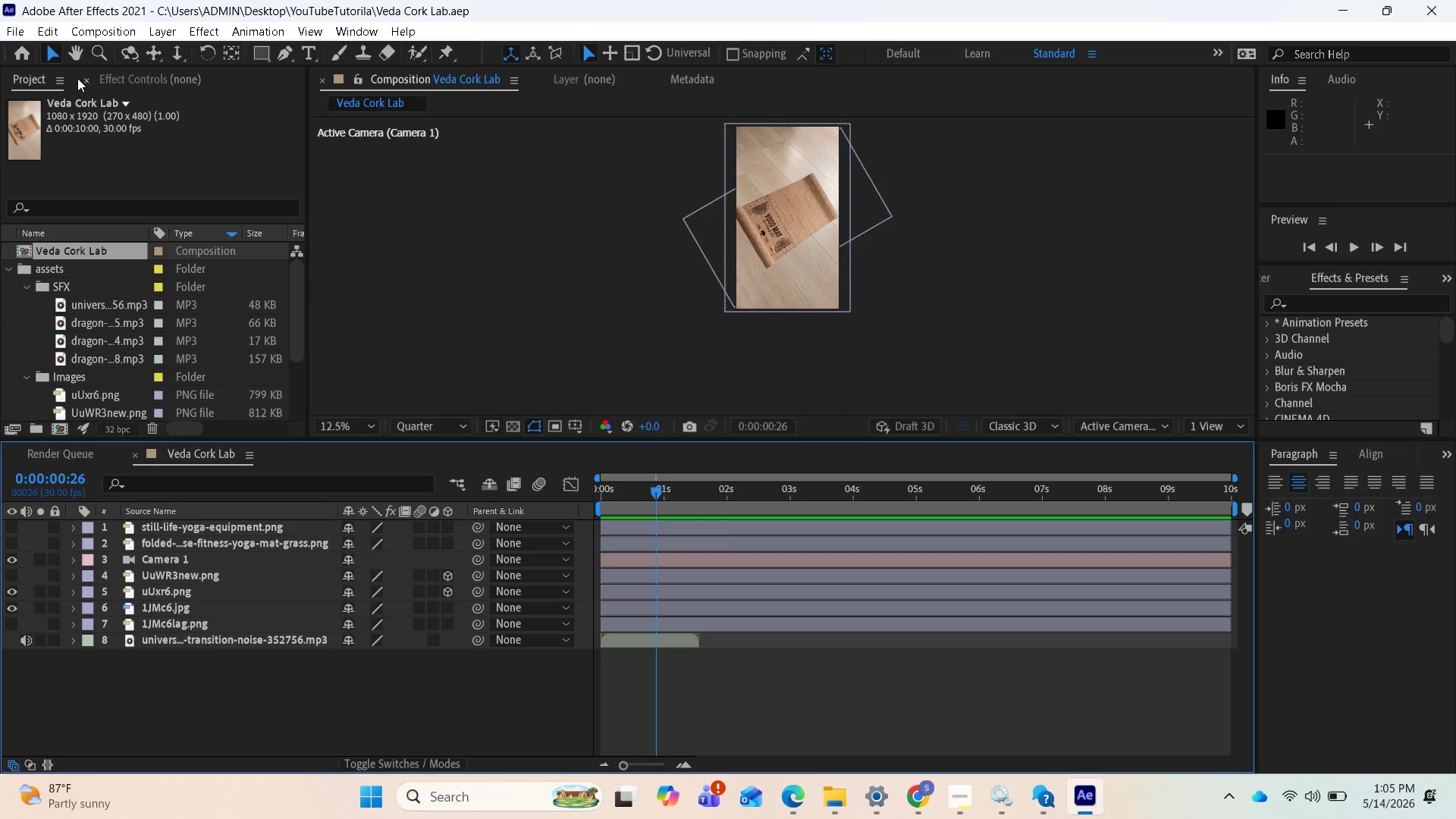 
left_click([50, 29])
 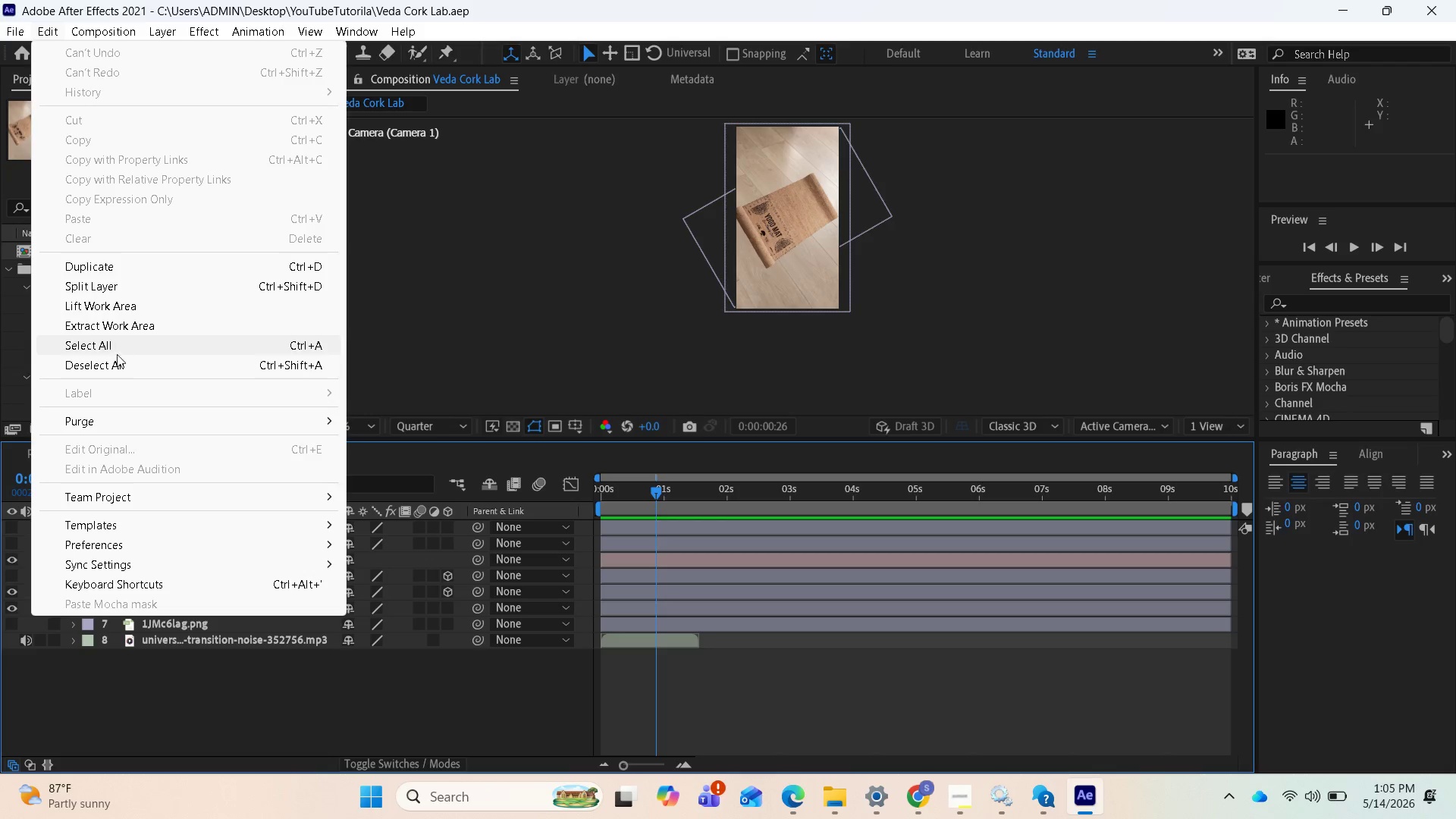 
left_click([127, 429])
 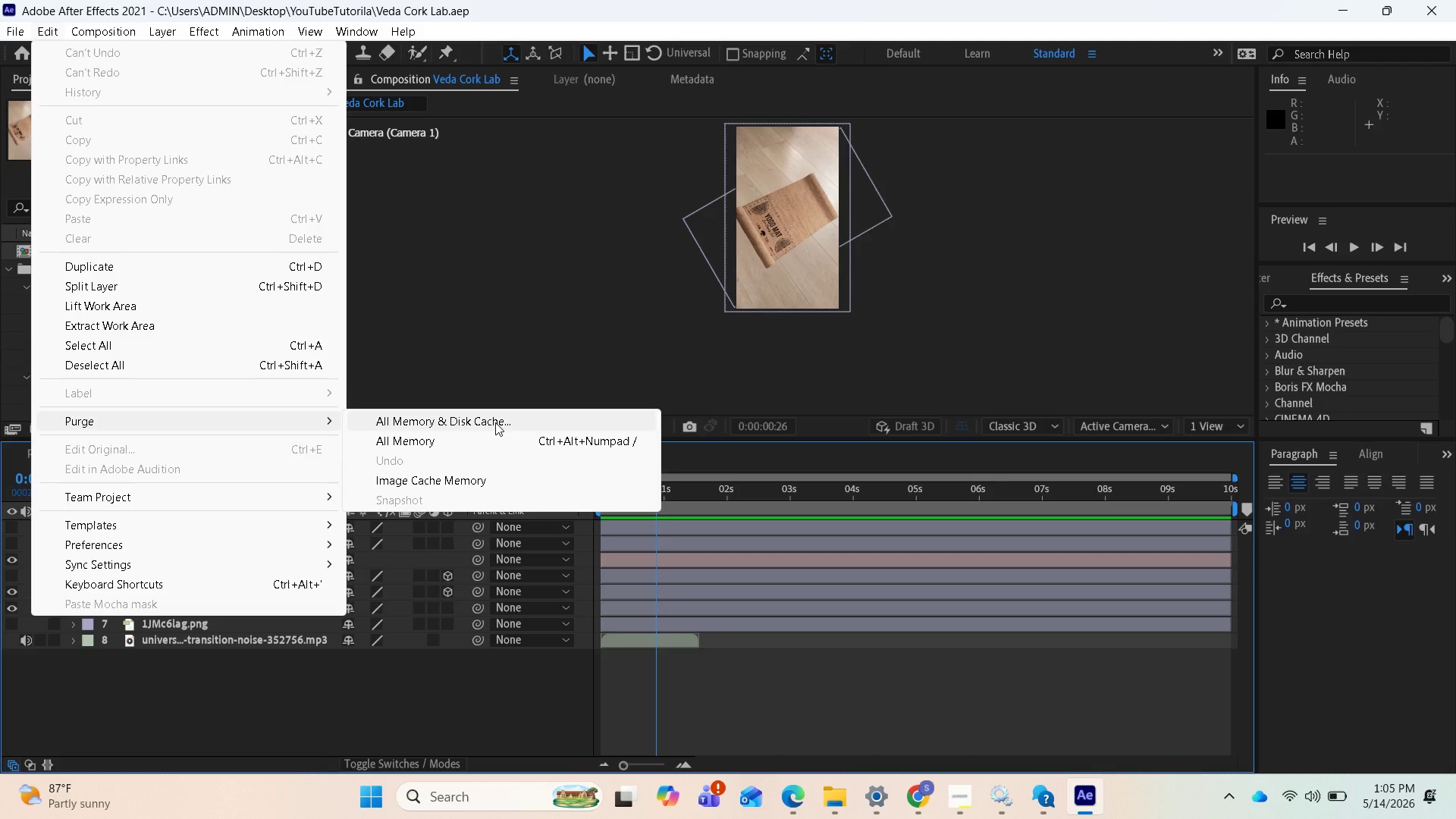 
left_click([495, 422])
 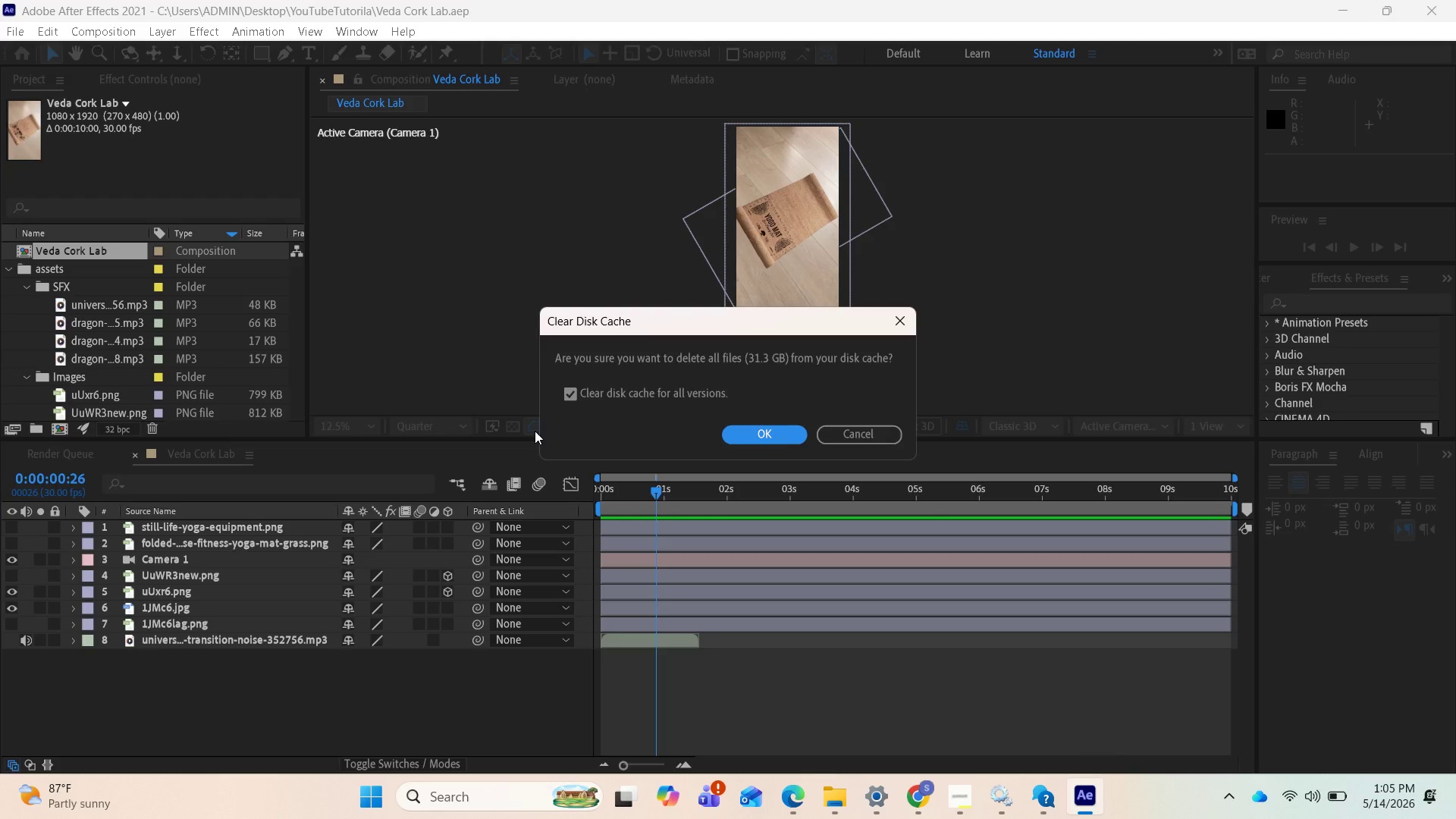 
wait(15.8)
 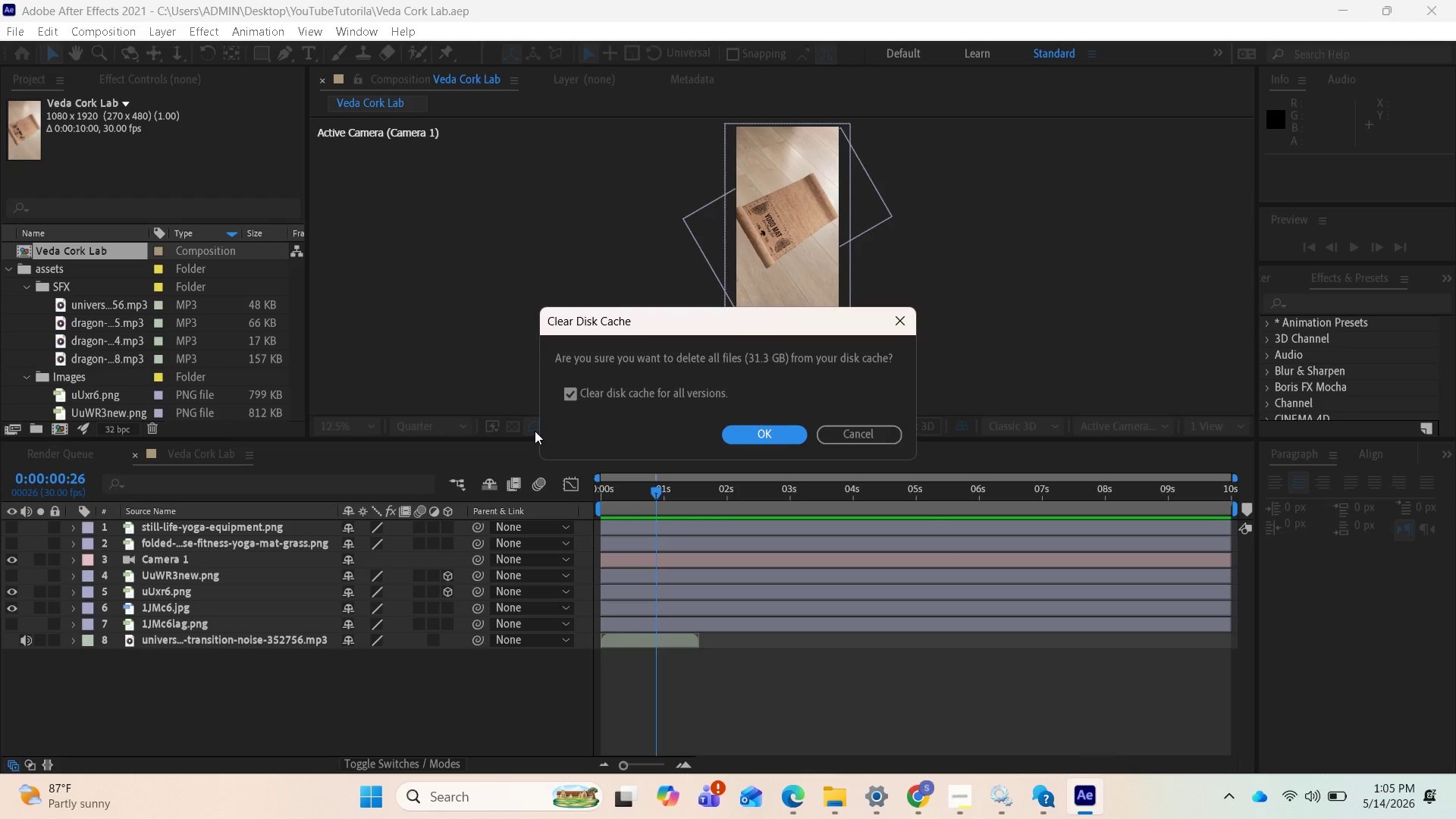 
left_click([779, 440])
 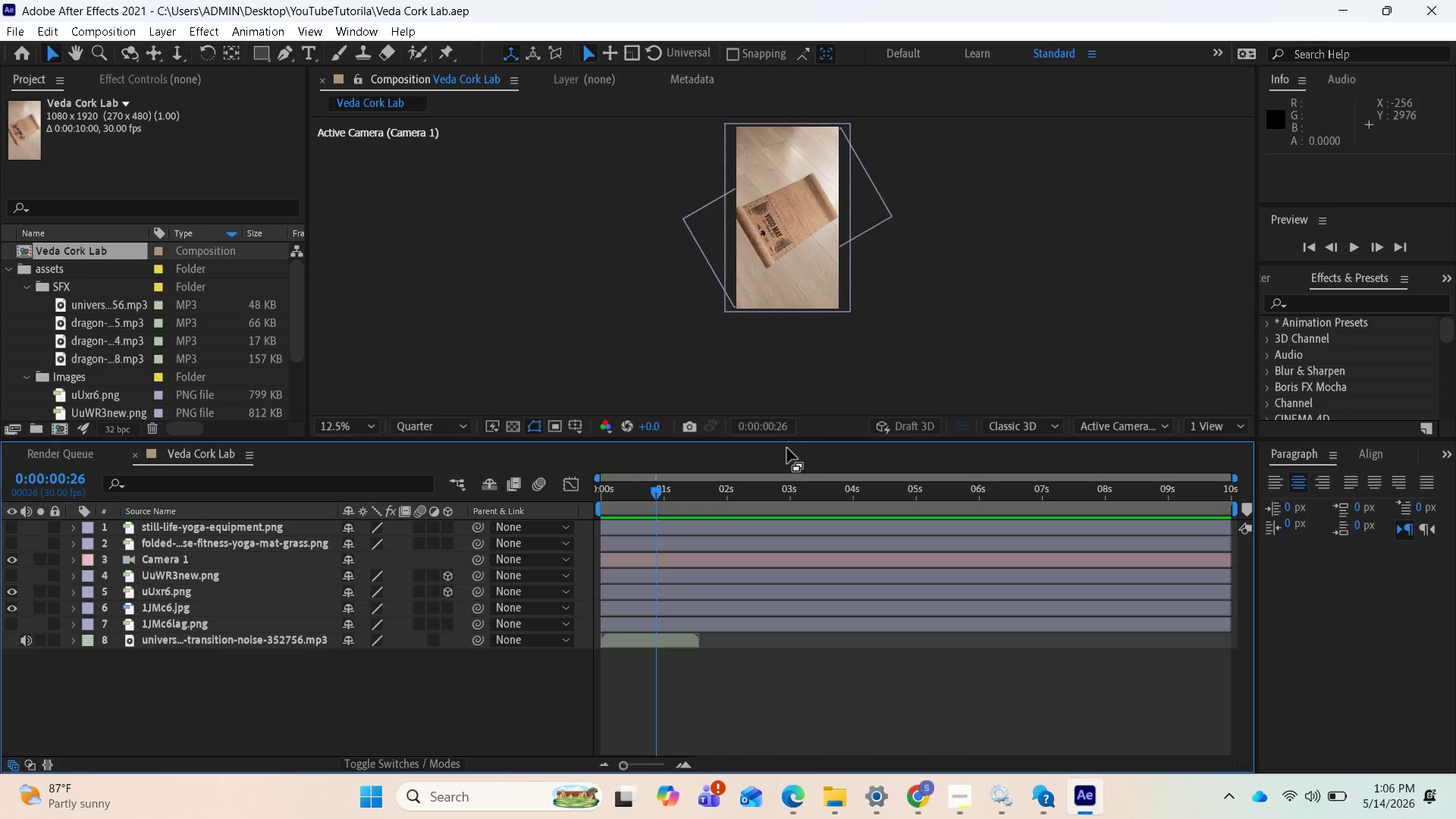 
wait(68.7)
 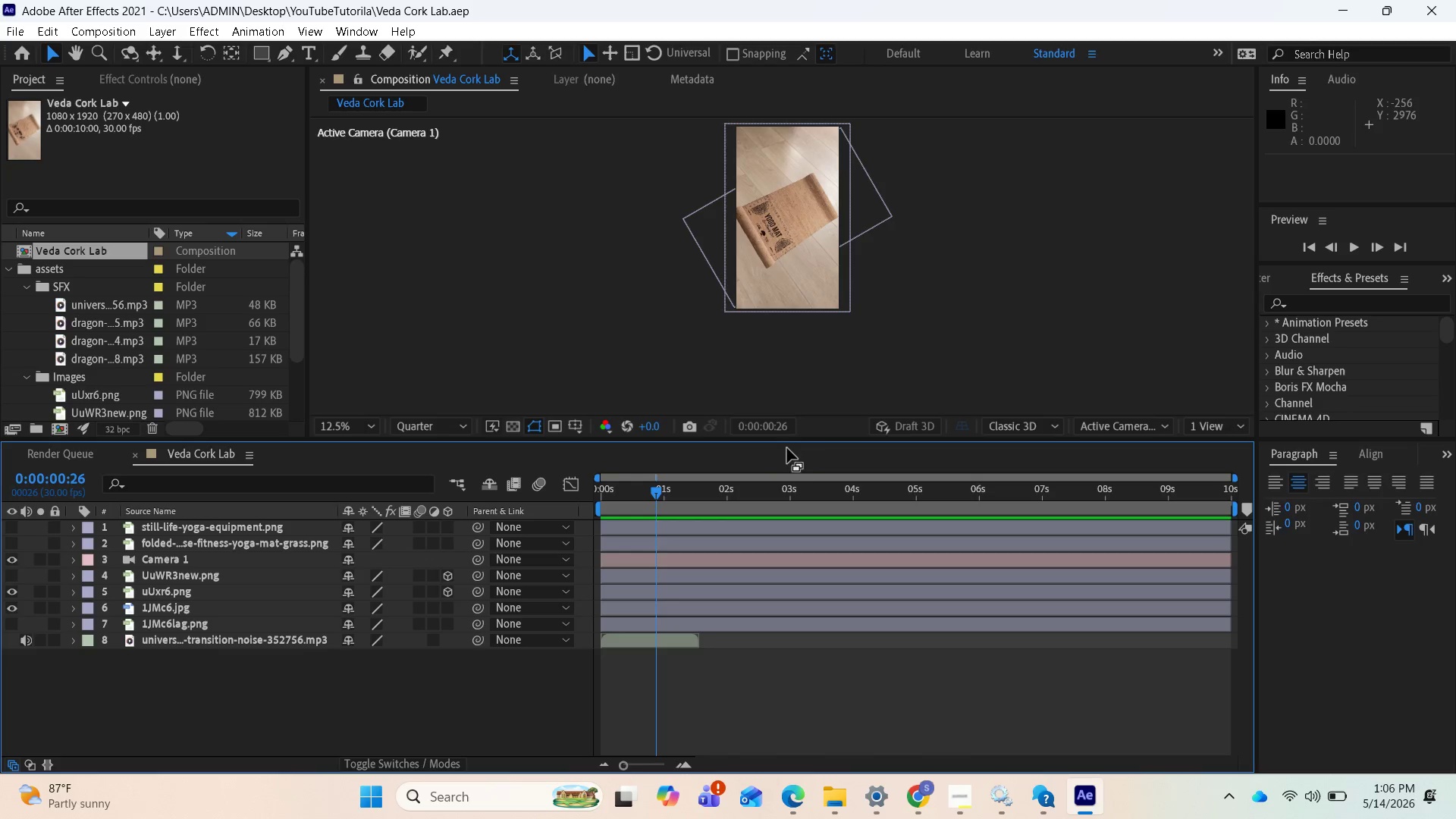 
left_click([1098, 424])
 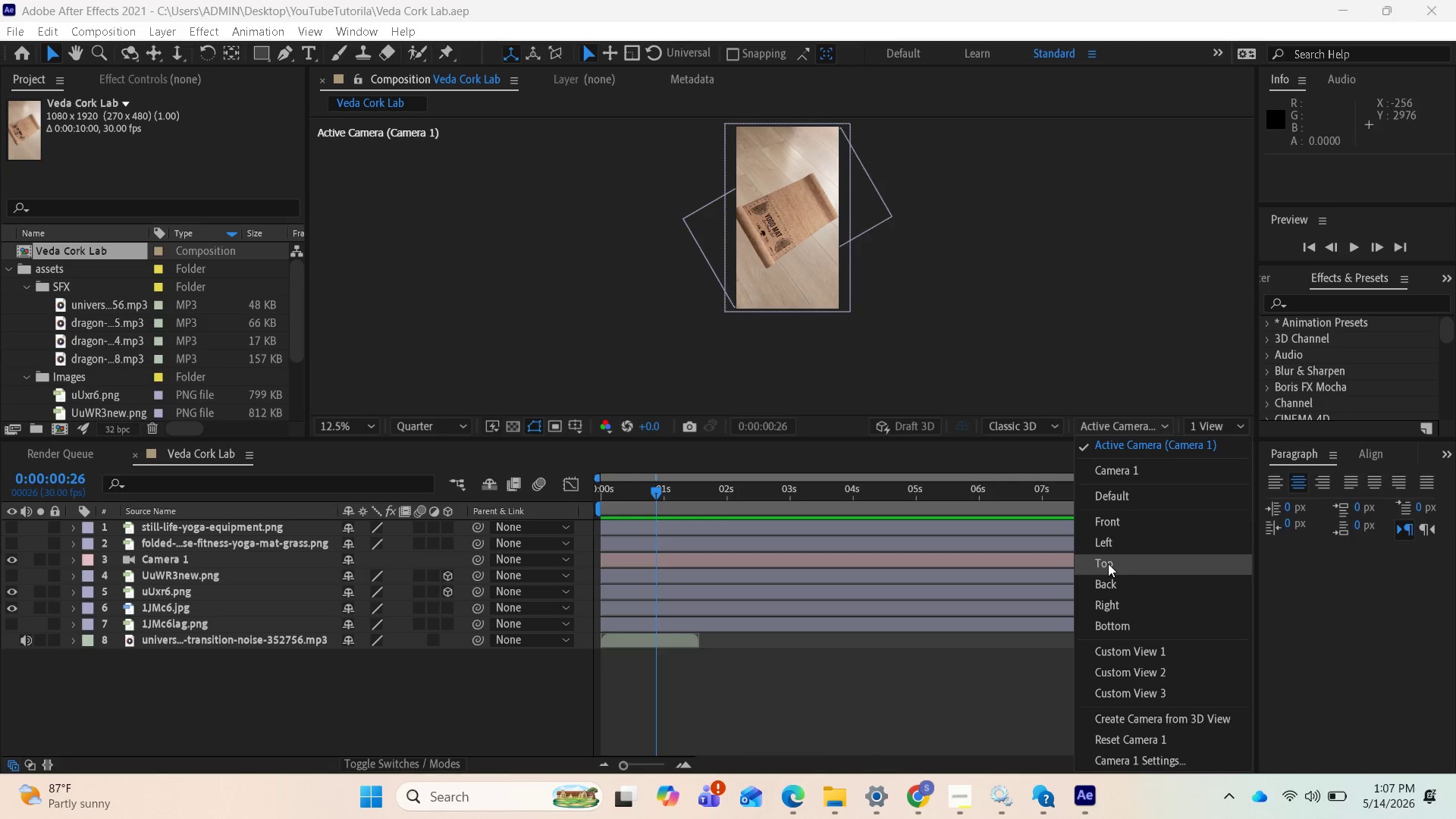 
wait(28.05)
 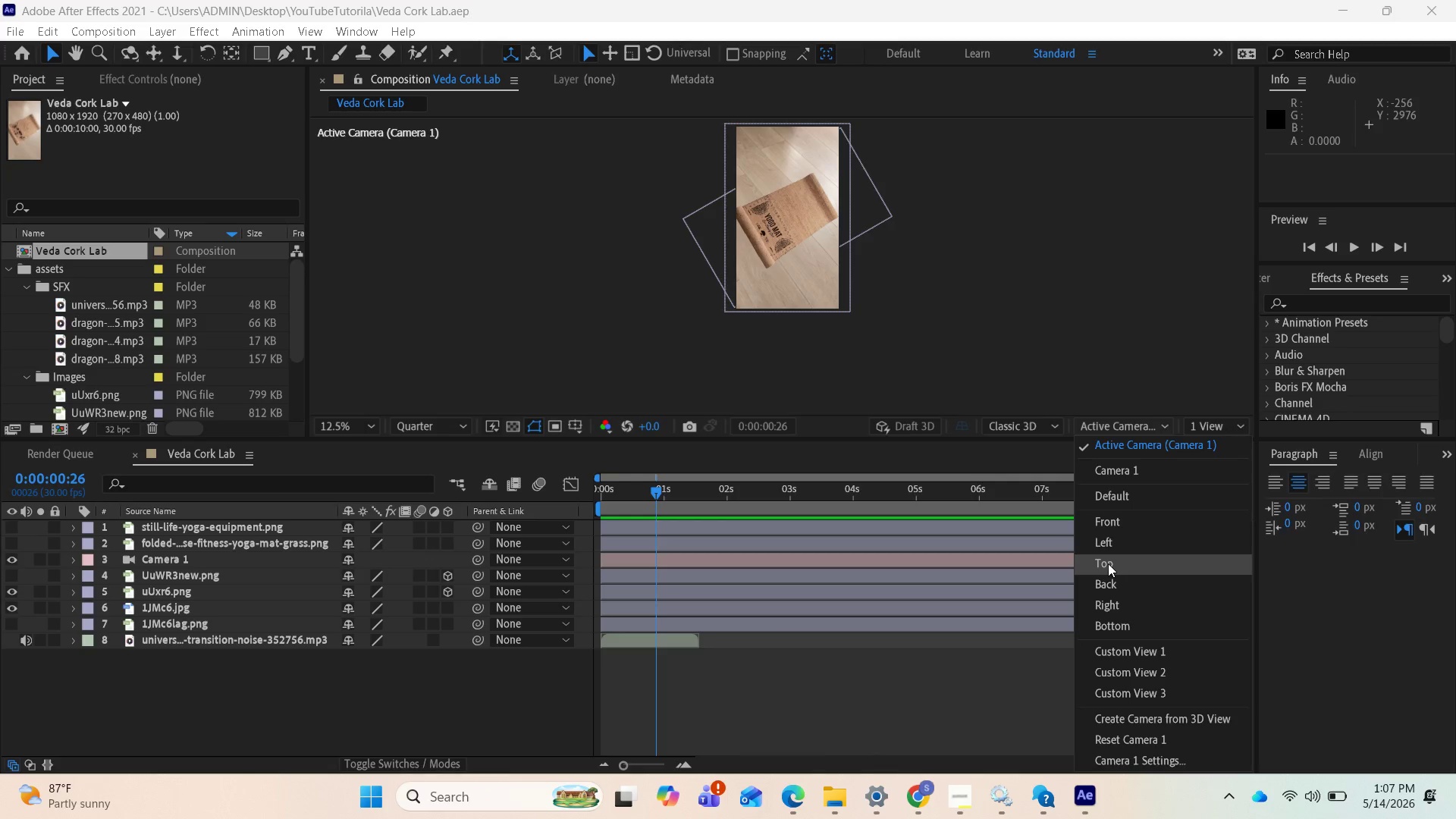 
left_click([1108, 563])
 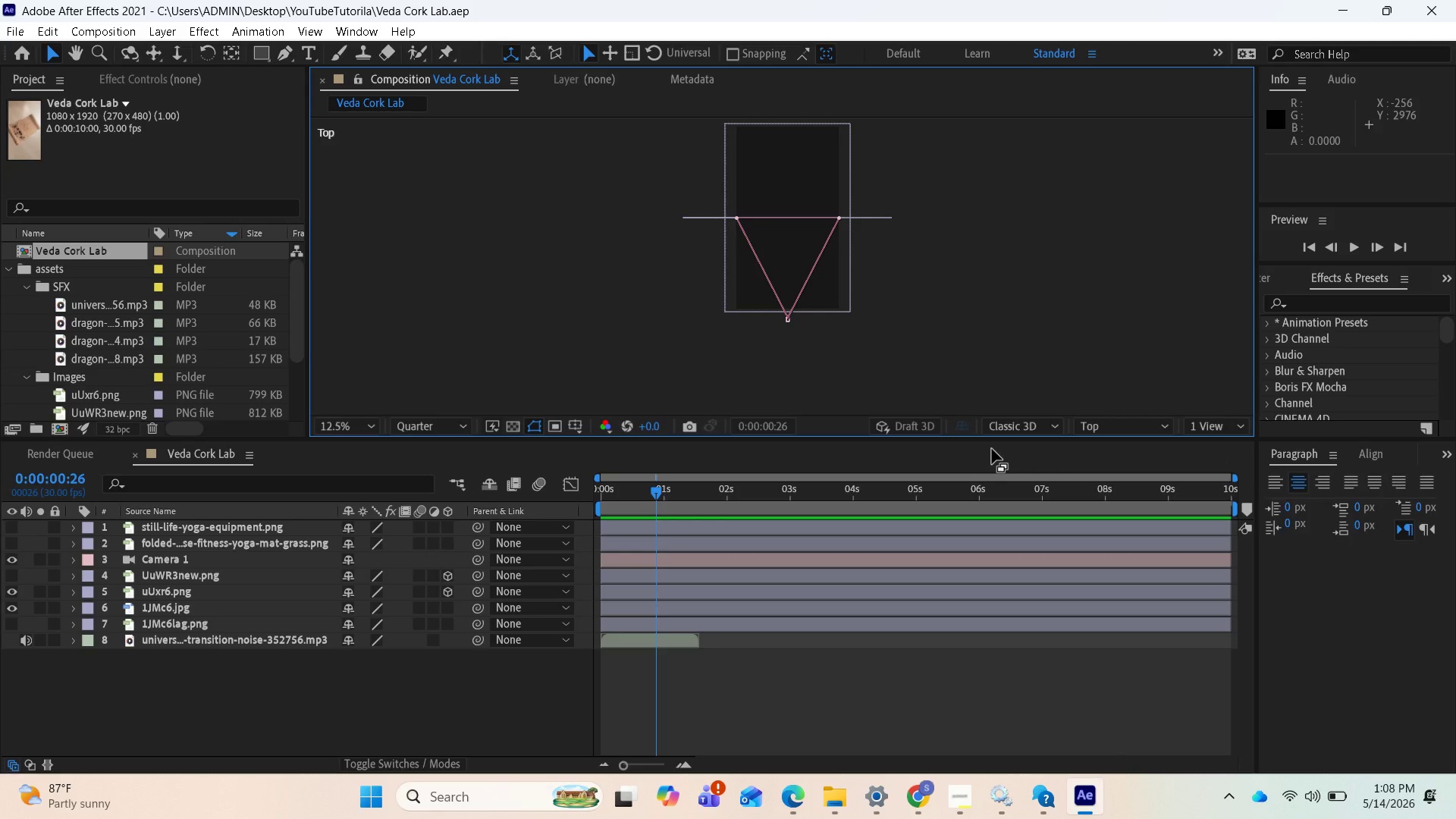 
wait(61.89)
 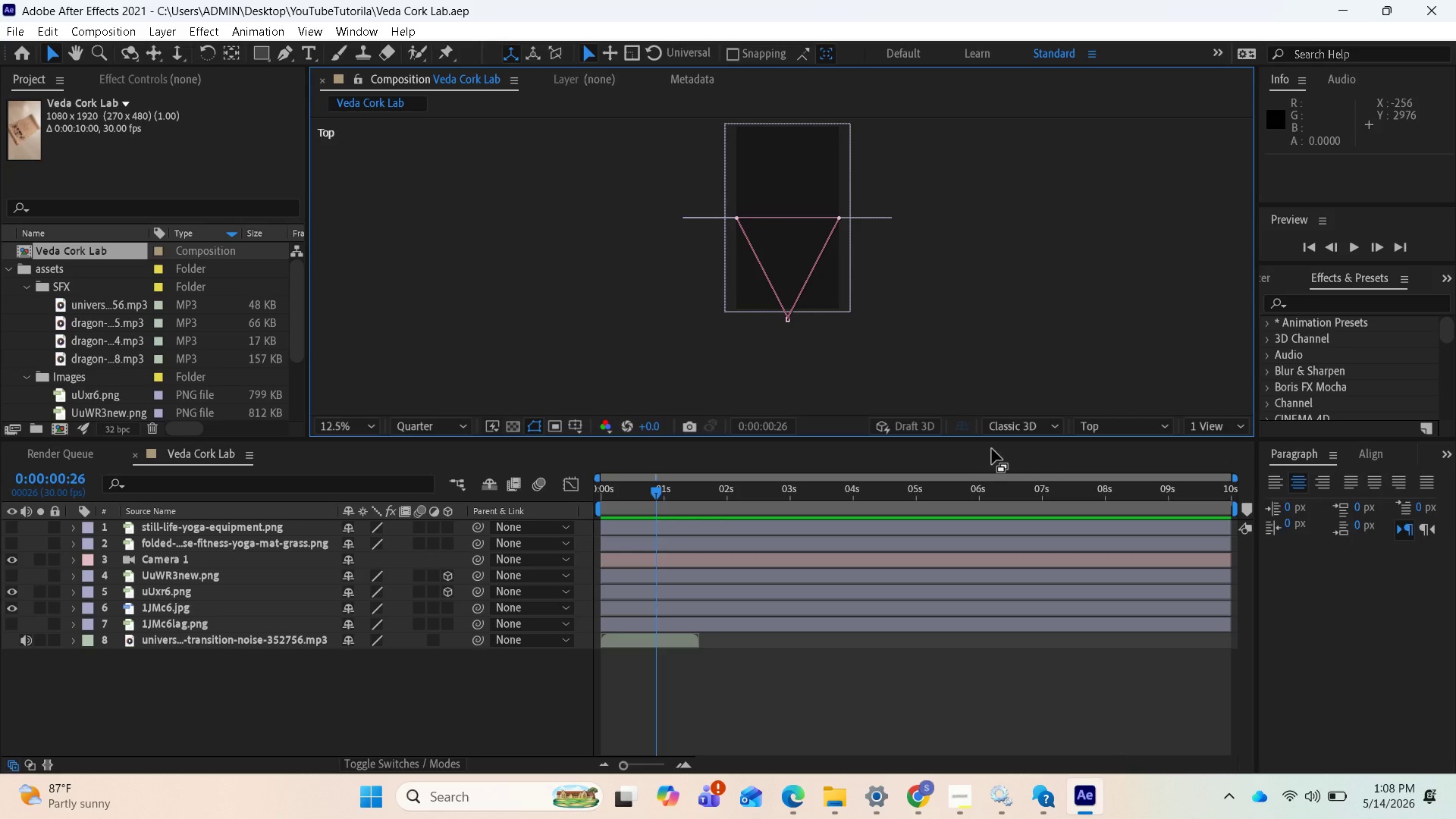 
left_click([191, 562])
 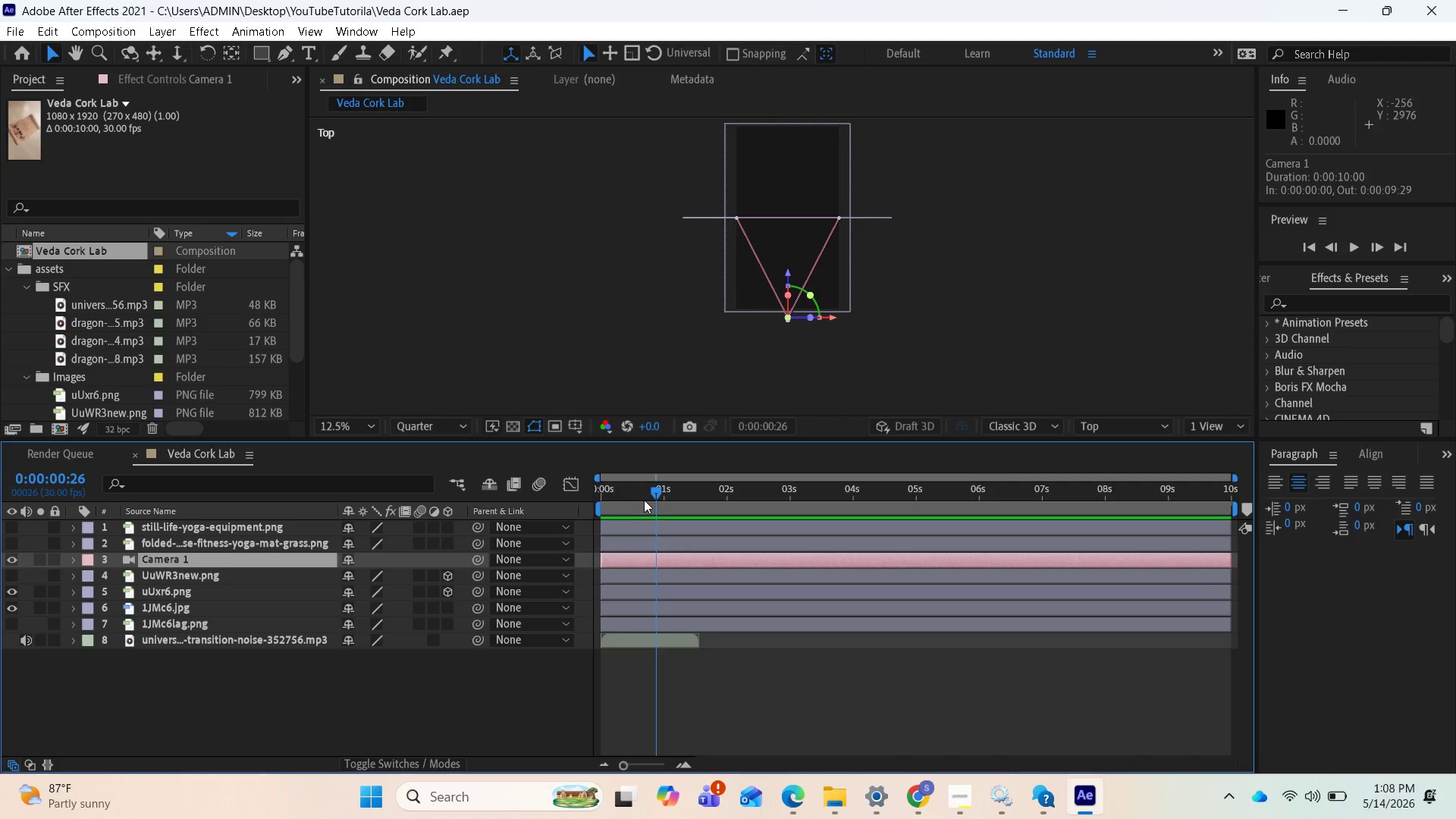 
left_click_drag(start_coordinate=[656, 500], to_coordinate=[598, 502])
 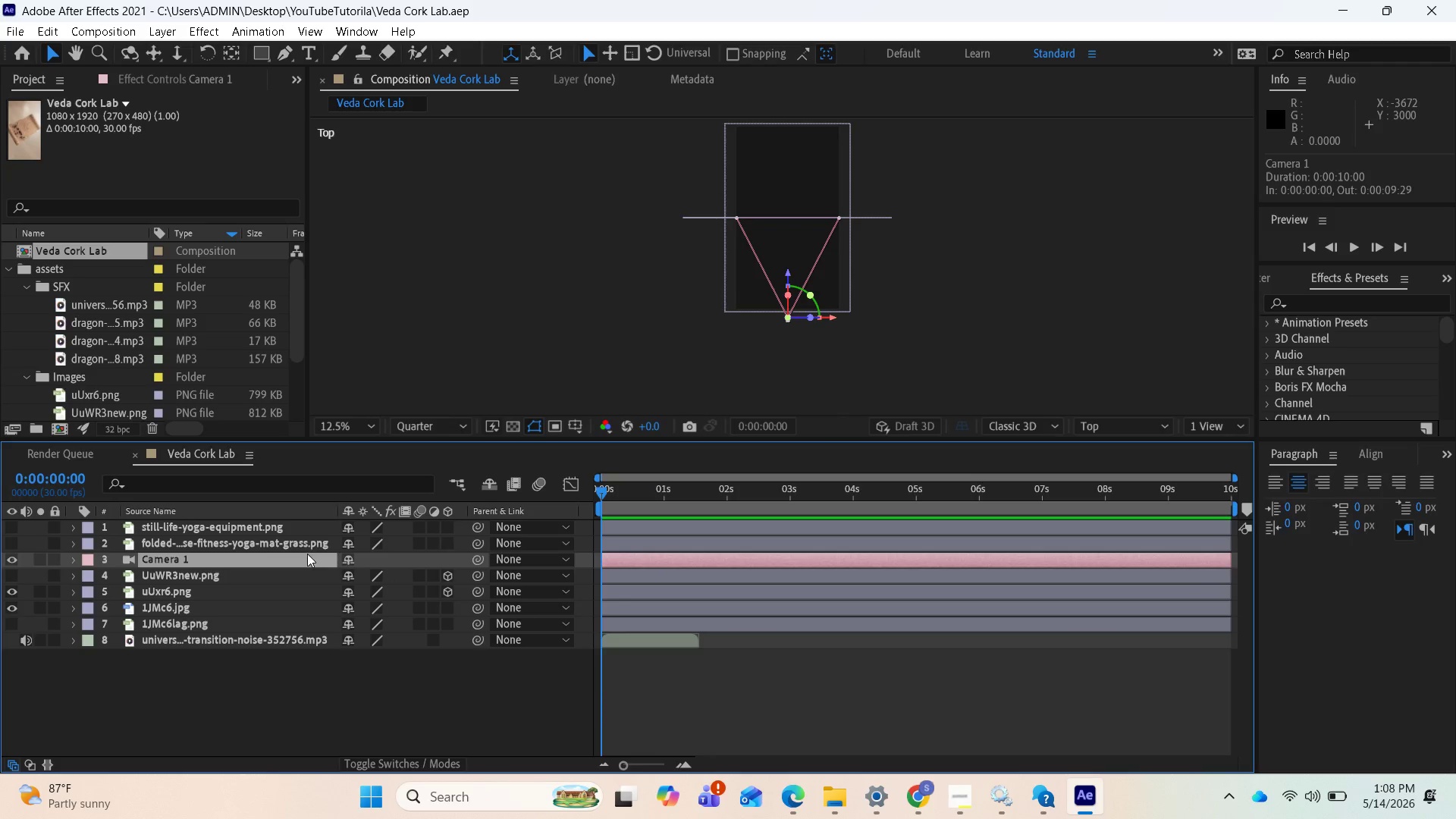 
wait(6.38)
 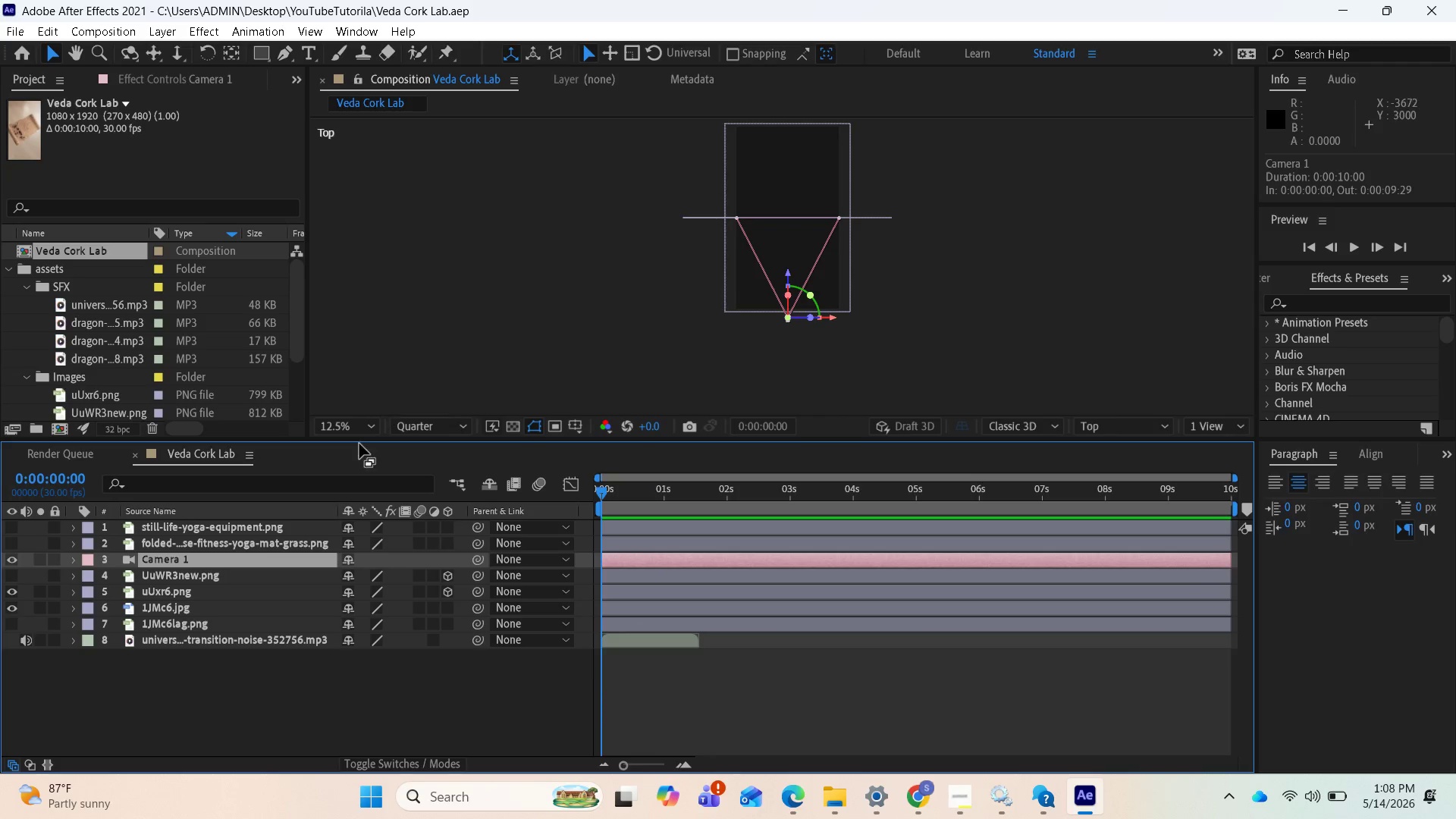 
left_click_drag(start_coordinate=[292, 558], to_coordinate=[304, 635])
 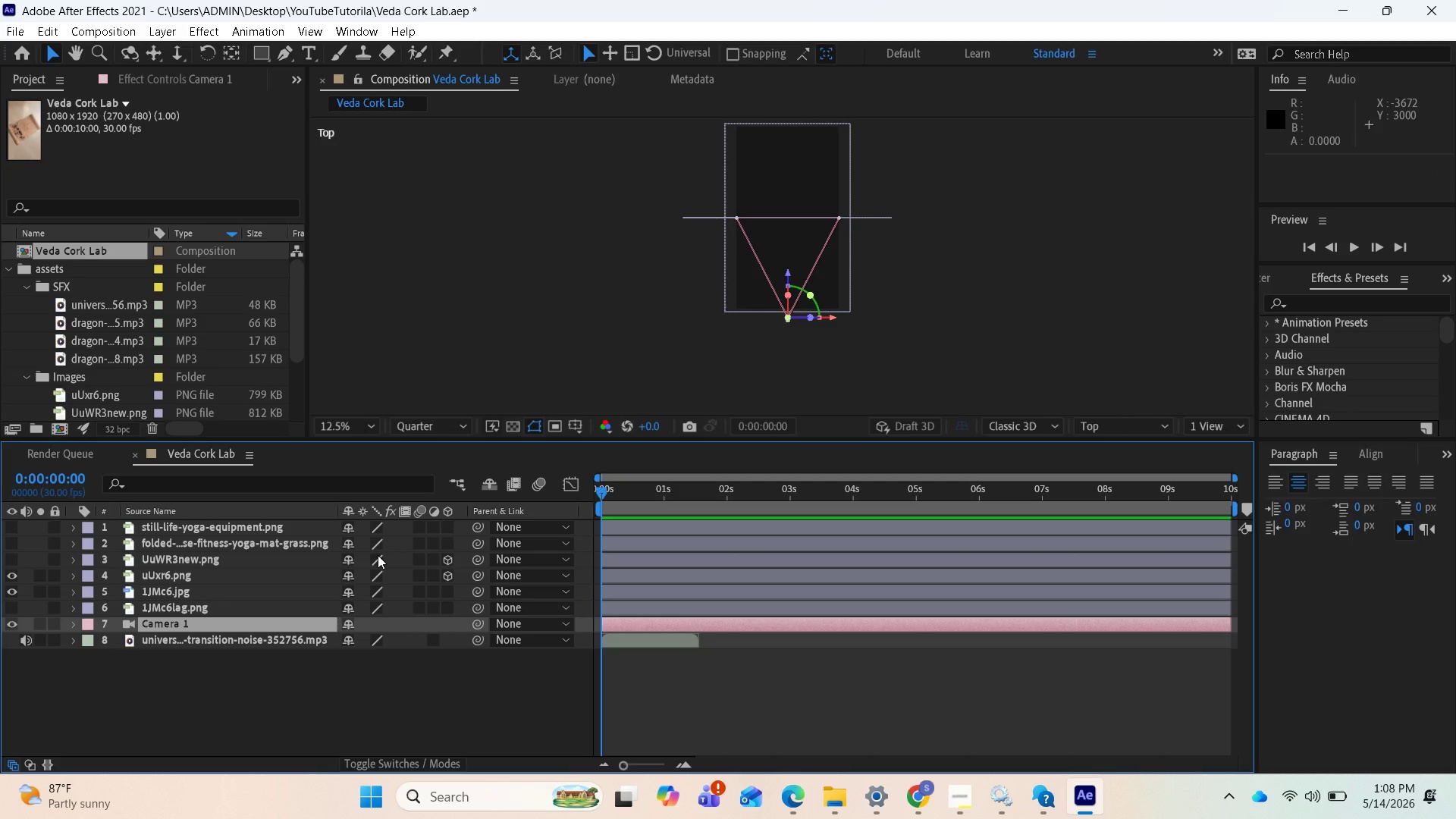 
wait(11.61)
 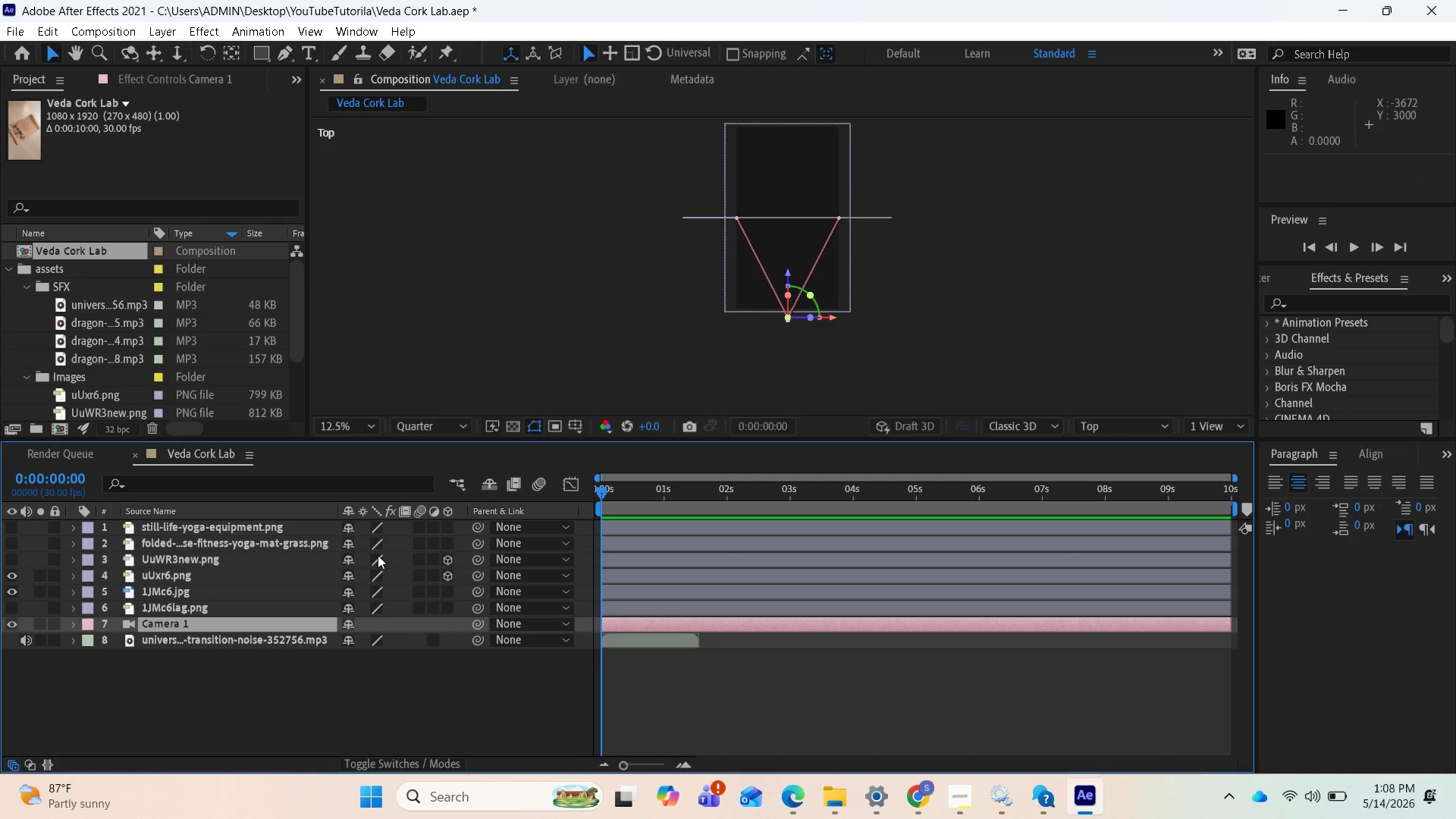 
left_click([202, 585])
 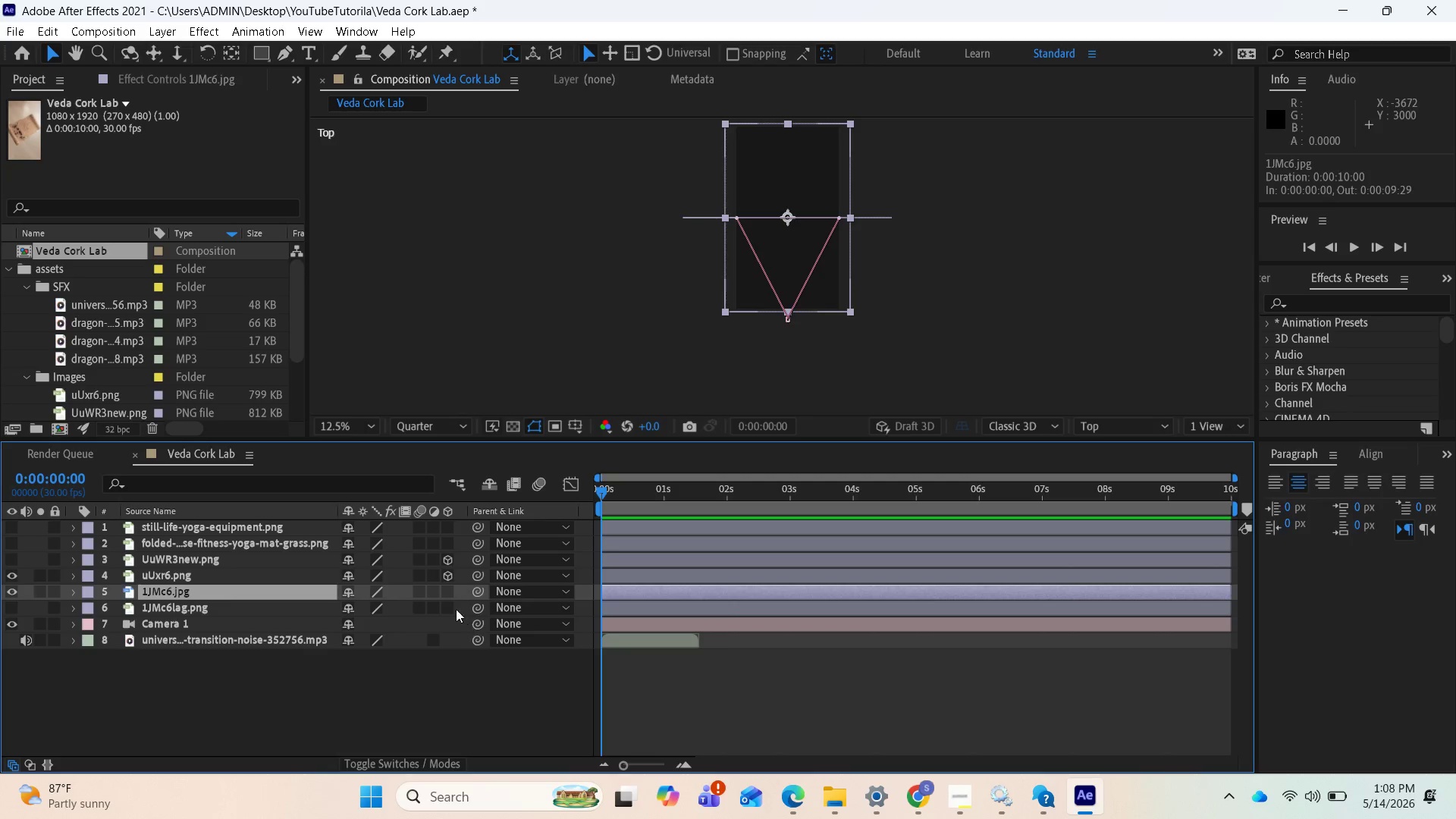 
wait(12.64)
 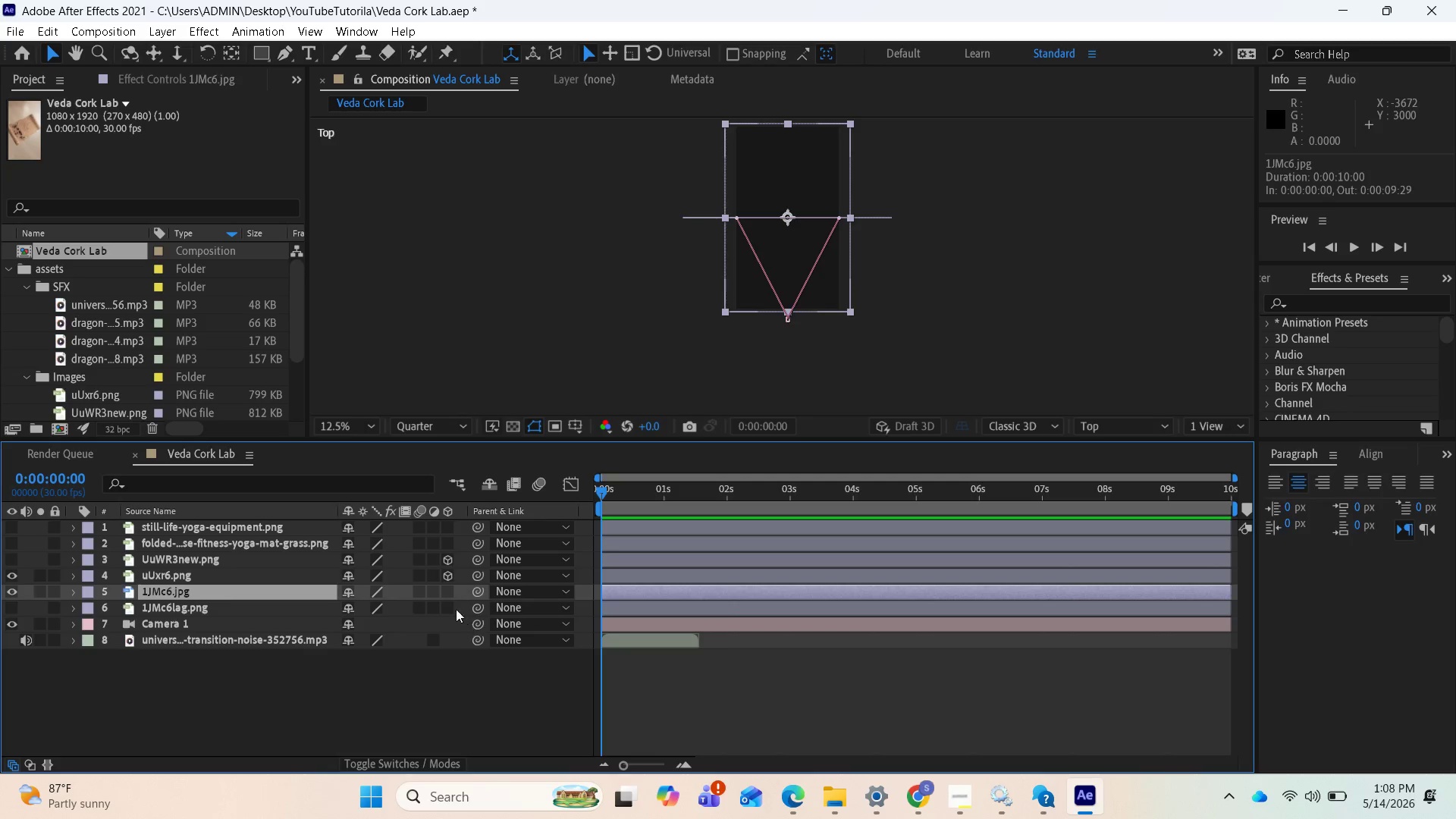 
left_click([1103, 426])
 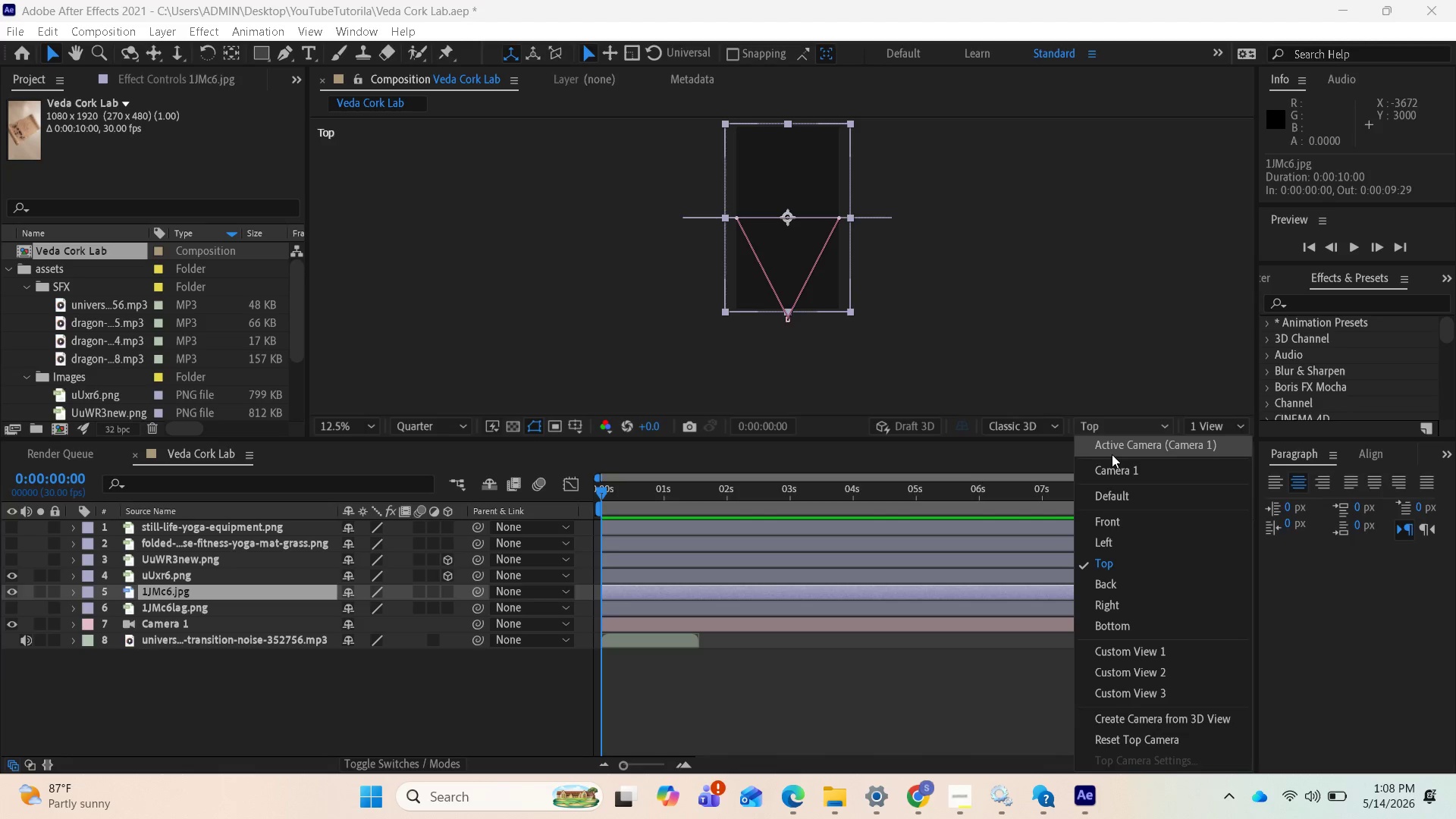 
left_click([1112, 454])
 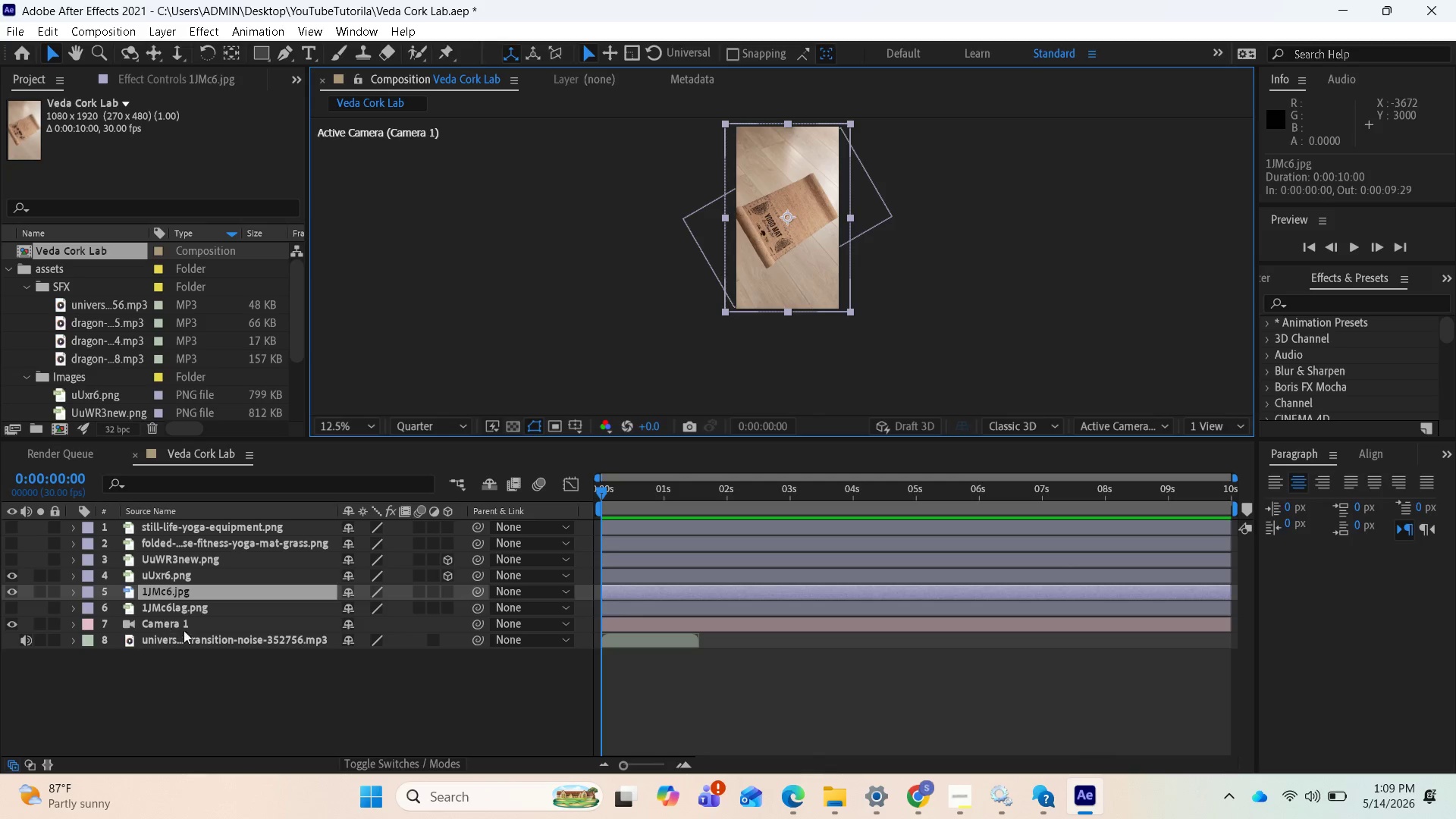 
wait(61.25)
 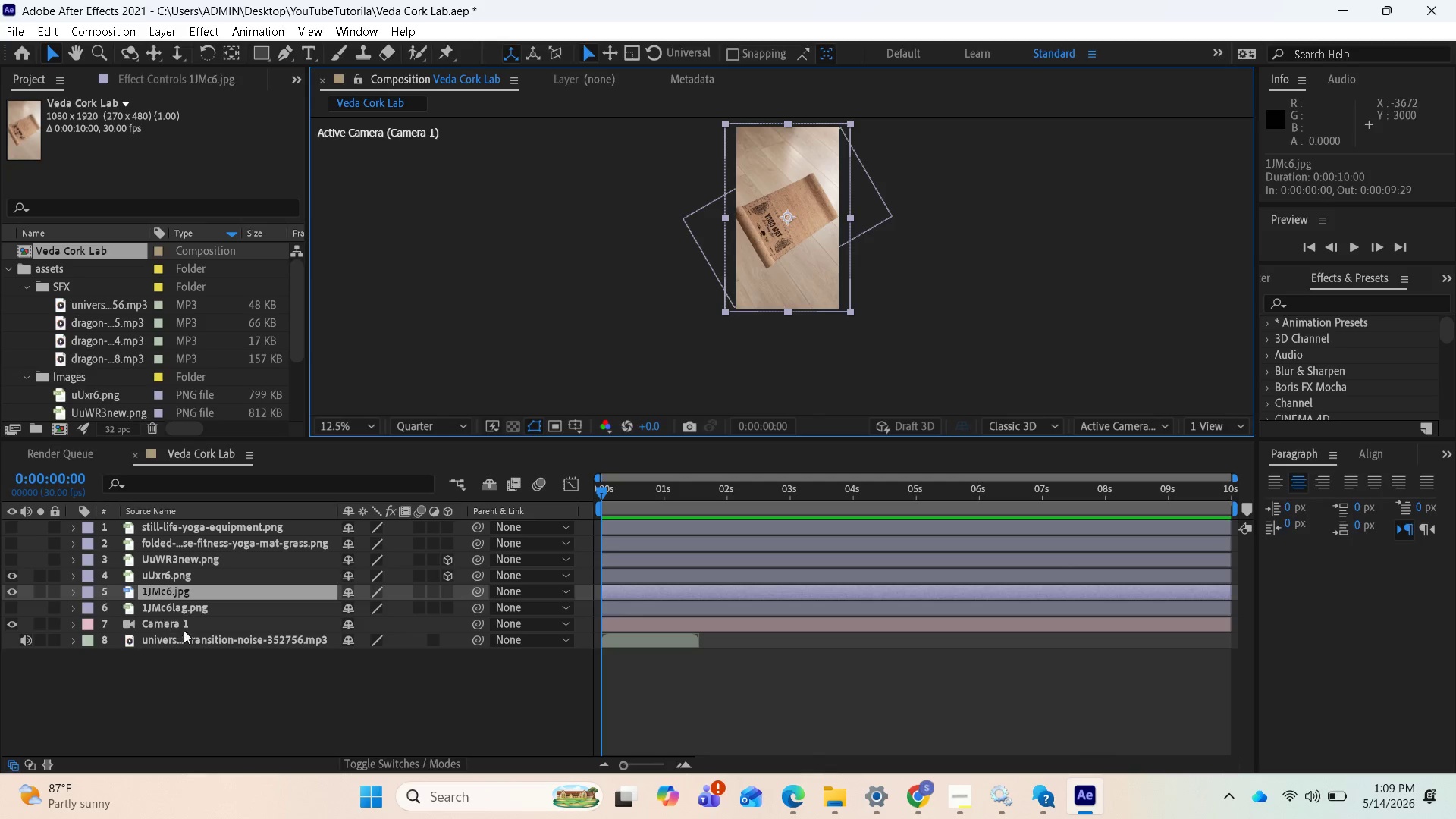 
left_click([219, 606])
 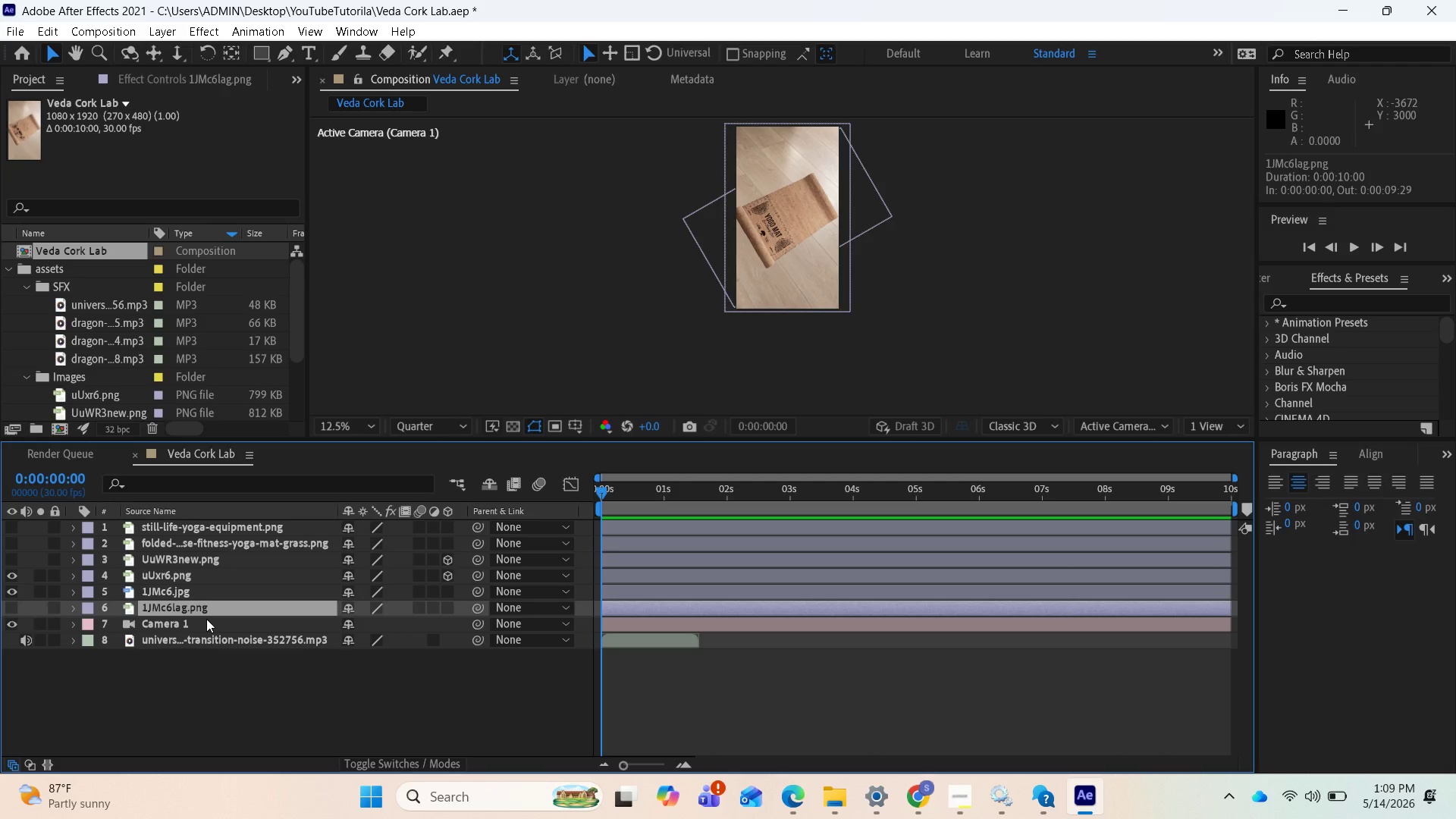 
left_click_drag(start_coordinate=[206, 619], to_coordinate=[202, 522])
 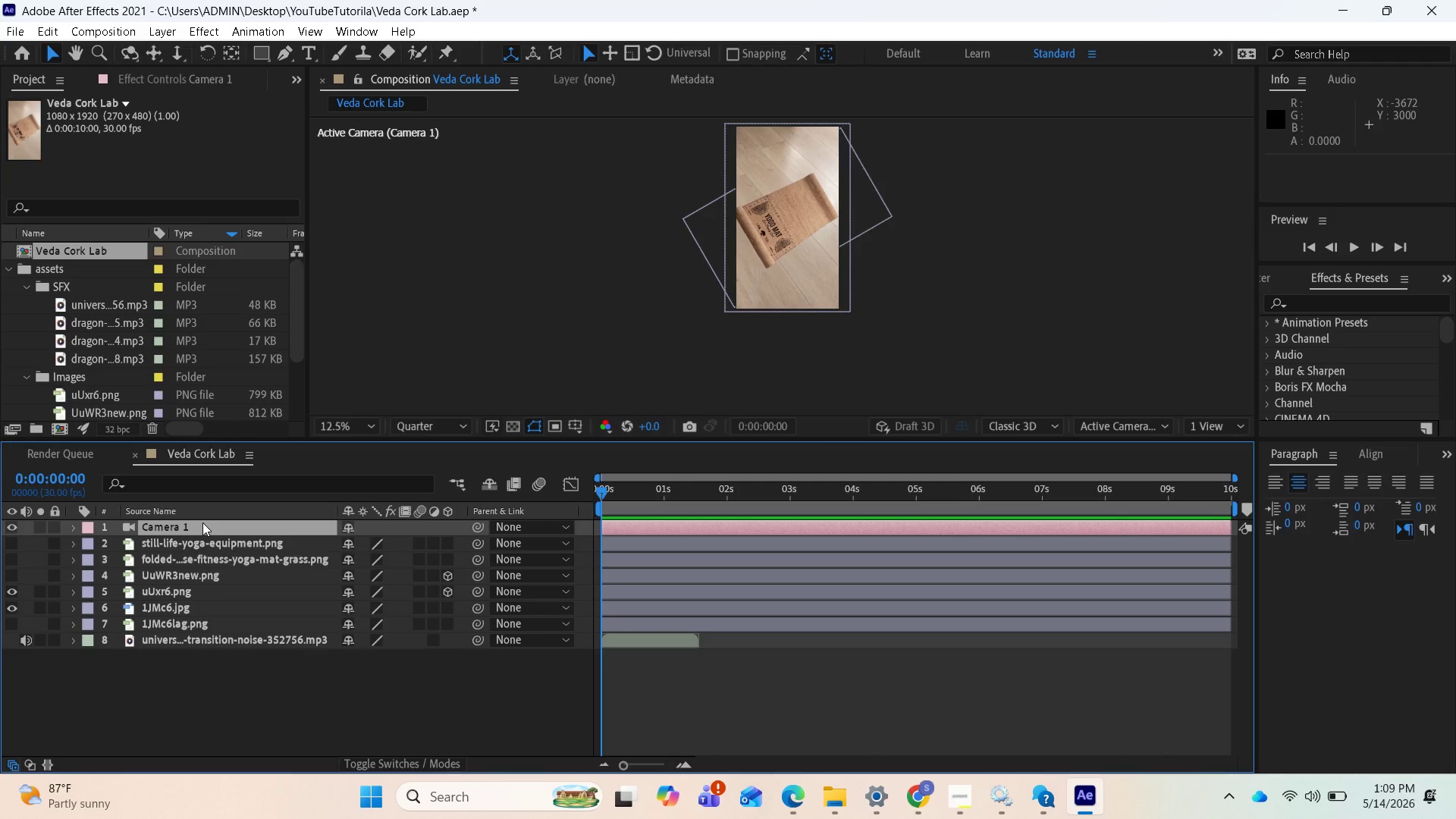 
right_click([202, 522])
 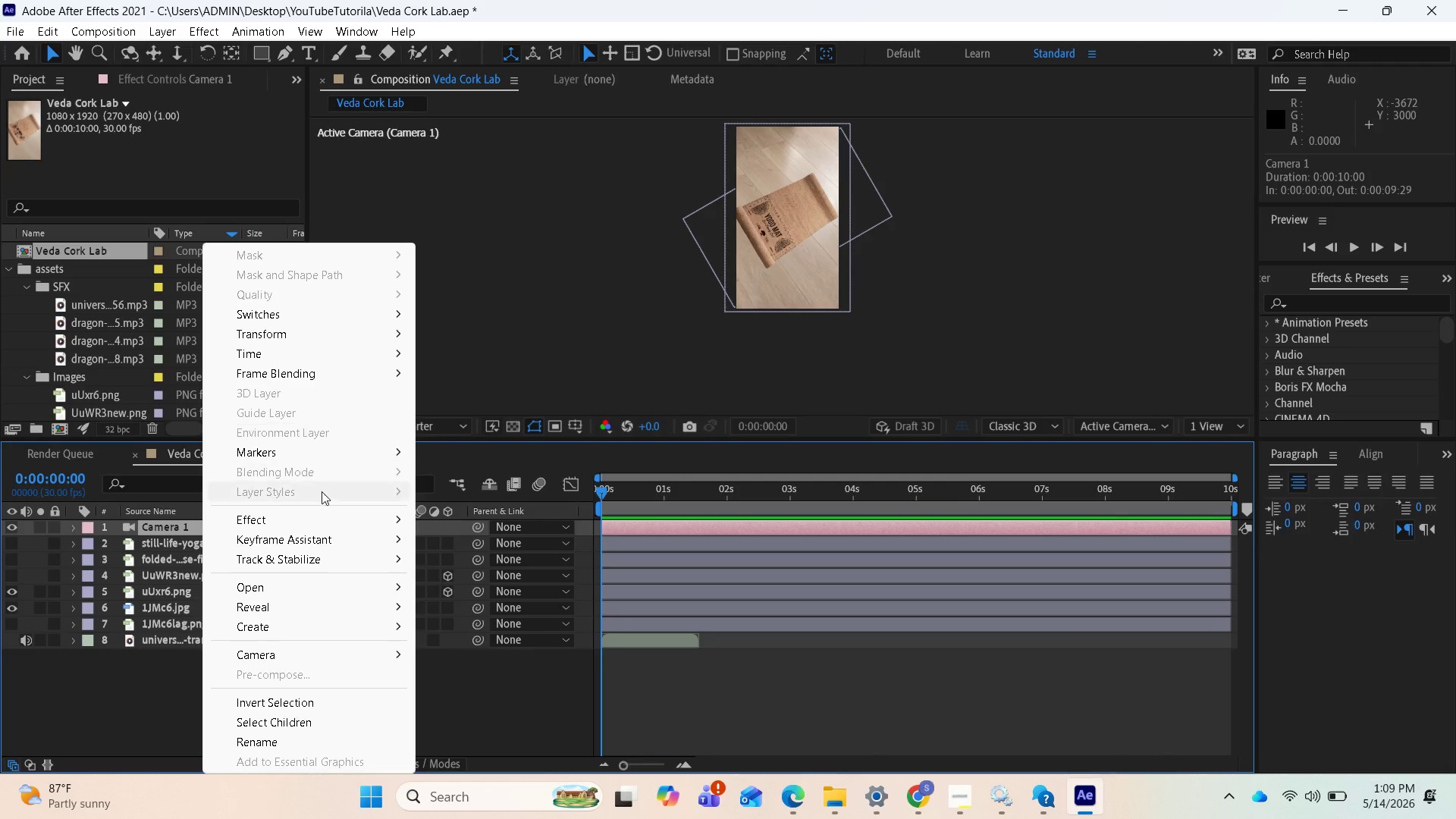 
mouse_move([313, 536])
 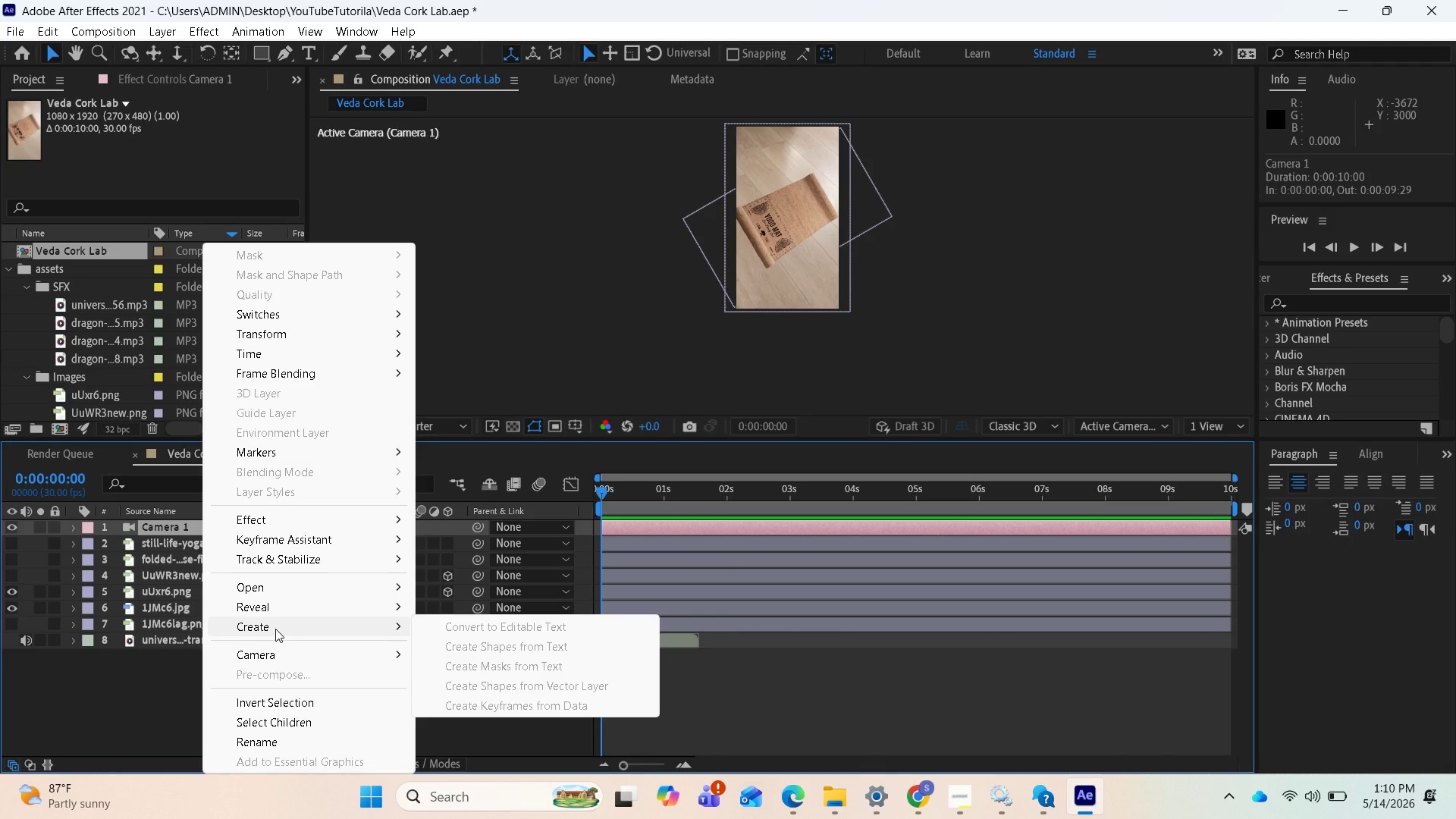 
mouse_move([291, 647])
 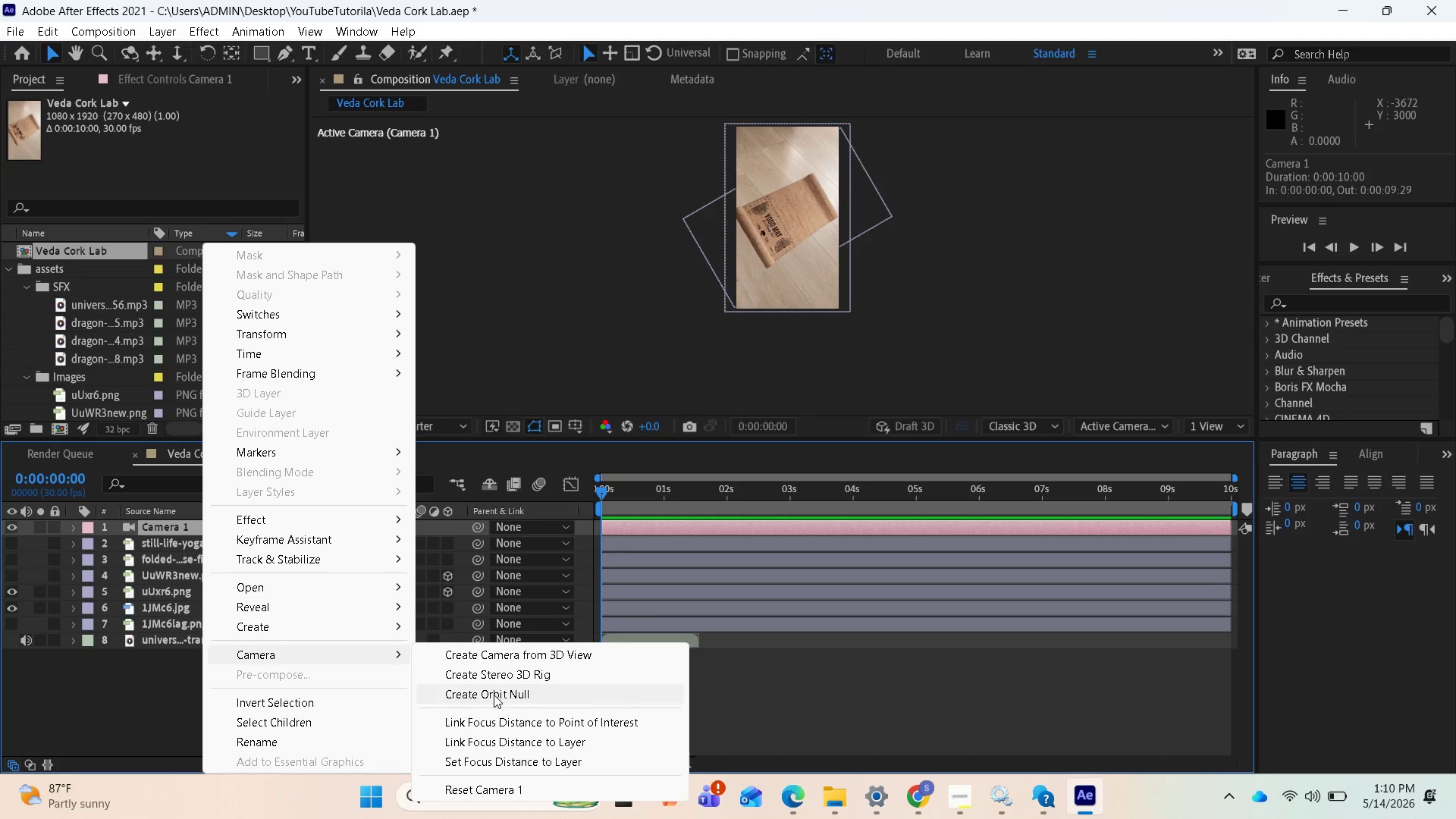 
left_click([494, 695])
 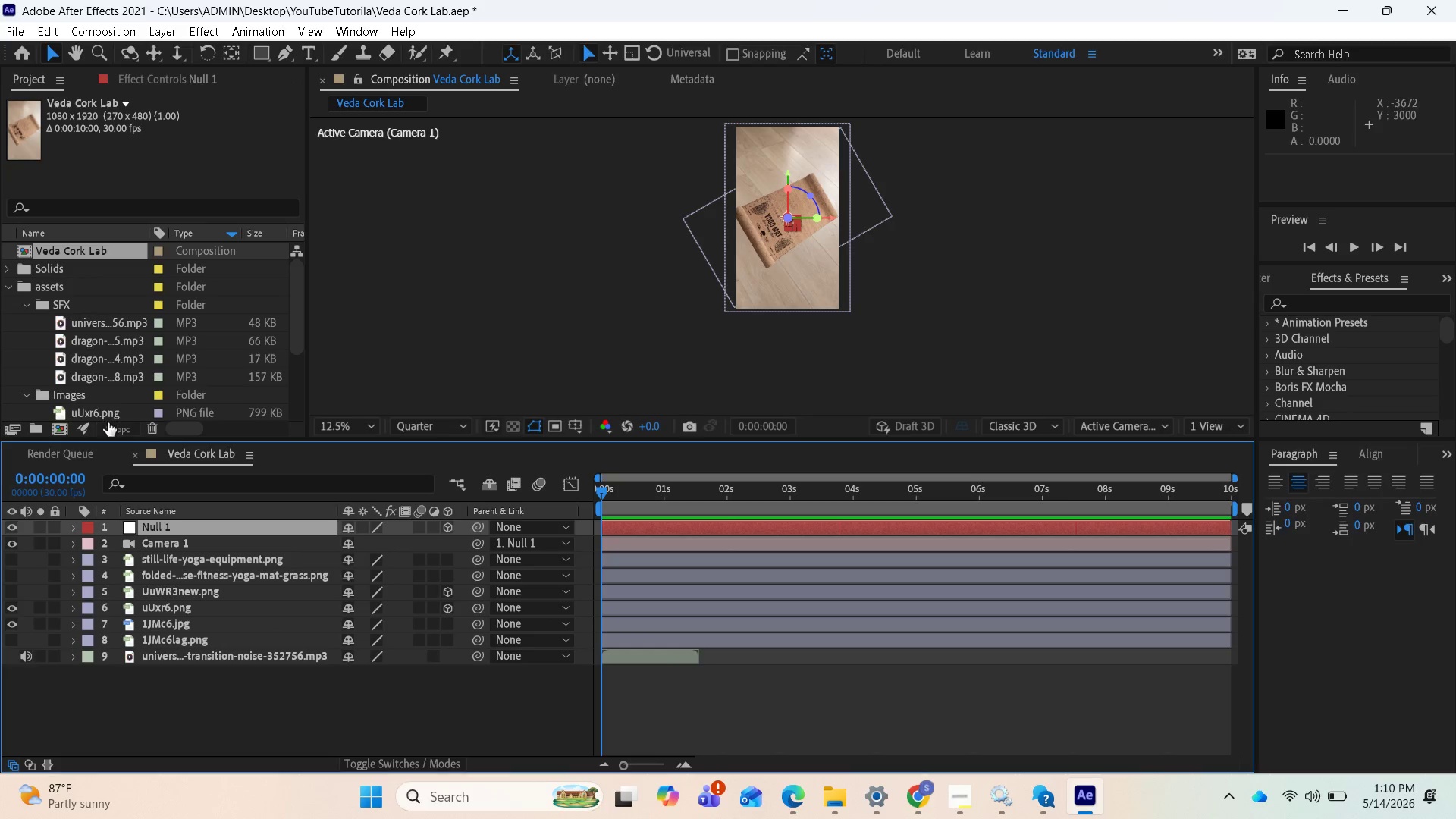 
scroll: coordinate [96, 360], scroll_direction: down, amount: 2.0
 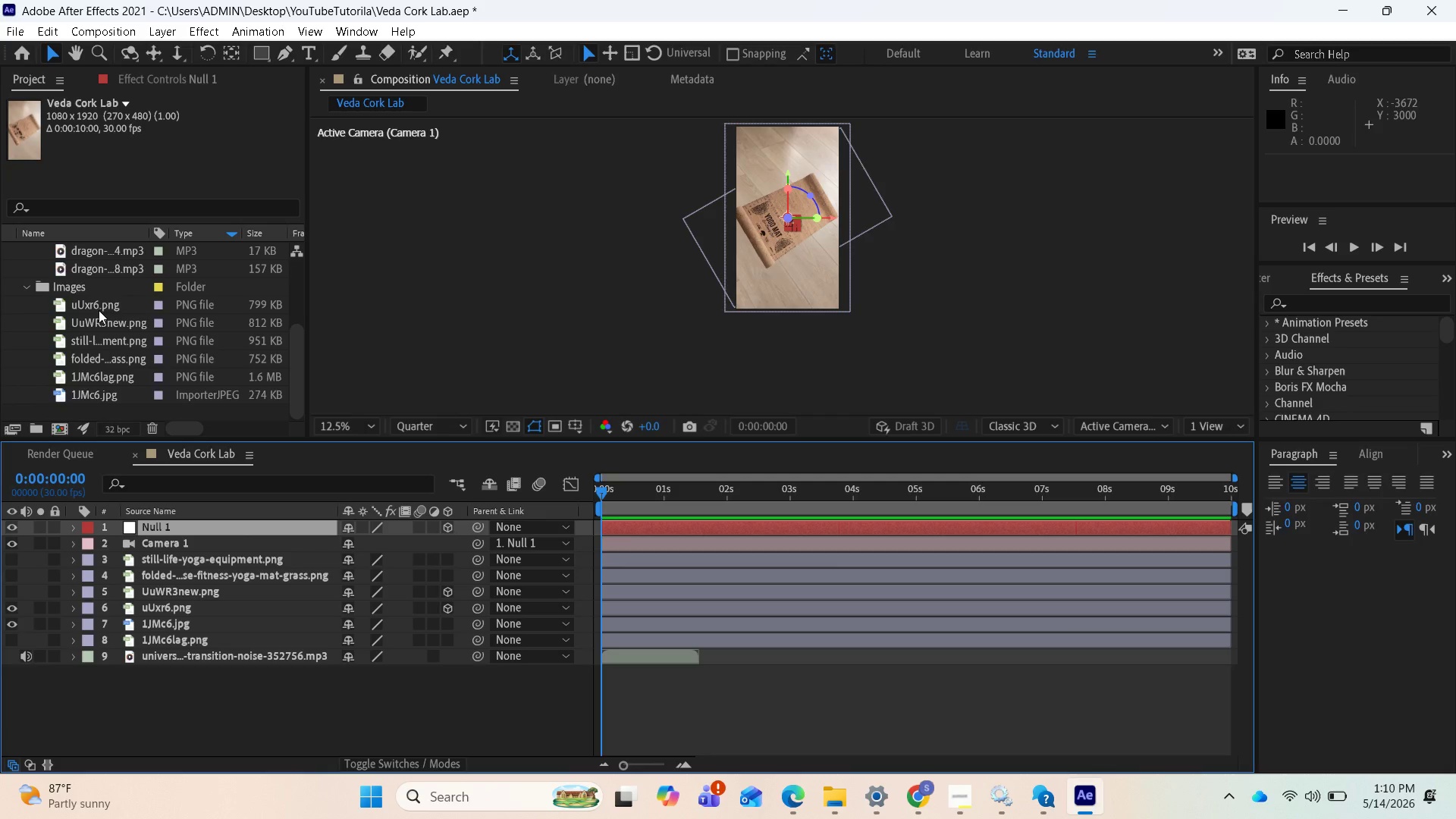 
left_click([99, 310])
 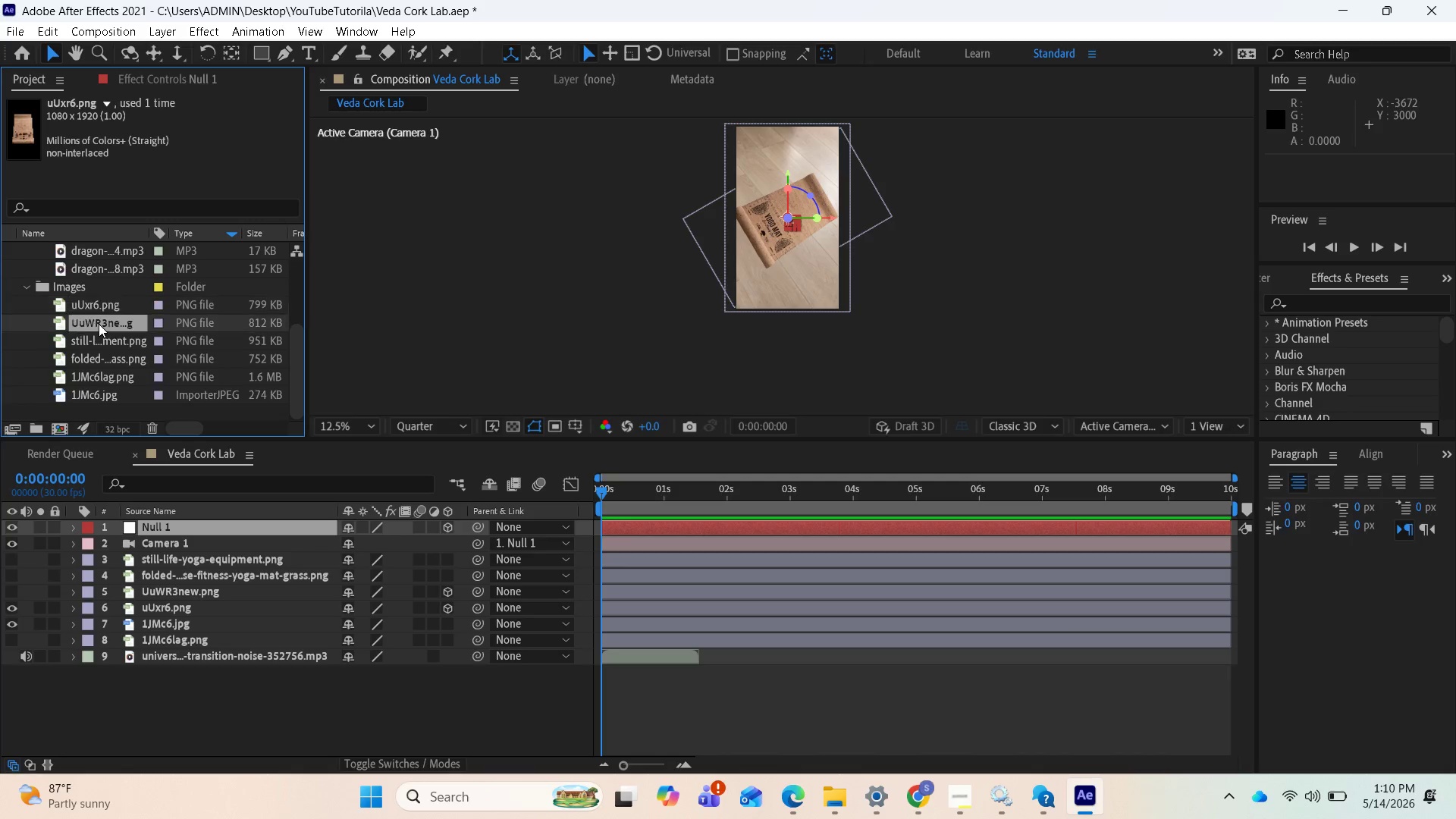 
left_click([99, 324])
 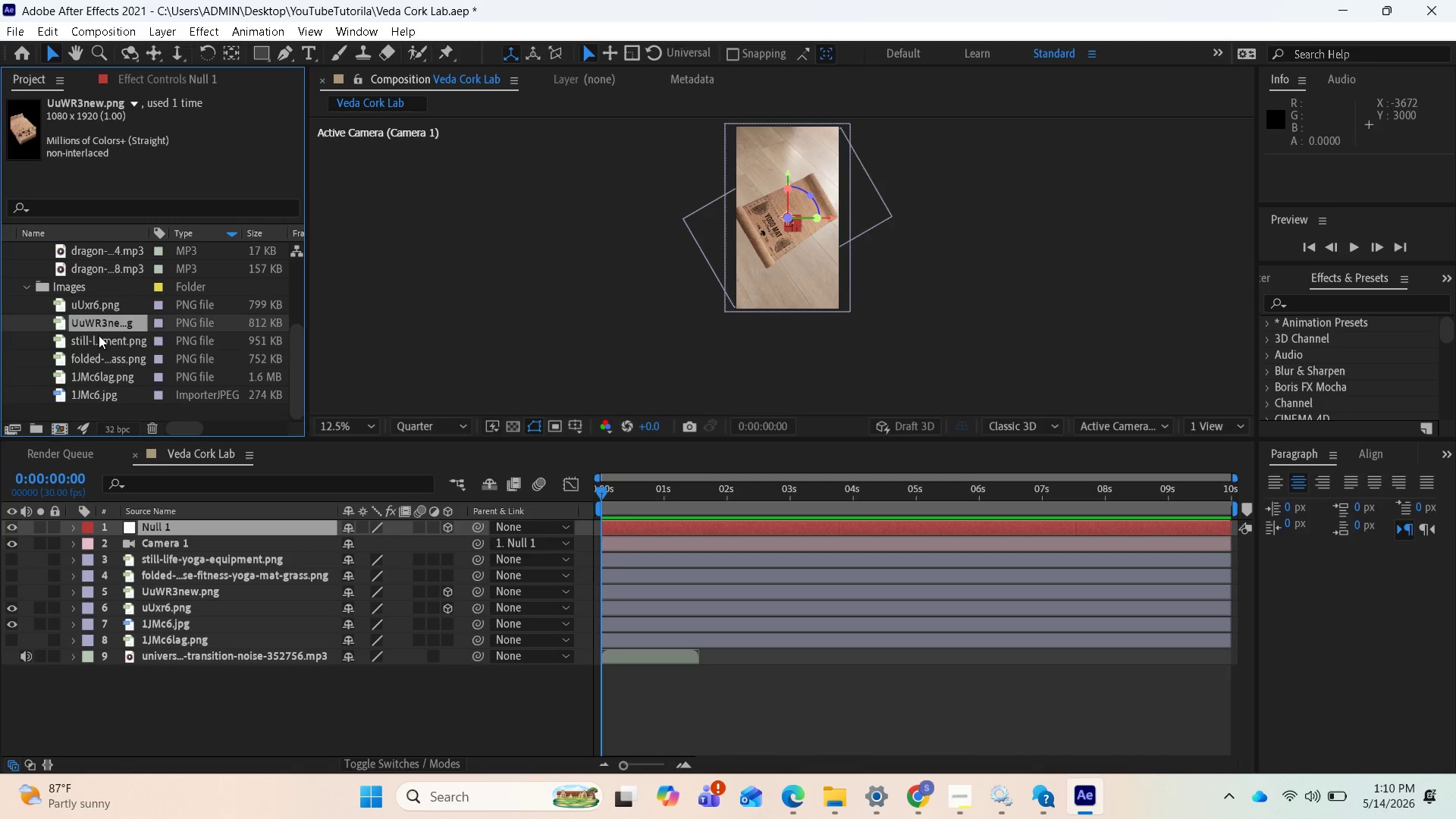 
left_click([99, 335])
 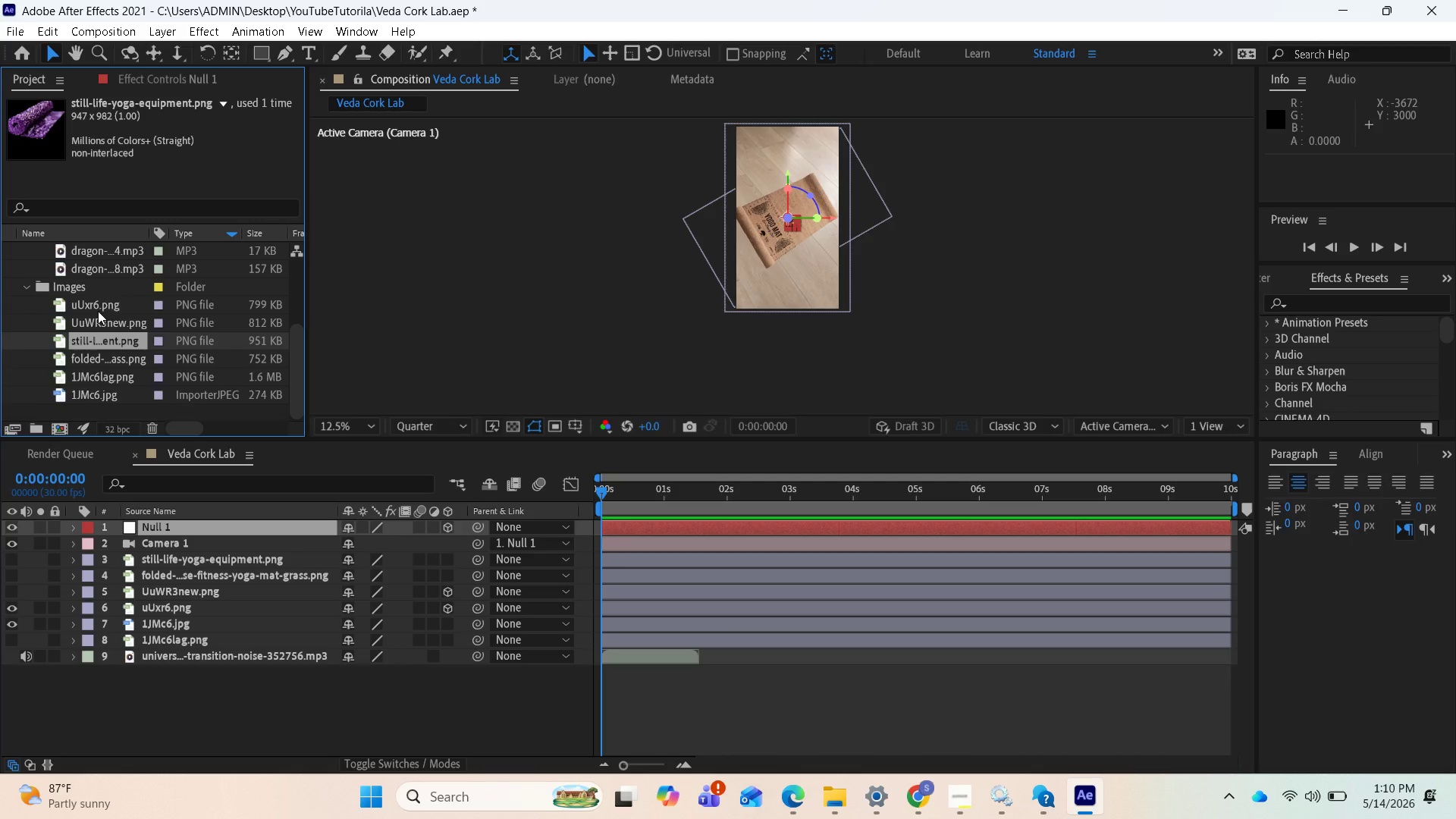 
left_click([98, 311])
 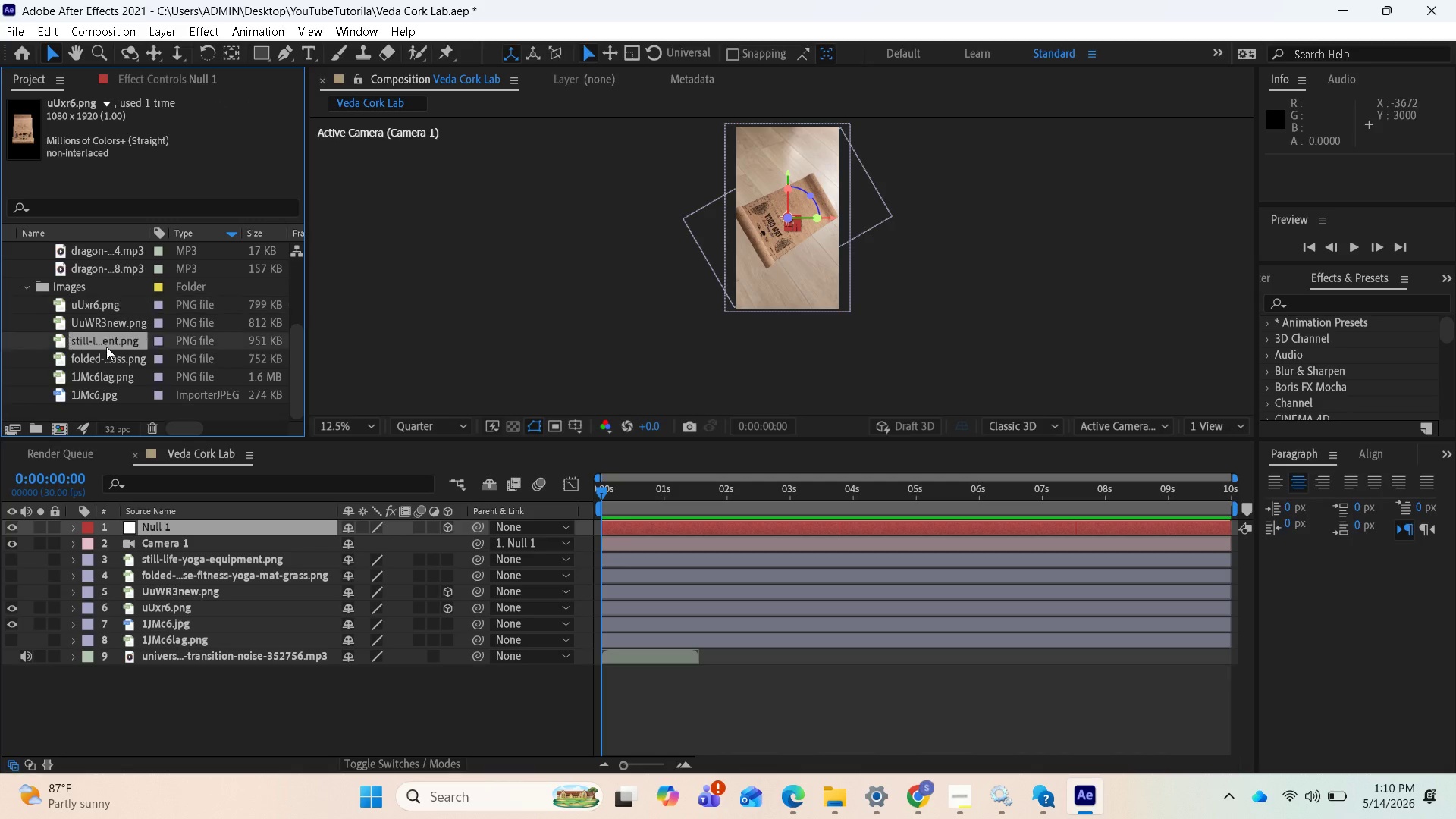 
left_click([106, 347])
 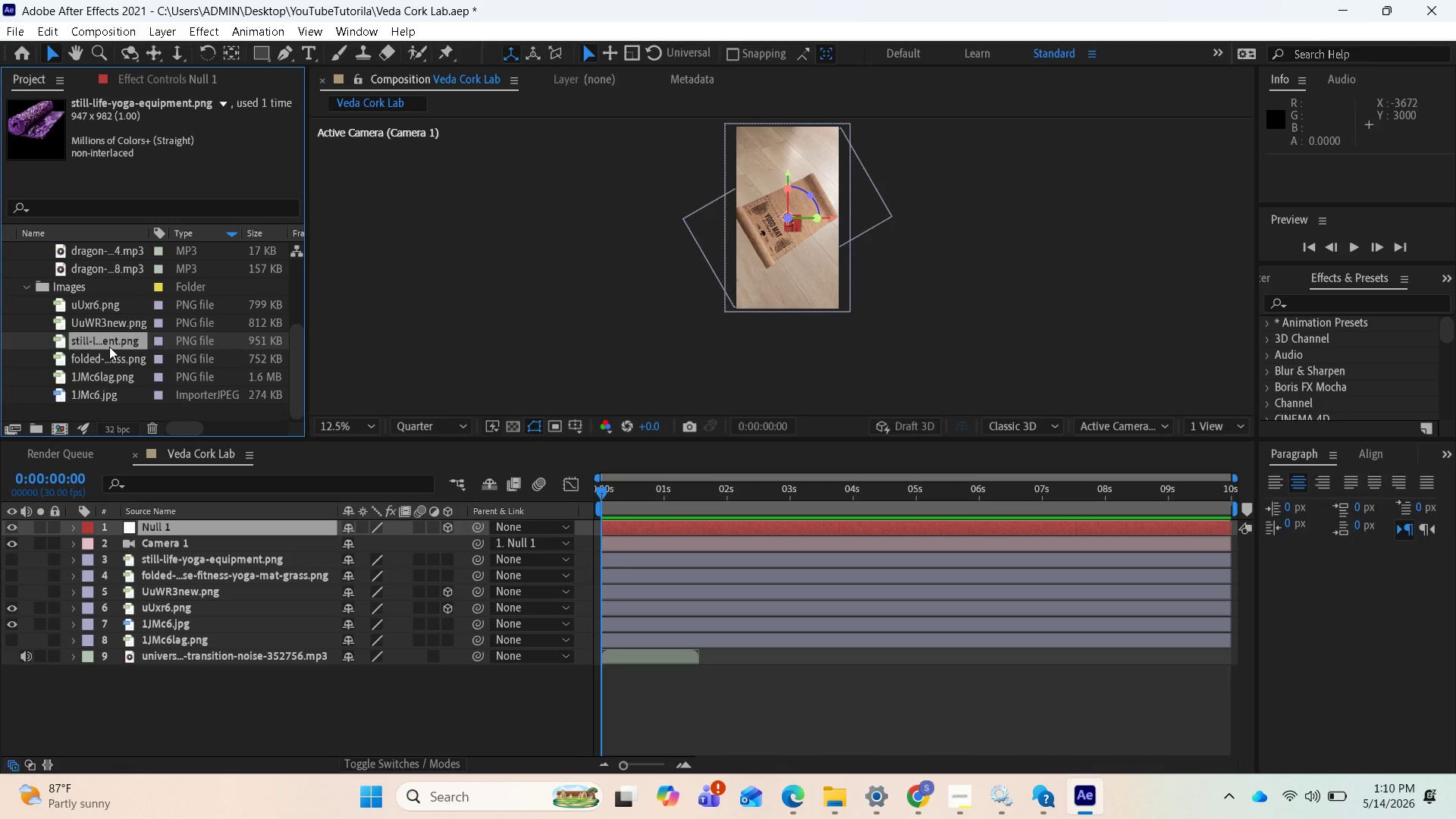 
left_click_drag(start_coordinate=[109, 347], to_coordinate=[114, 631])
 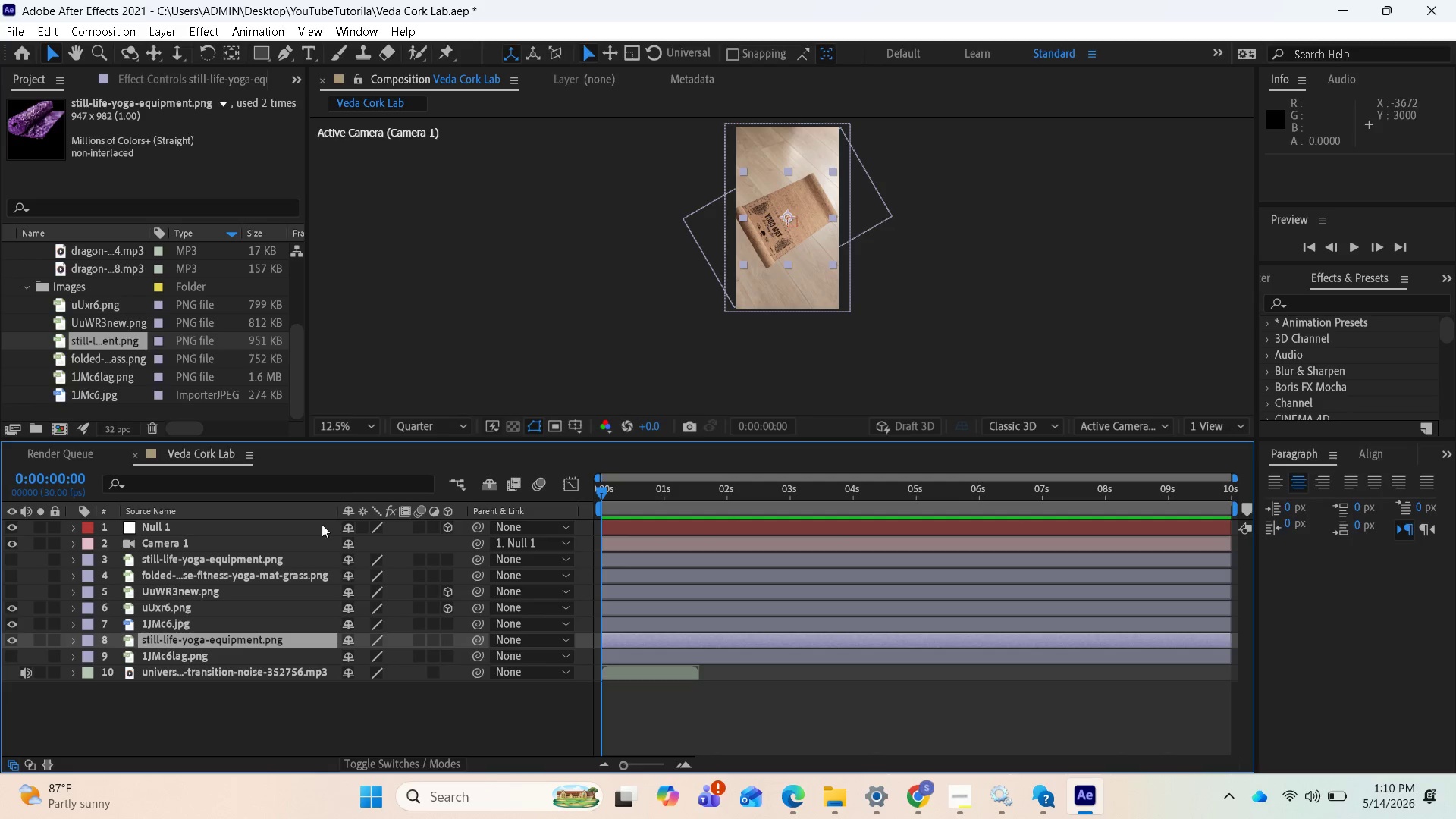 
left_click([445, 638])
 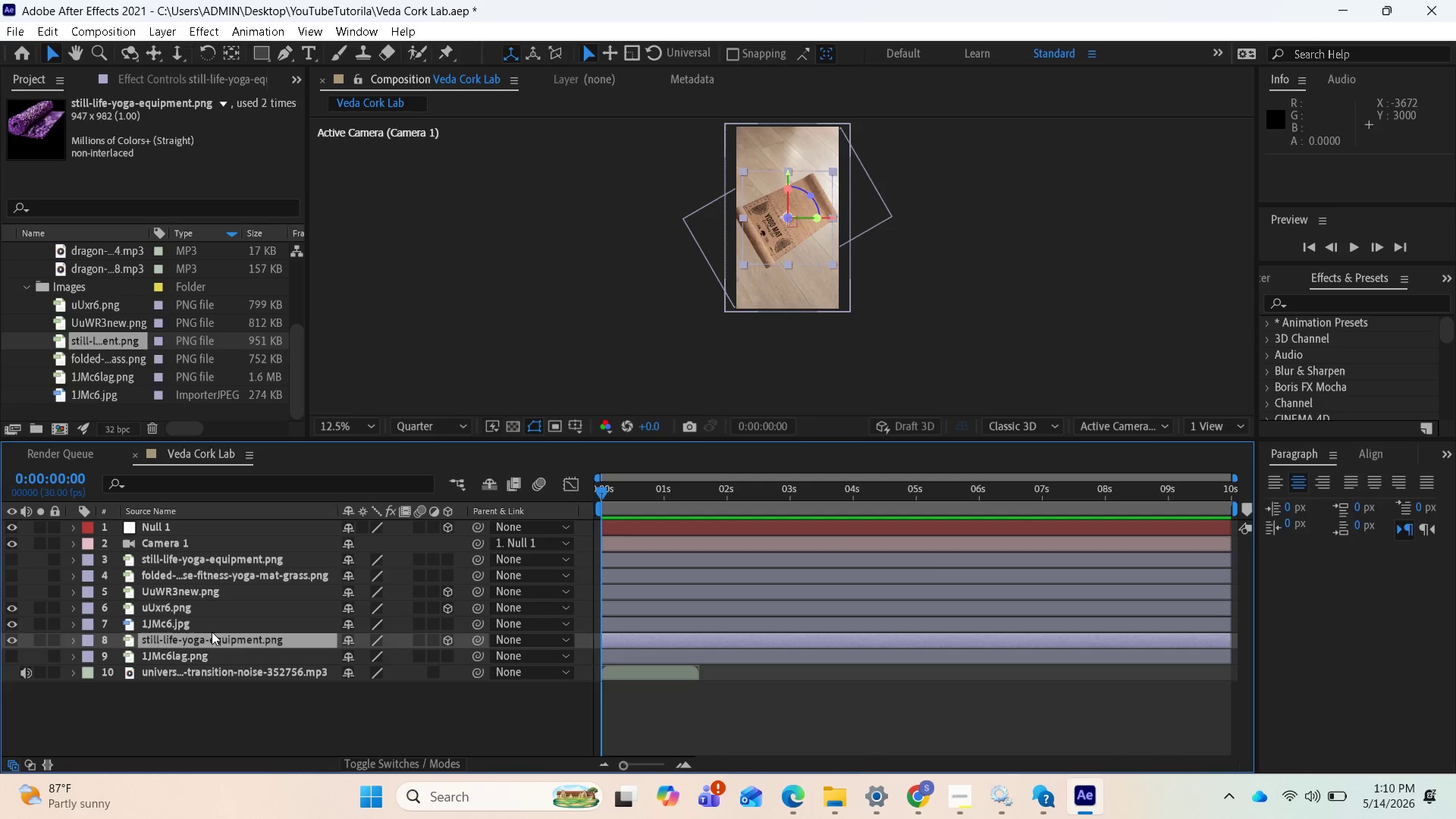 
left_click_drag(start_coordinate=[202, 636], to_coordinate=[195, 601])
 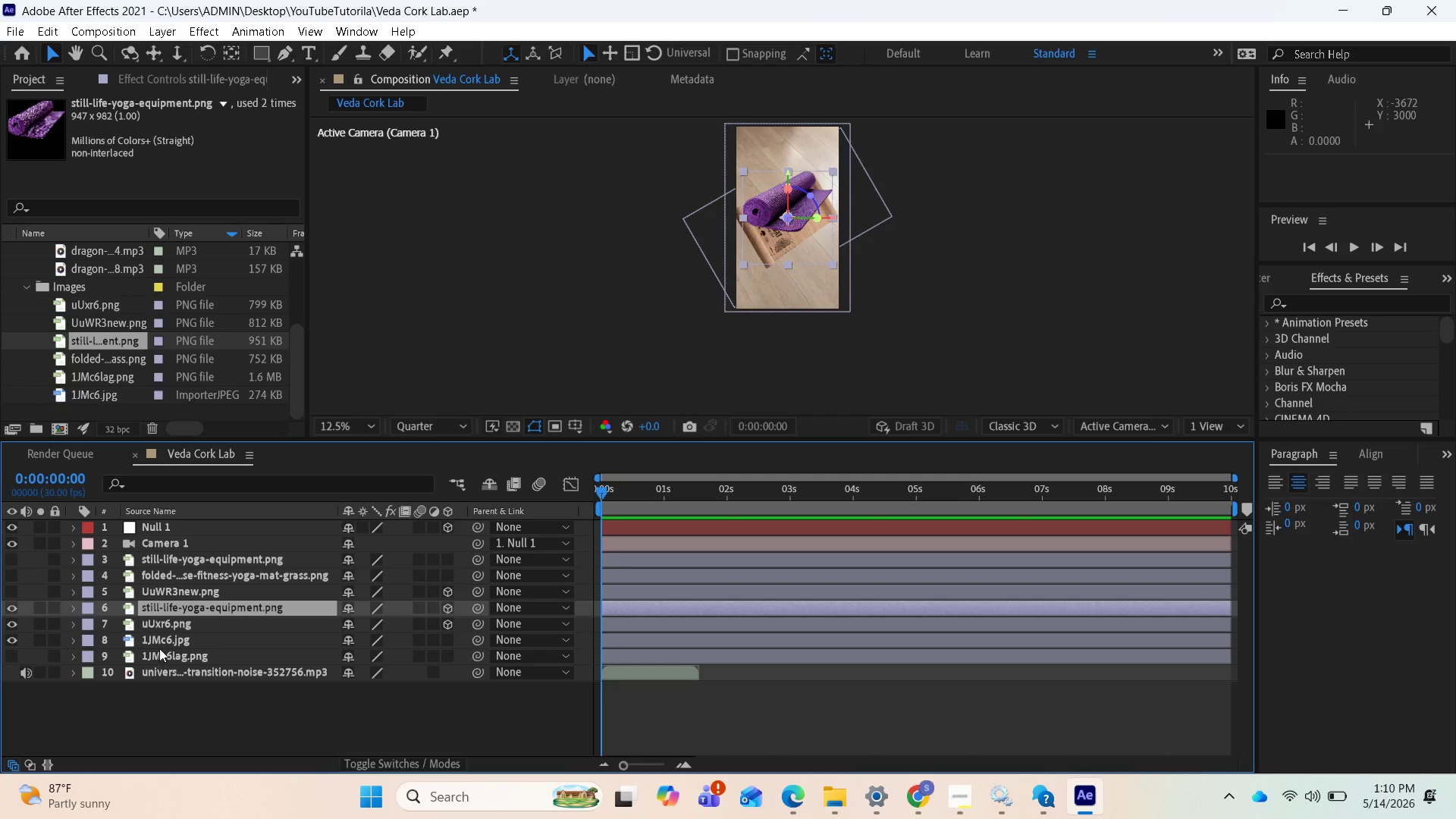 
wait(26.03)
 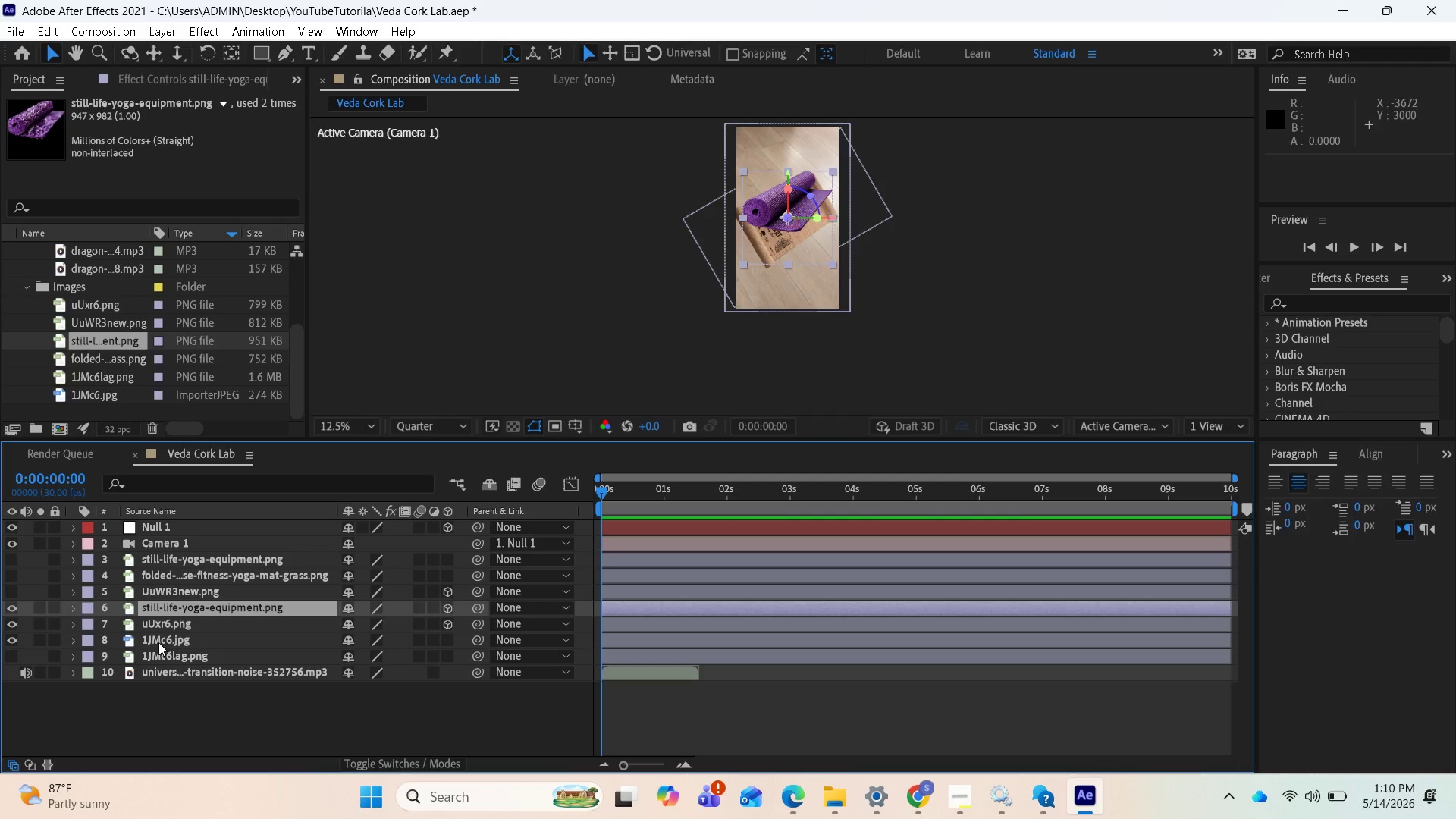 
key(Control+Z)
 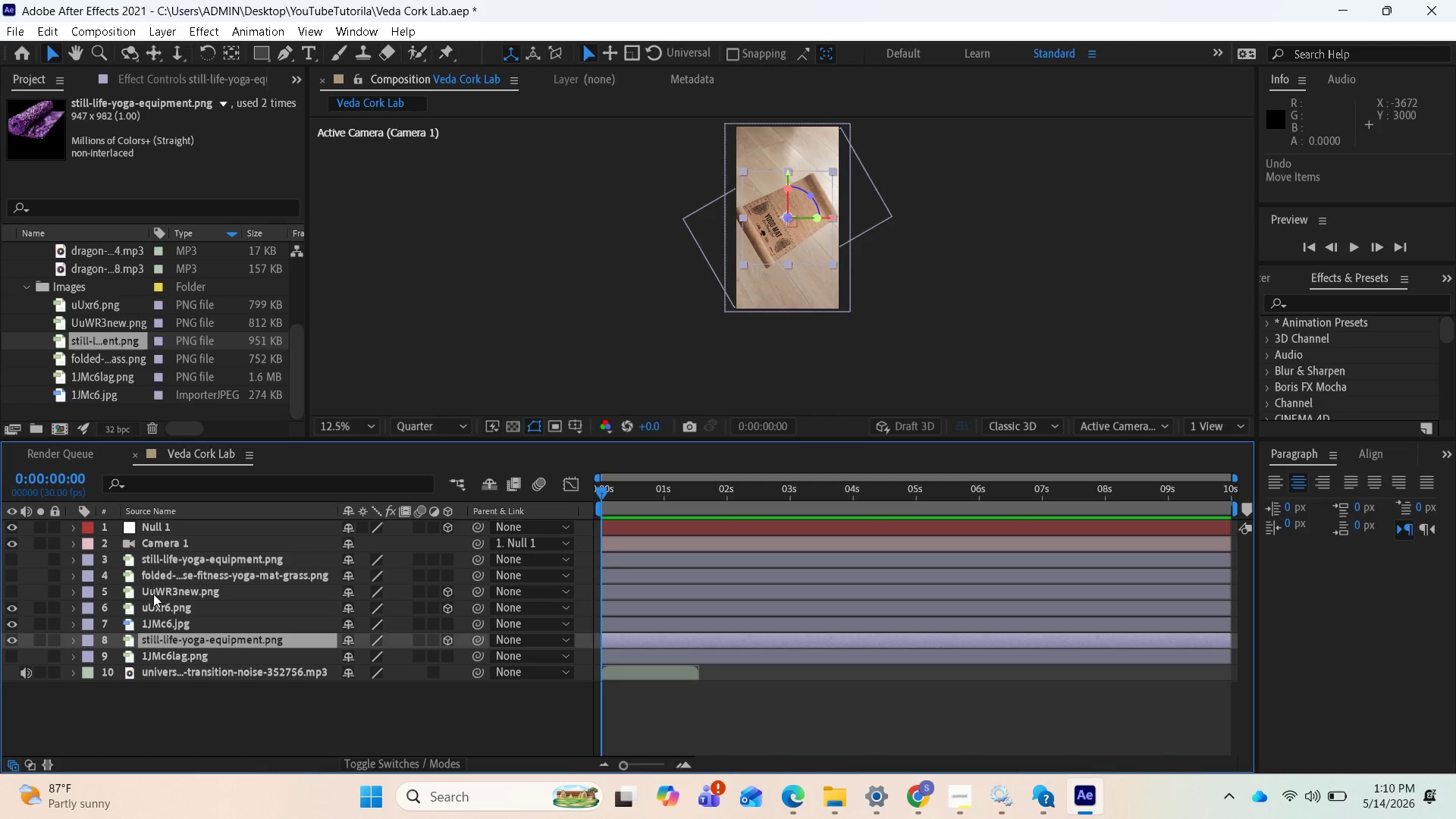 
key(Control+Z)
 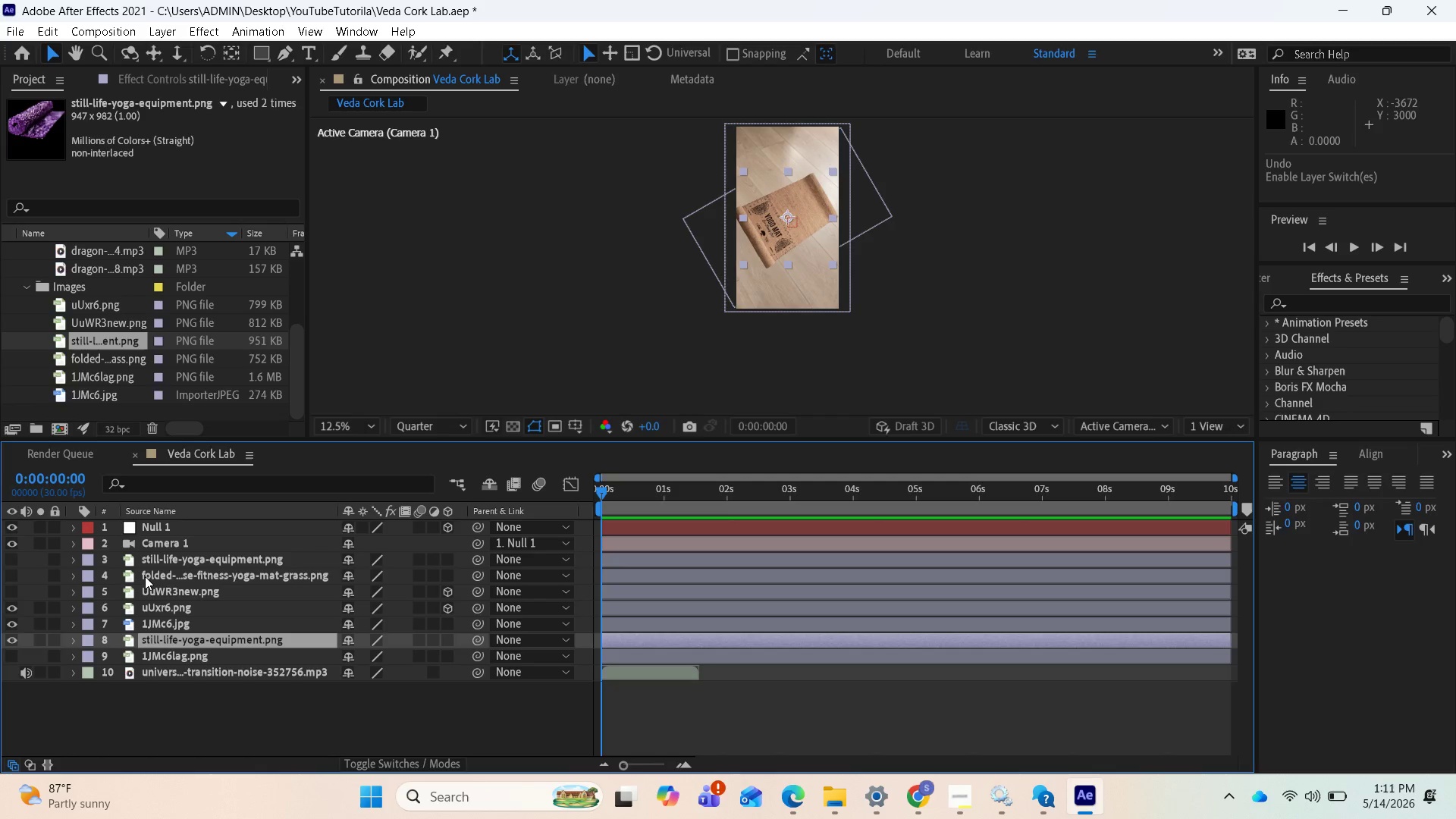 
left_click([145, 575])
 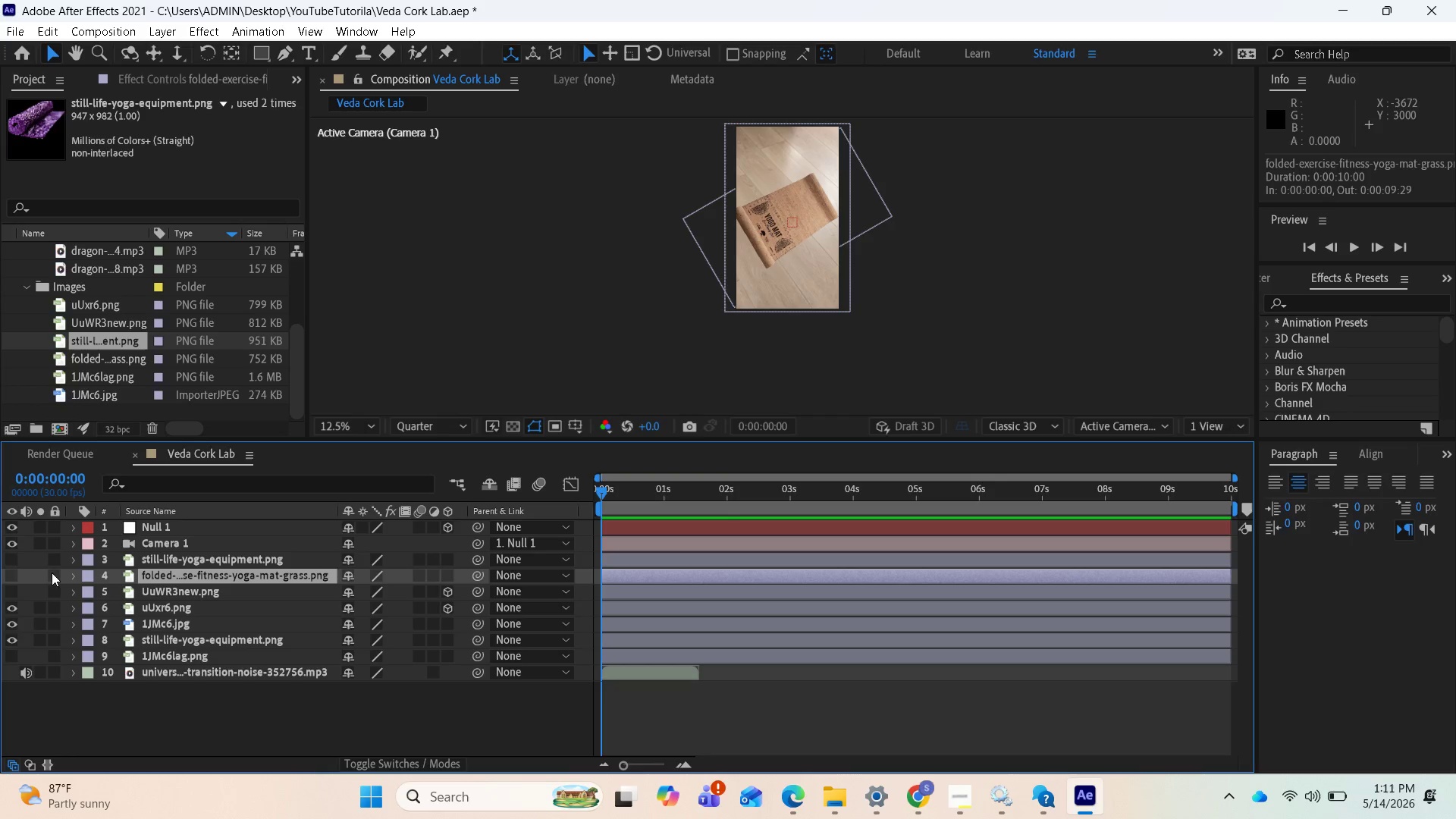 
left_click([15, 576])
 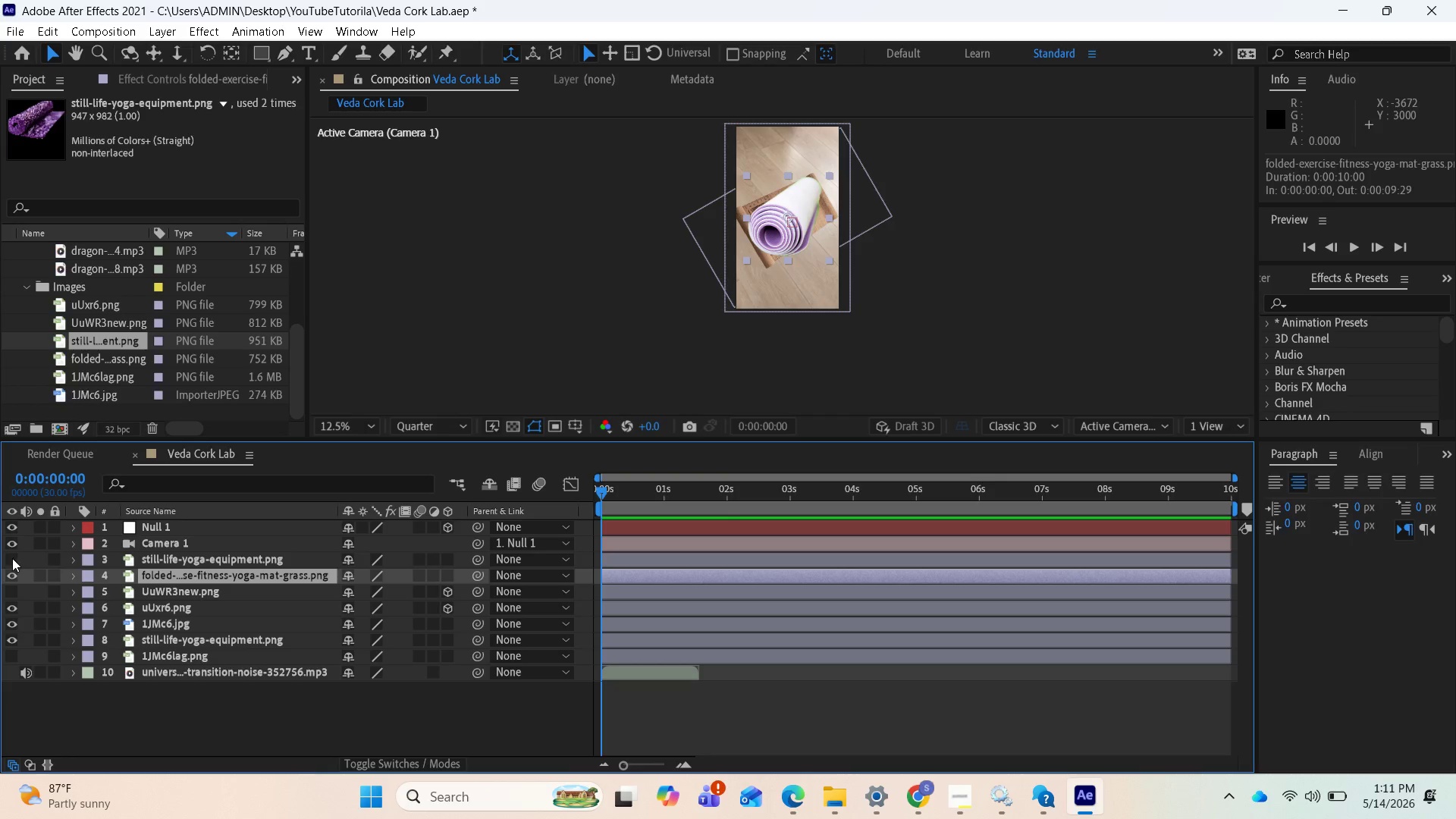 
left_click([12, 558])
 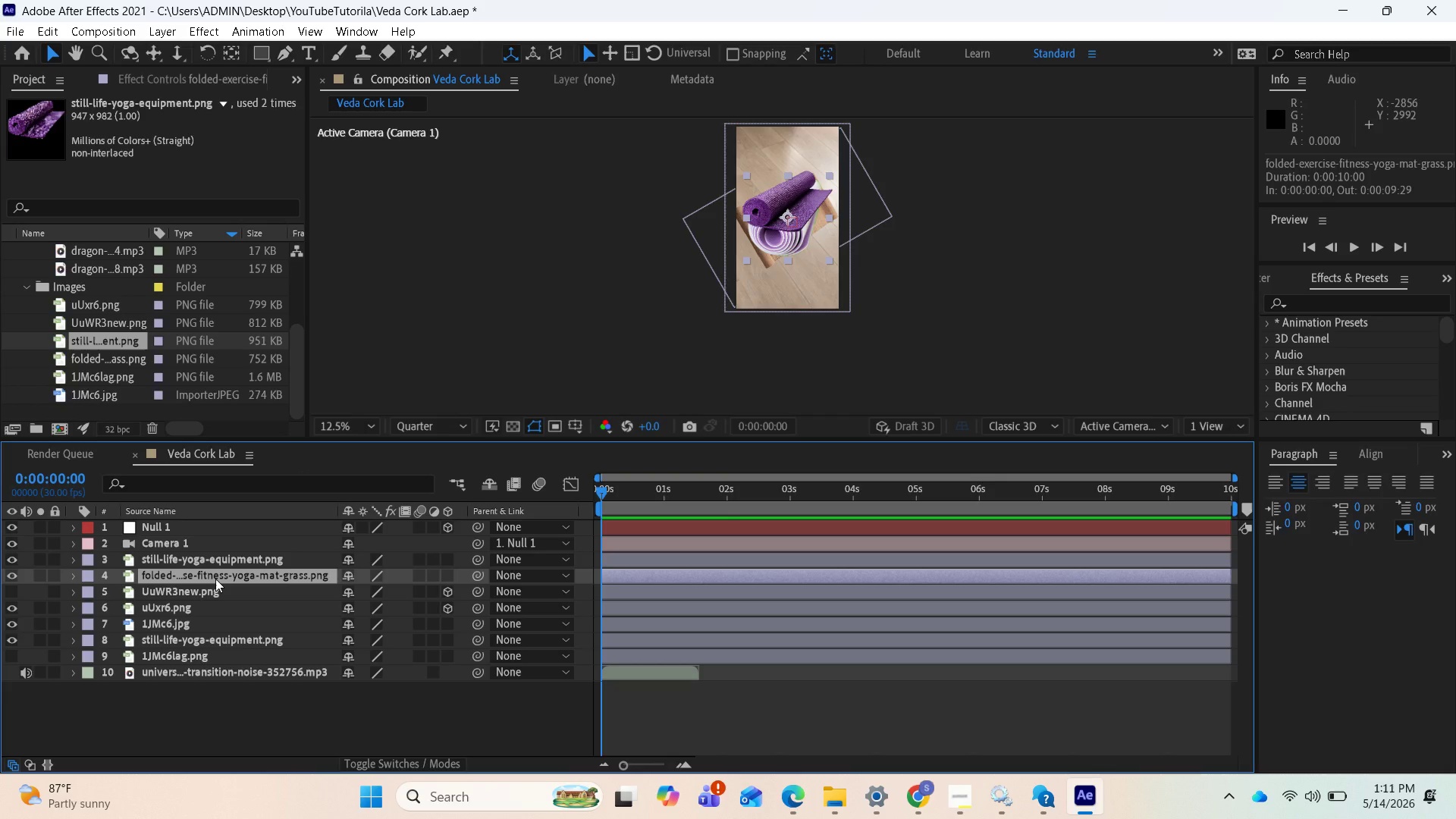 
wait(5.77)
 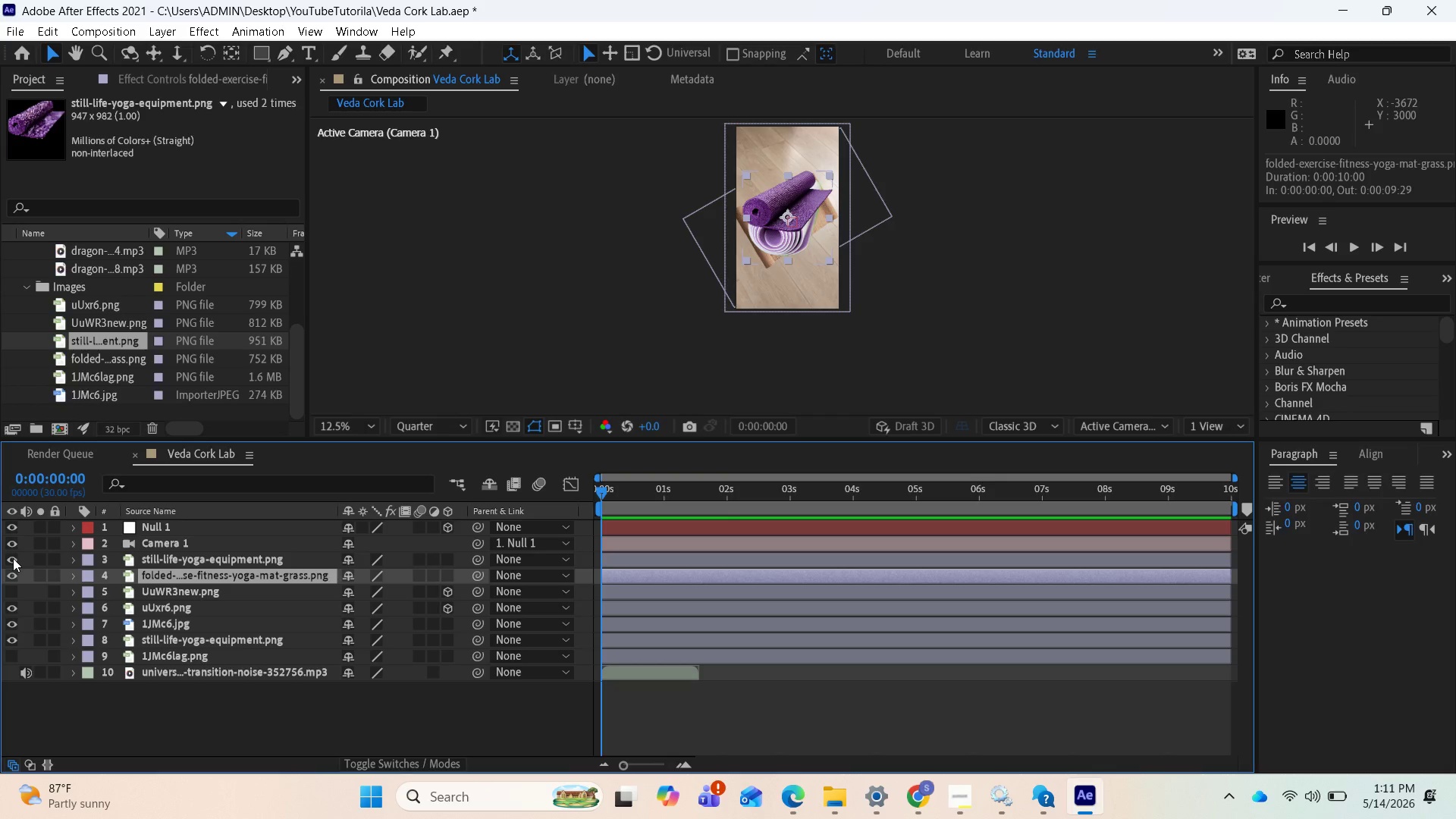 
left_click([444, 575])
 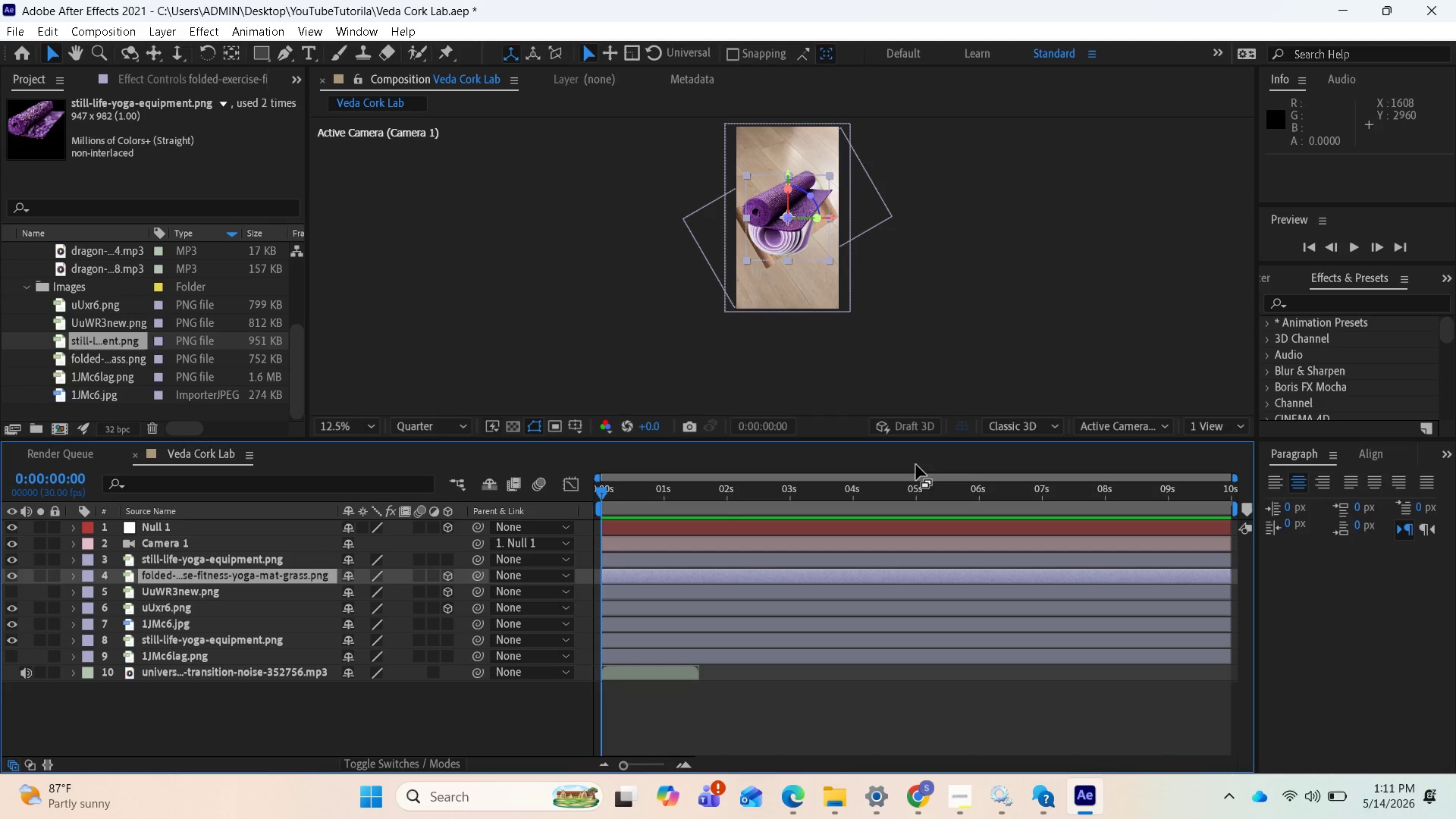 
wait(6.06)
 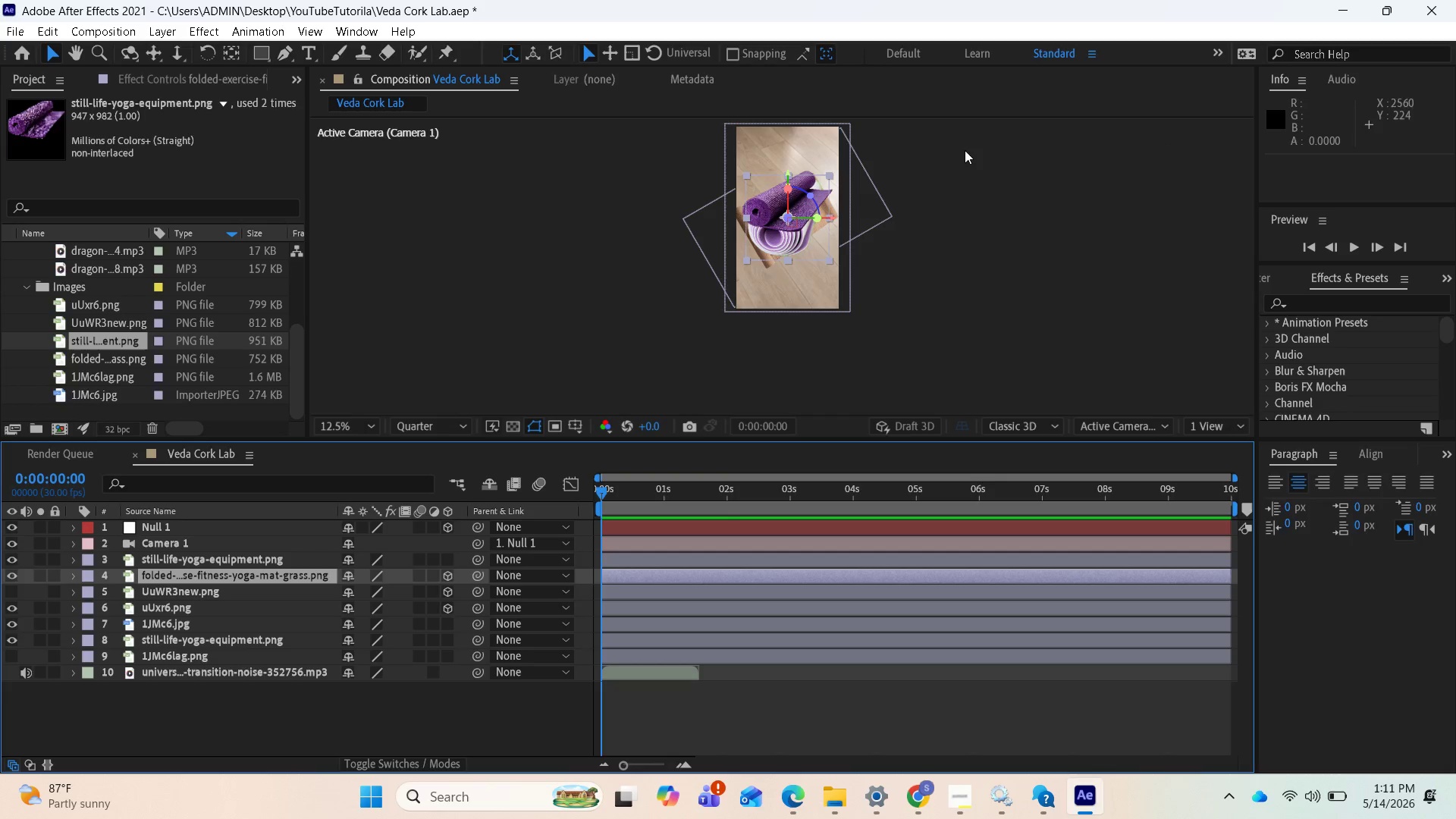 
left_click([1109, 430])
 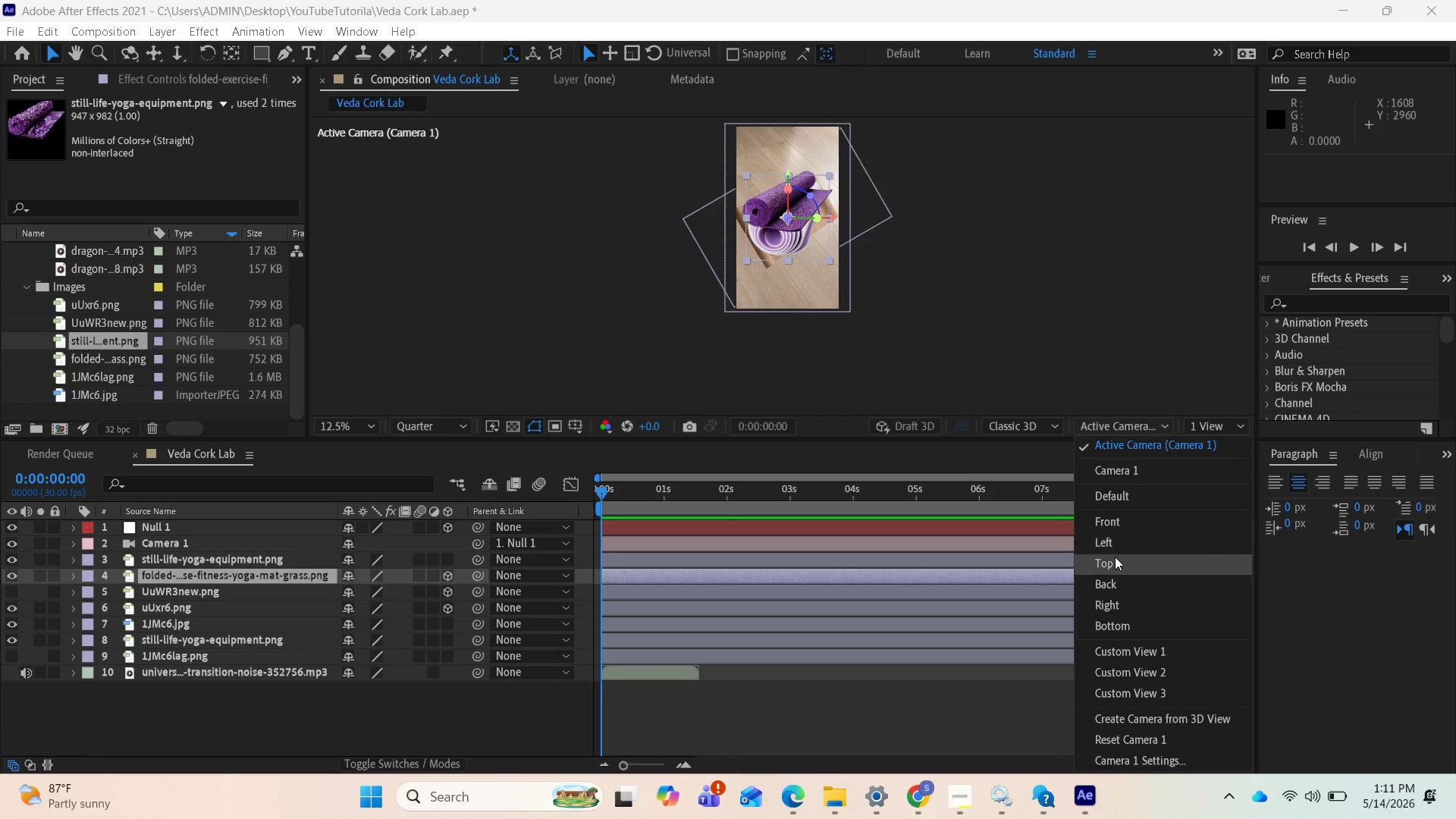 
left_click([1112, 563])
 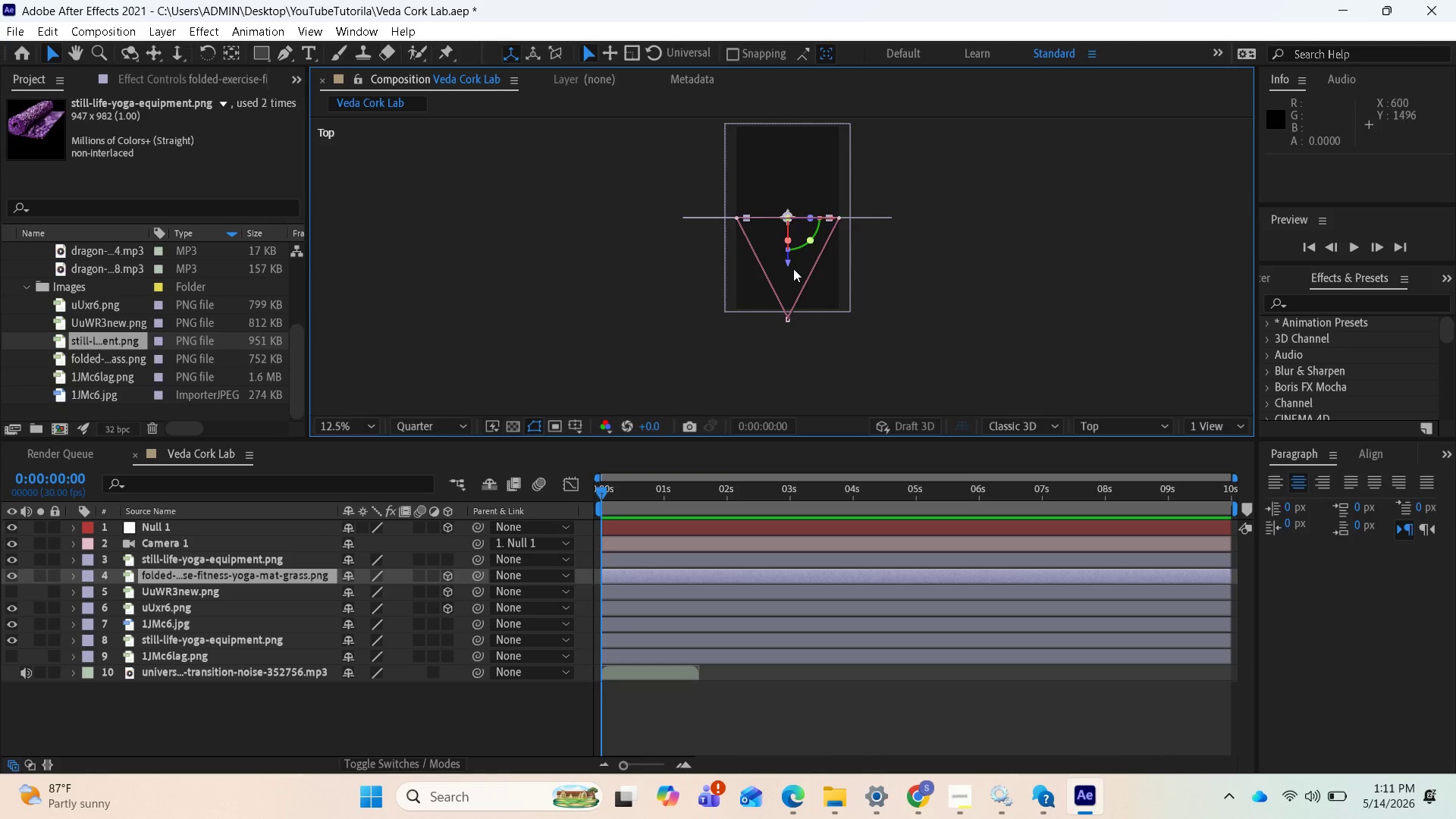 
left_click_drag(start_coordinate=[788, 265], to_coordinate=[790, 202])
 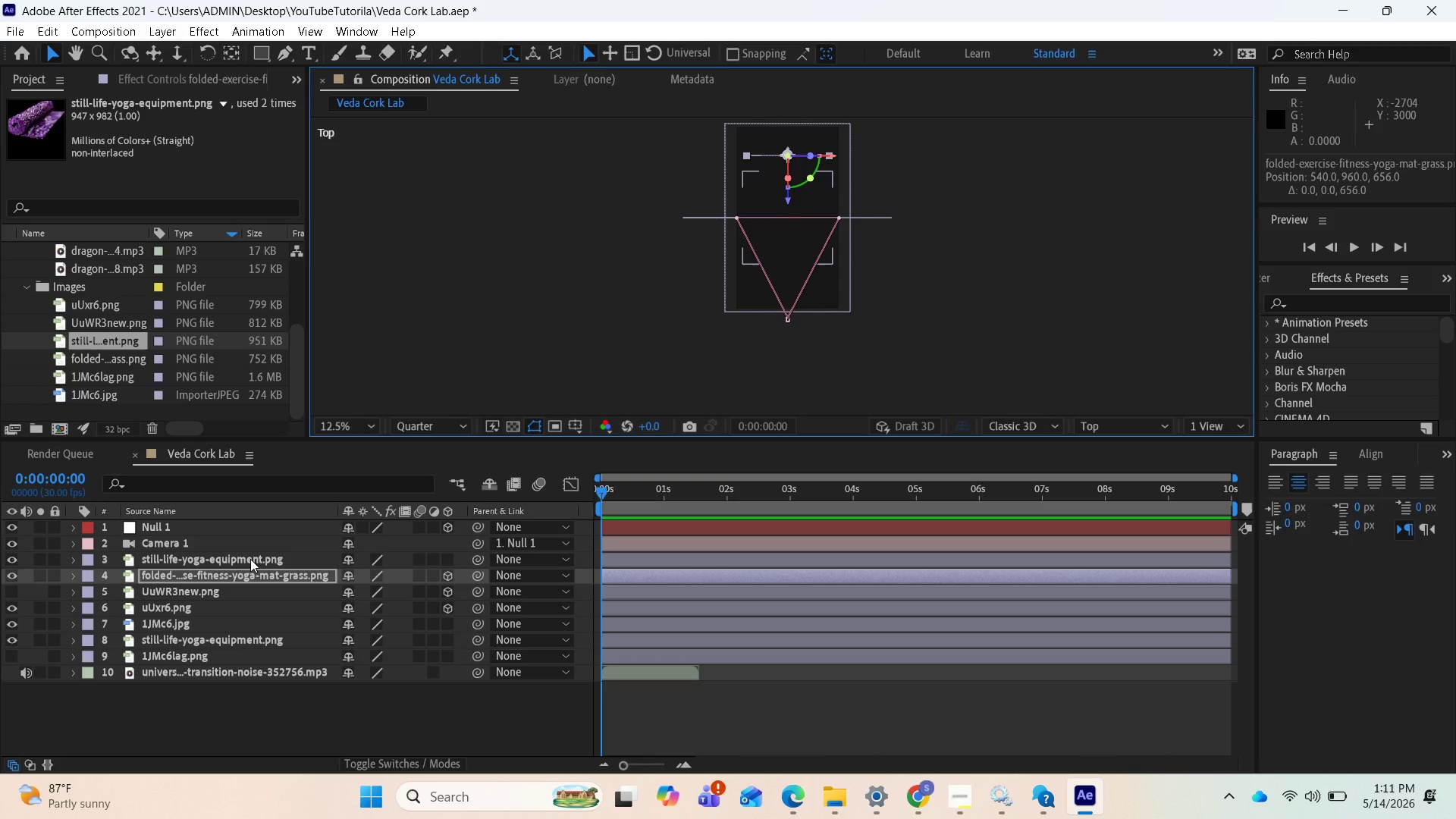 
left_click([250, 559])
 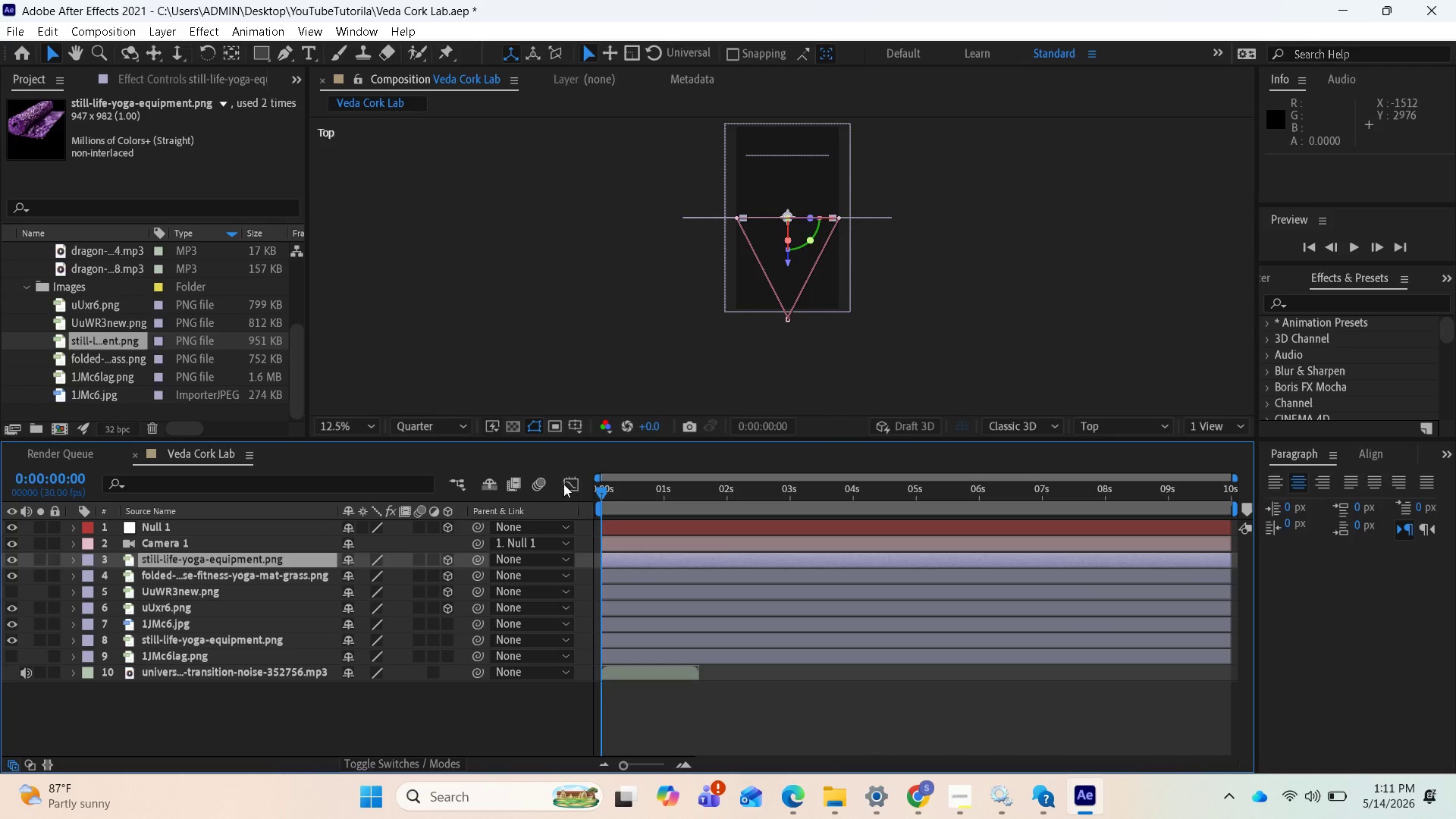 
wait(5.12)
 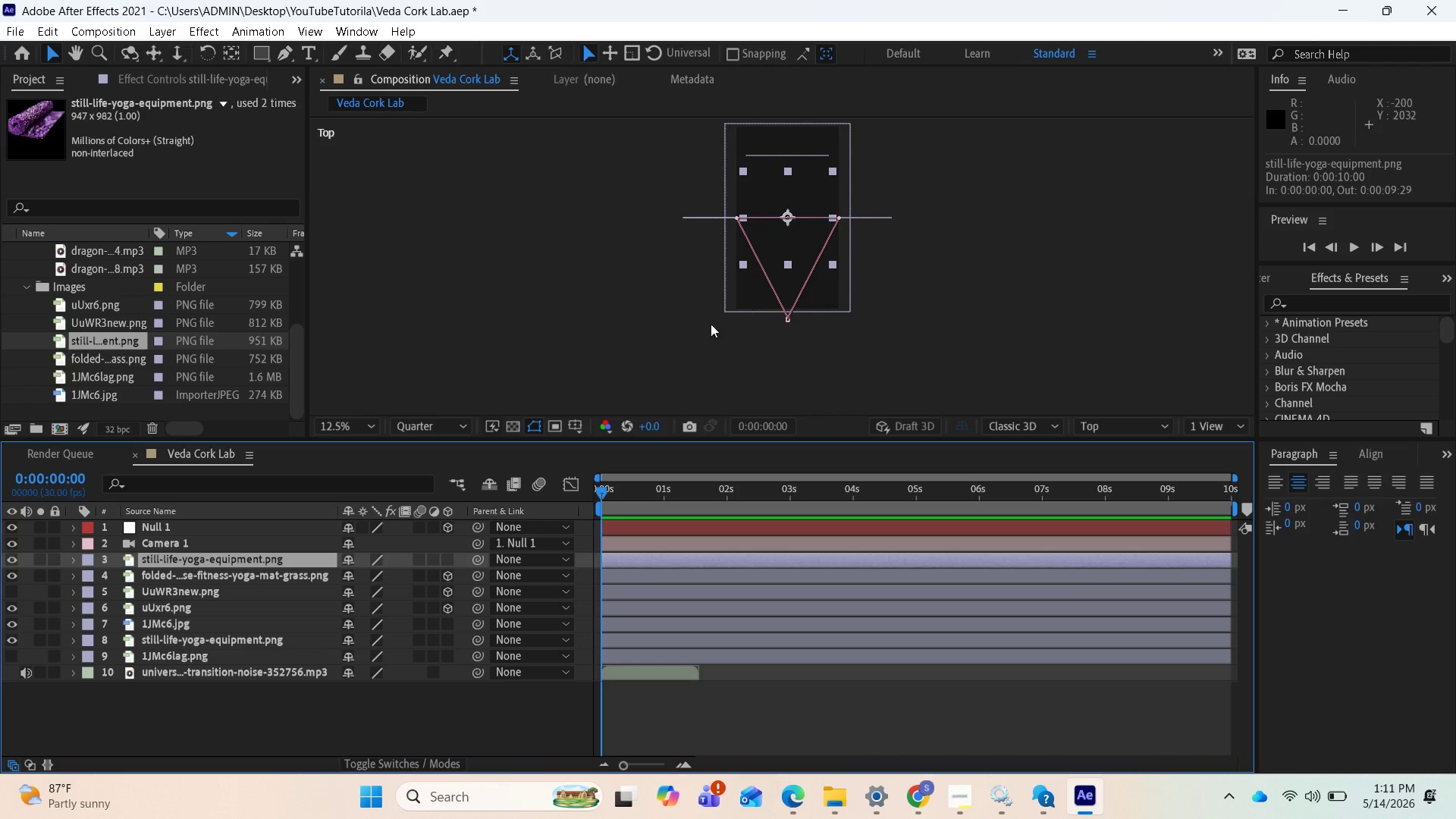 
left_click_drag(start_coordinate=[786, 262], to_coordinate=[792, 221])
 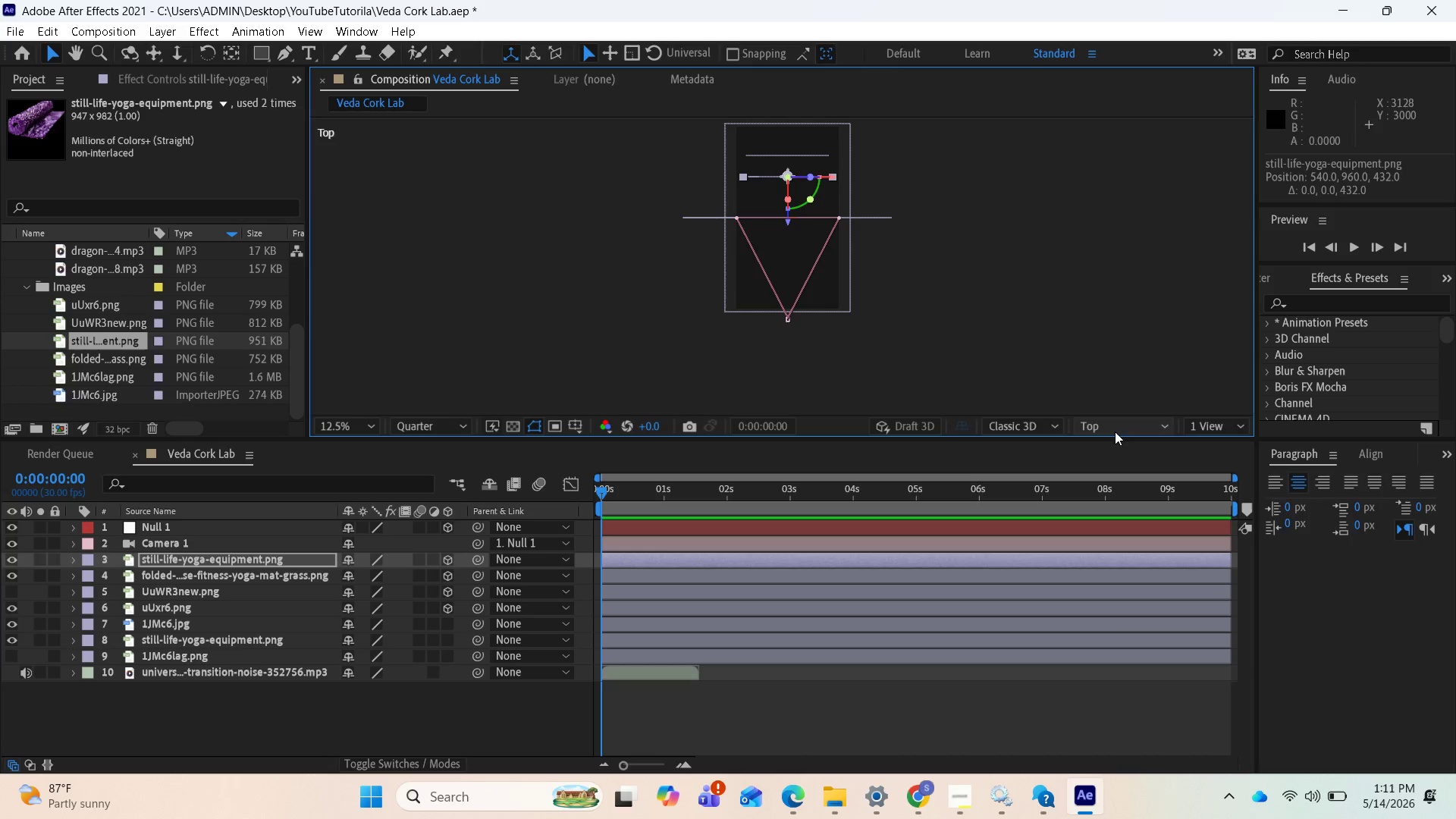 
left_click([1116, 425])
 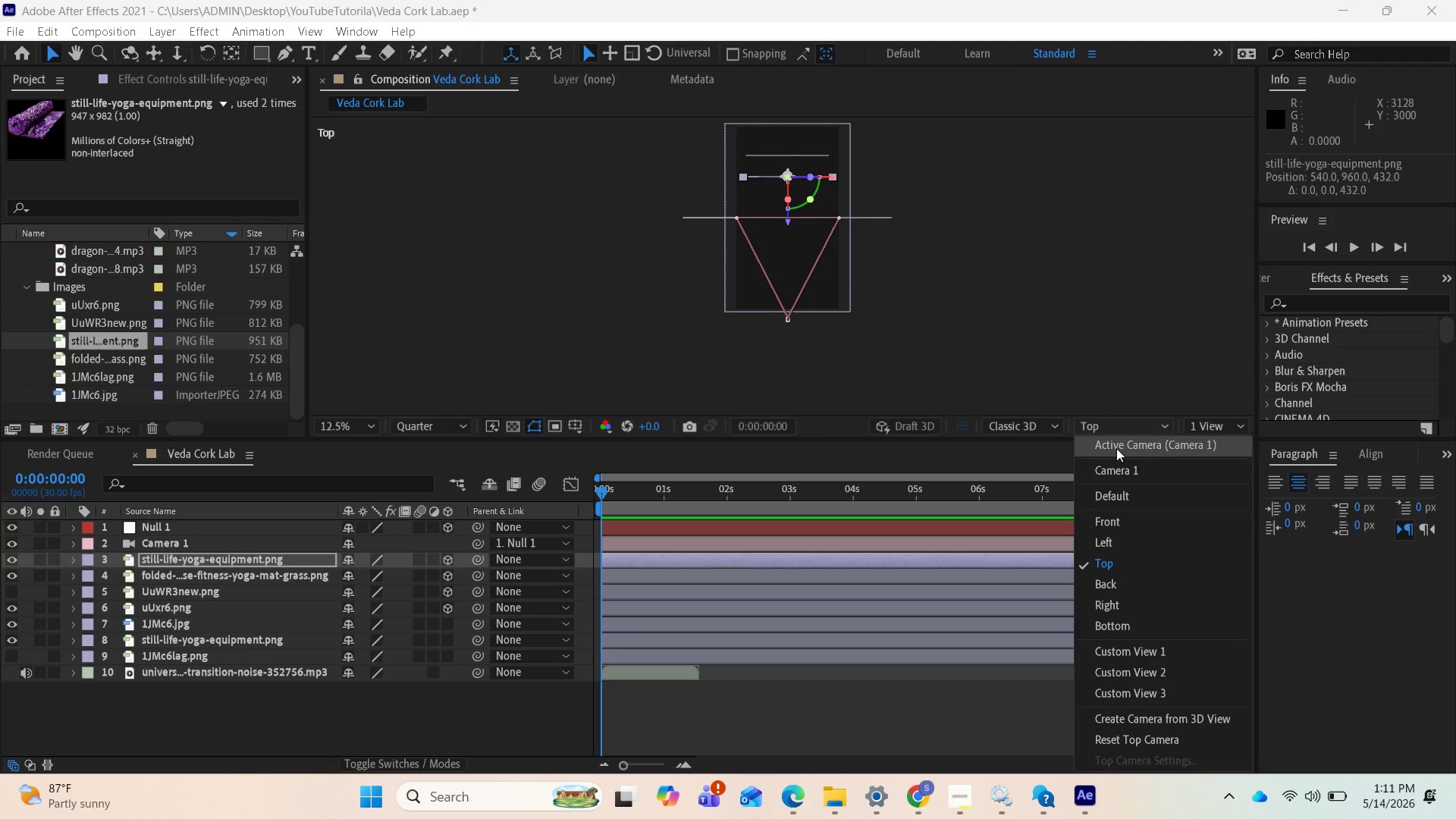 
left_click([1116, 448])
 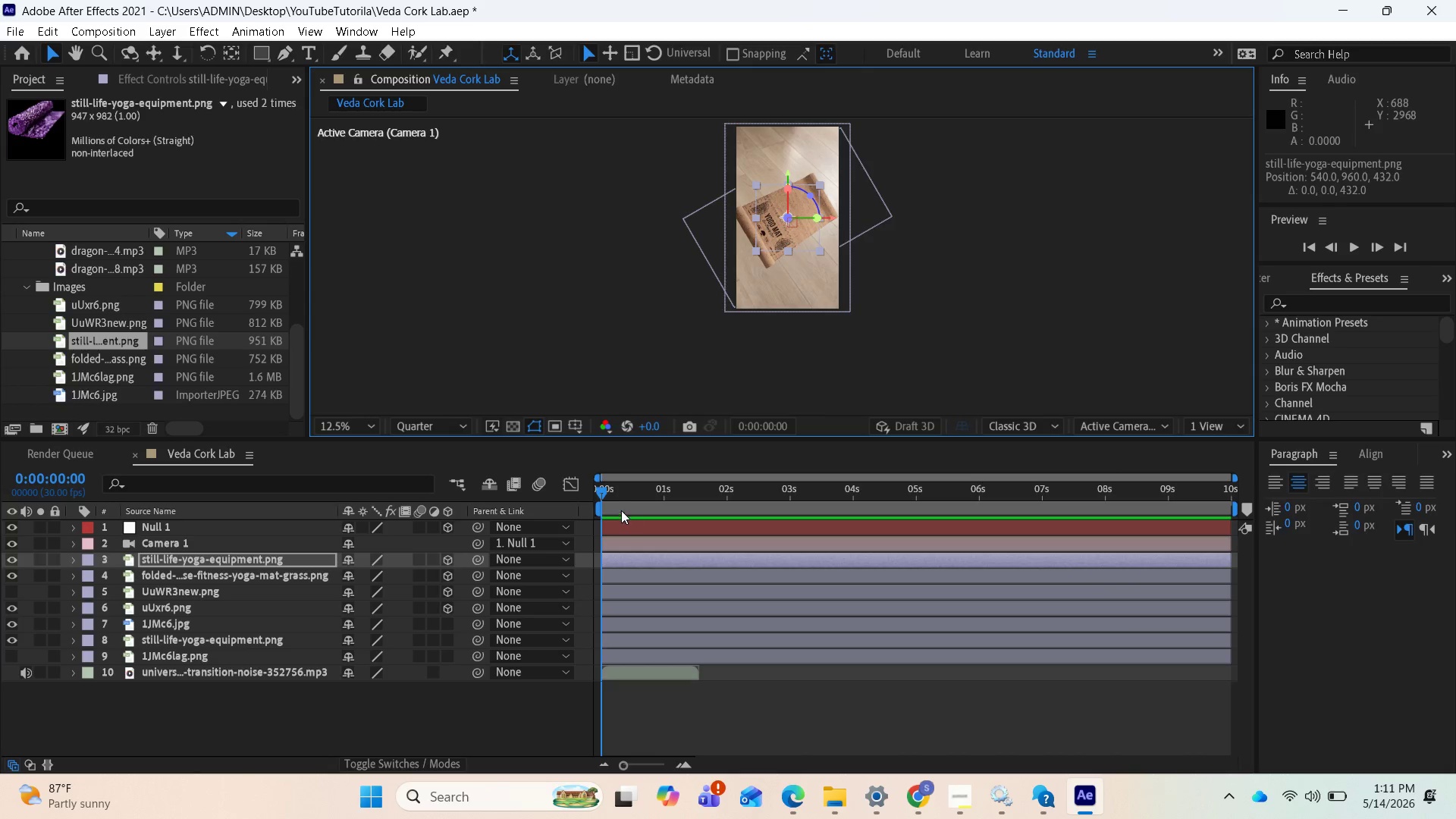 
left_click_drag(start_coordinate=[604, 494], to_coordinate=[601, 490])
 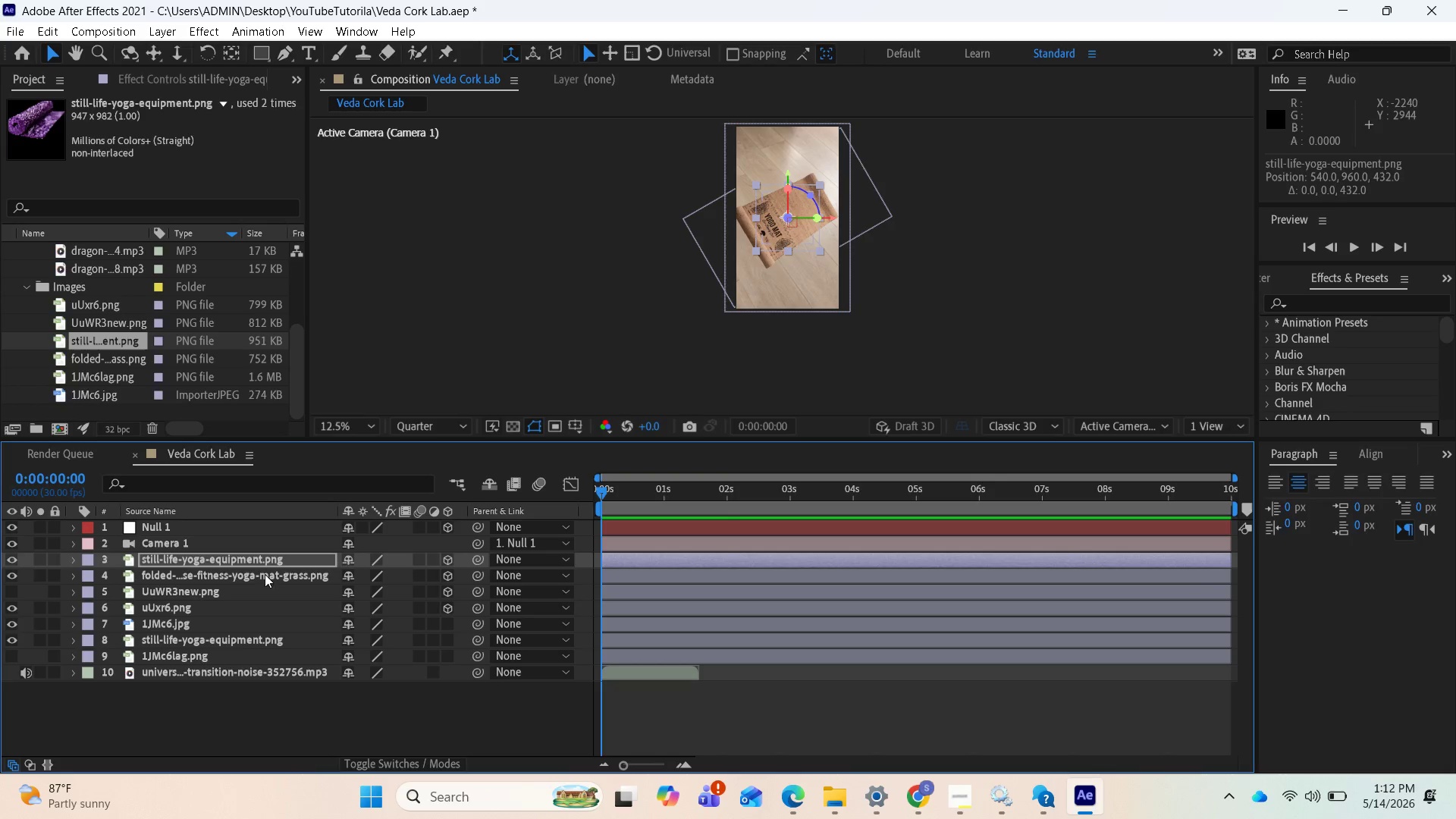 
wait(33.14)
 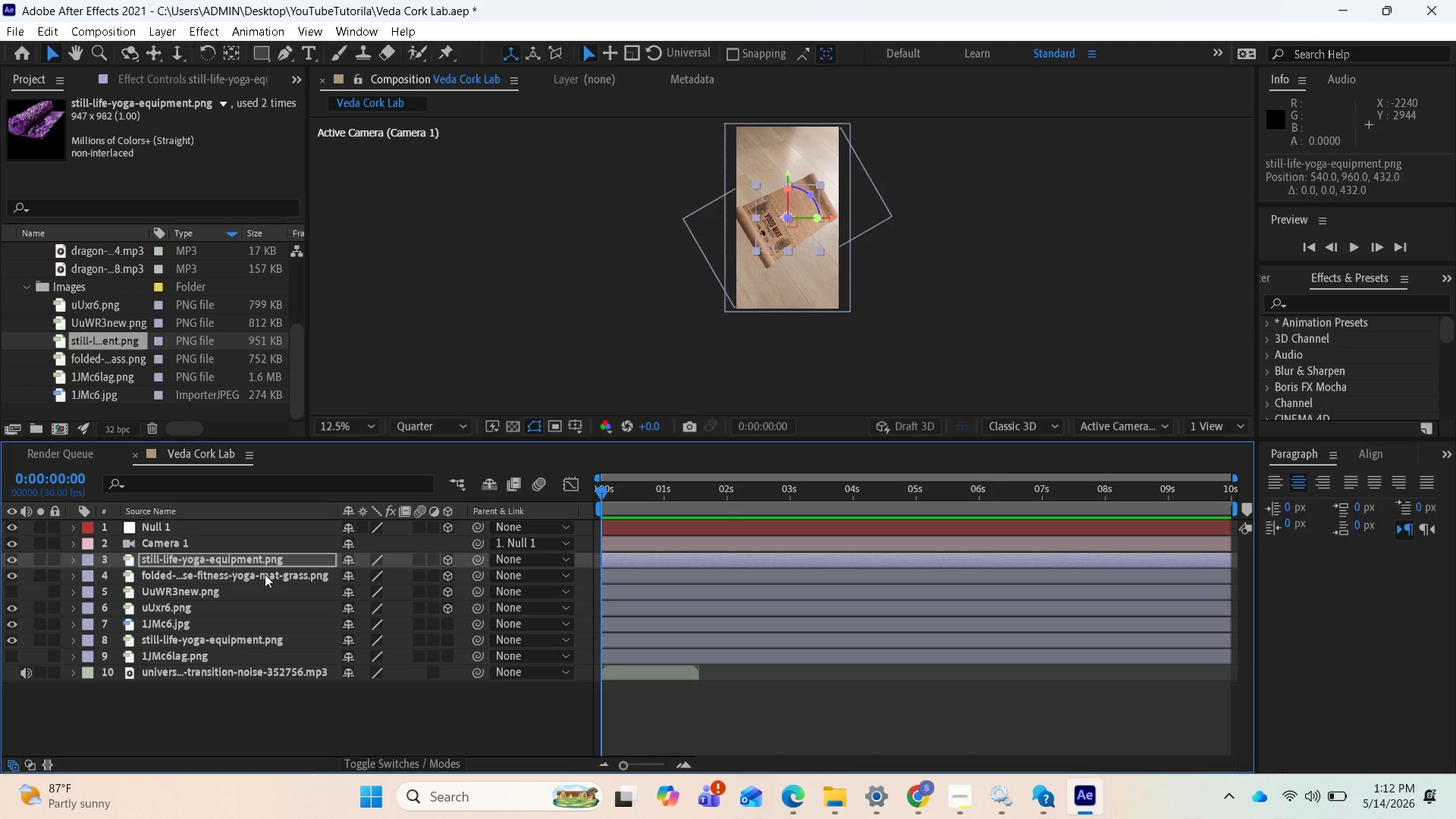 
left_click_drag(start_coordinate=[788, 173], to_coordinate=[789, 102])
 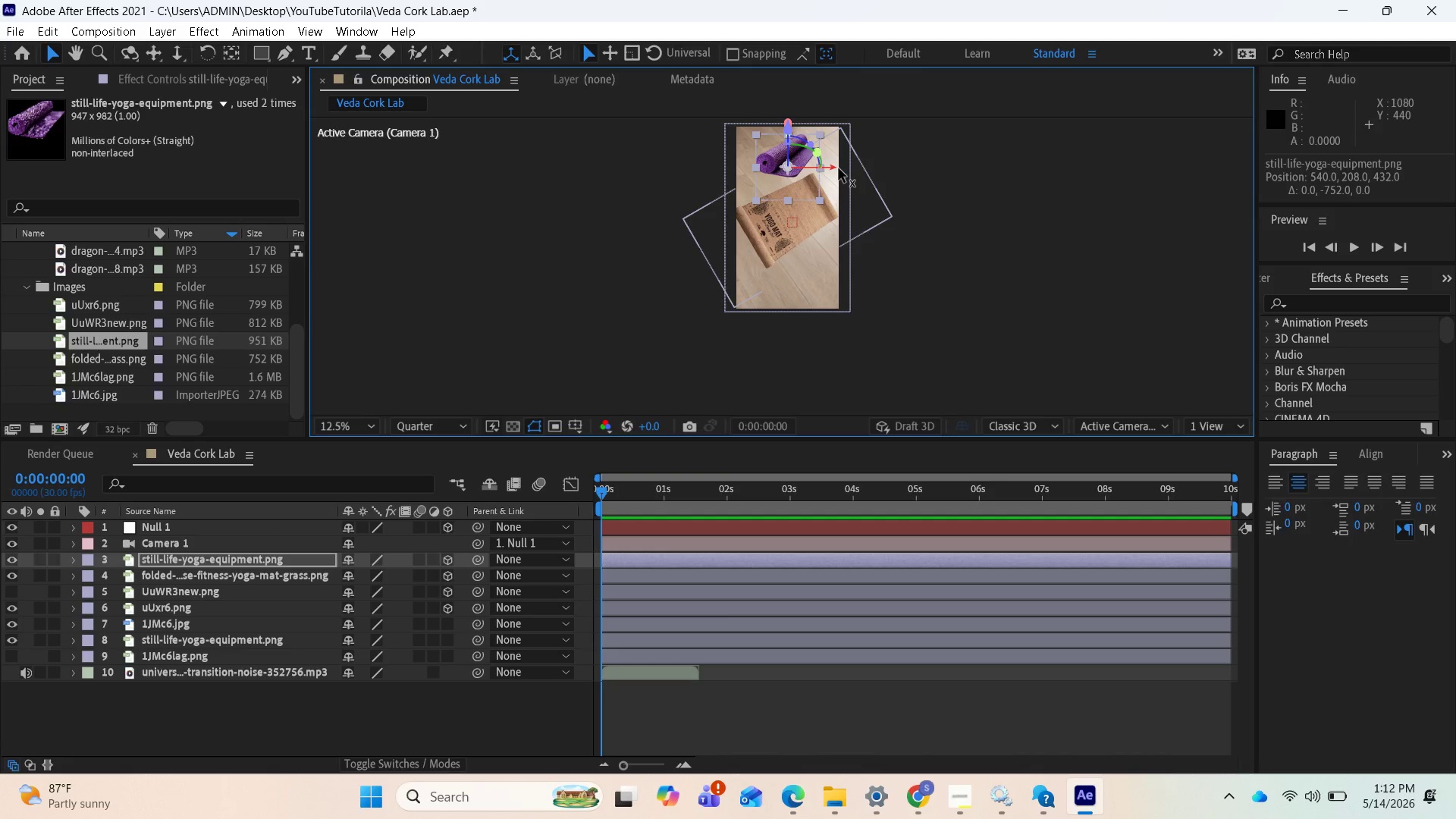 
left_click_drag(start_coordinate=[836, 166], to_coordinate=[808, 167])
 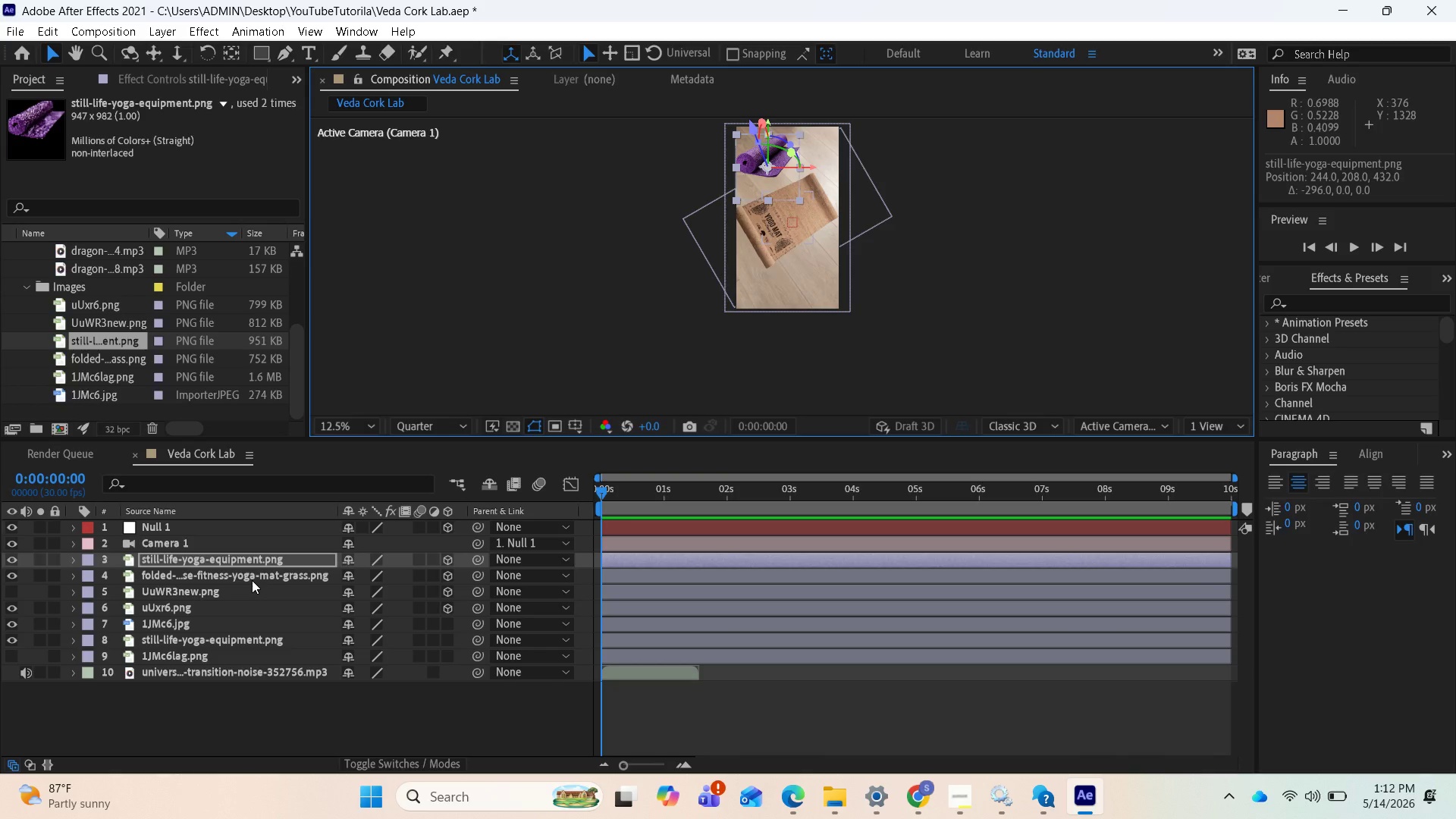 
left_click([252, 580])
 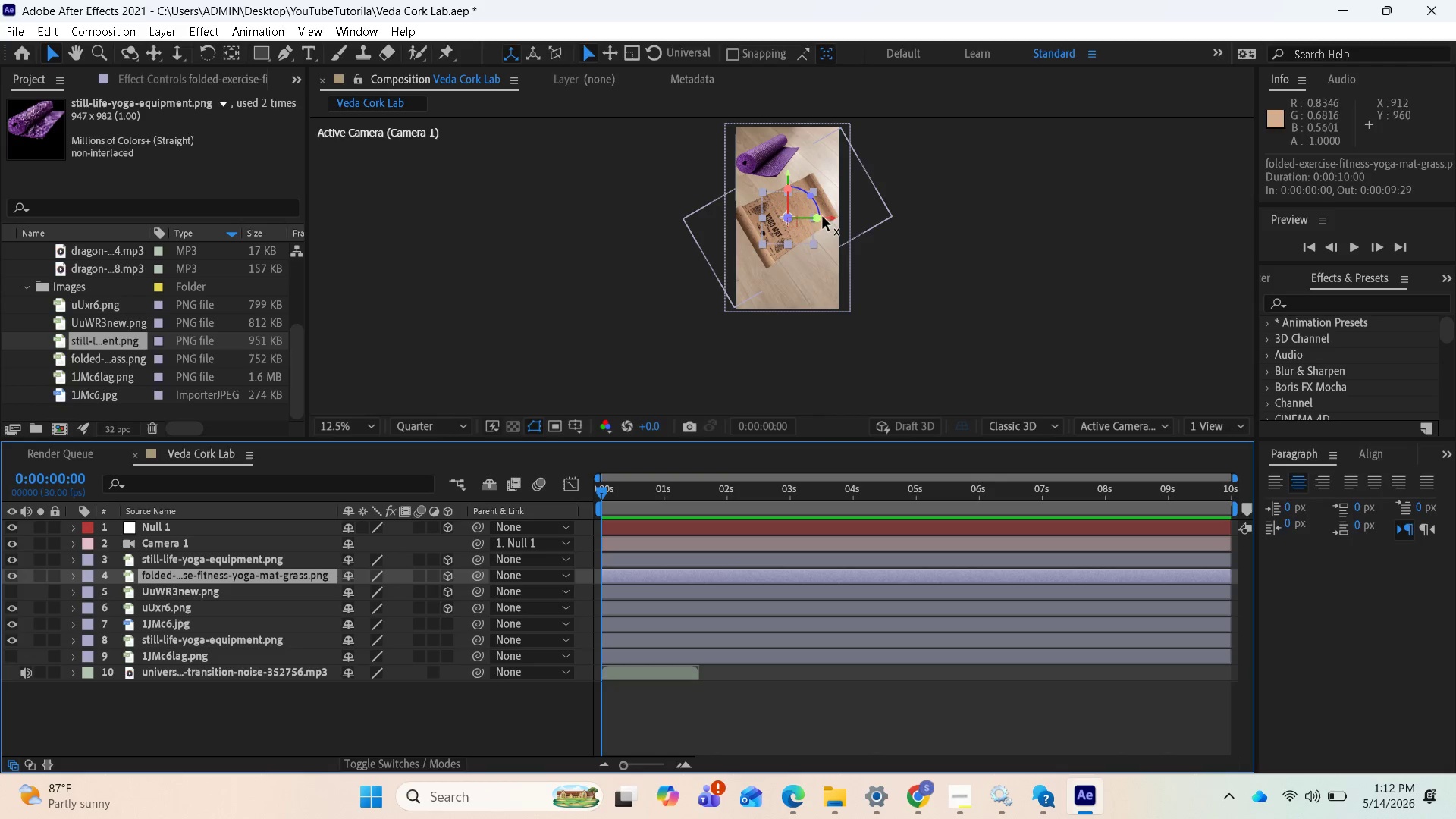 
left_click_drag(start_coordinate=[828, 217], to_coordinate=[875, 223])
 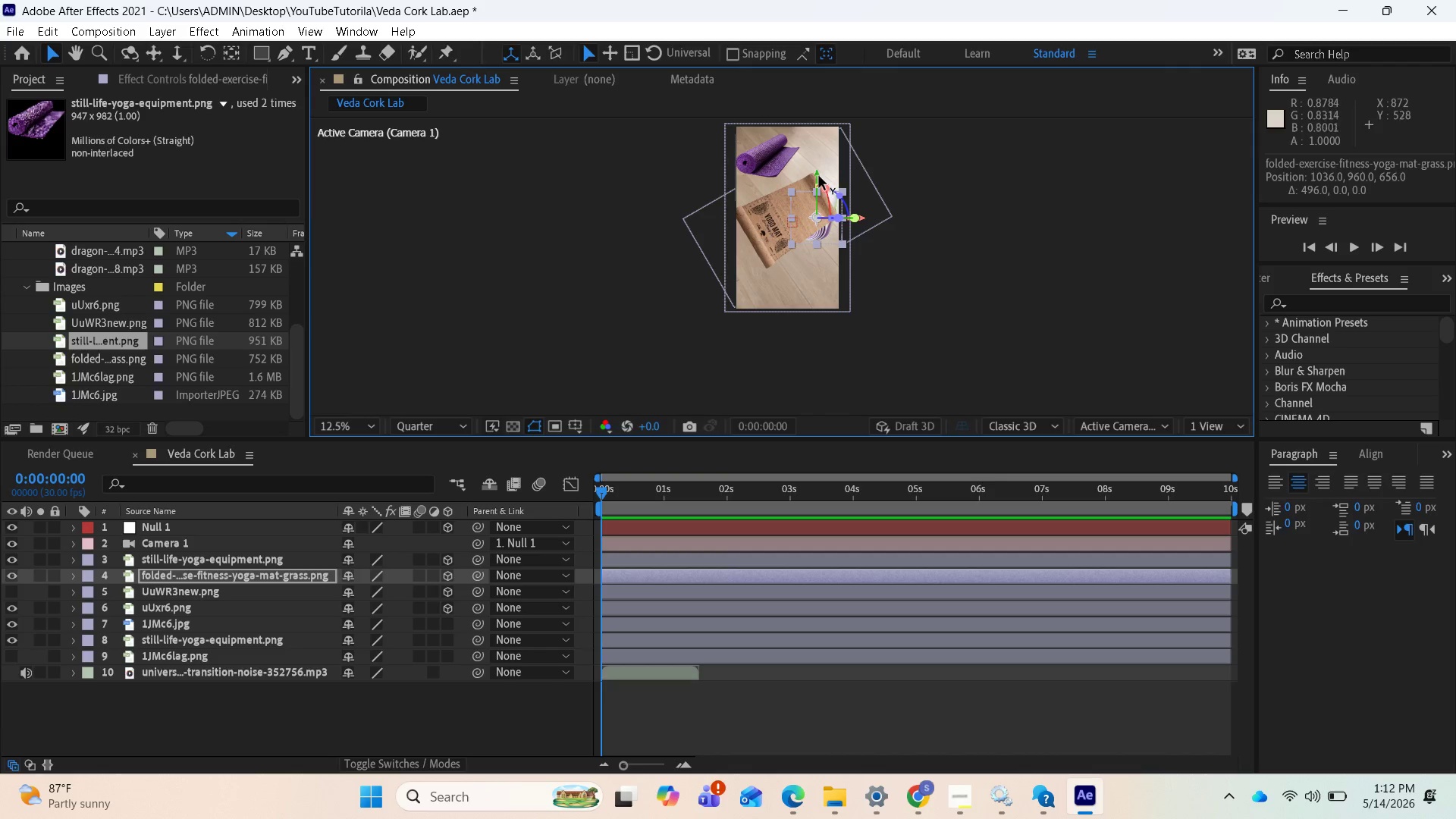 
left_click_drag(start_coordinate=[820, 170], to_coordinate=[839, 76])
 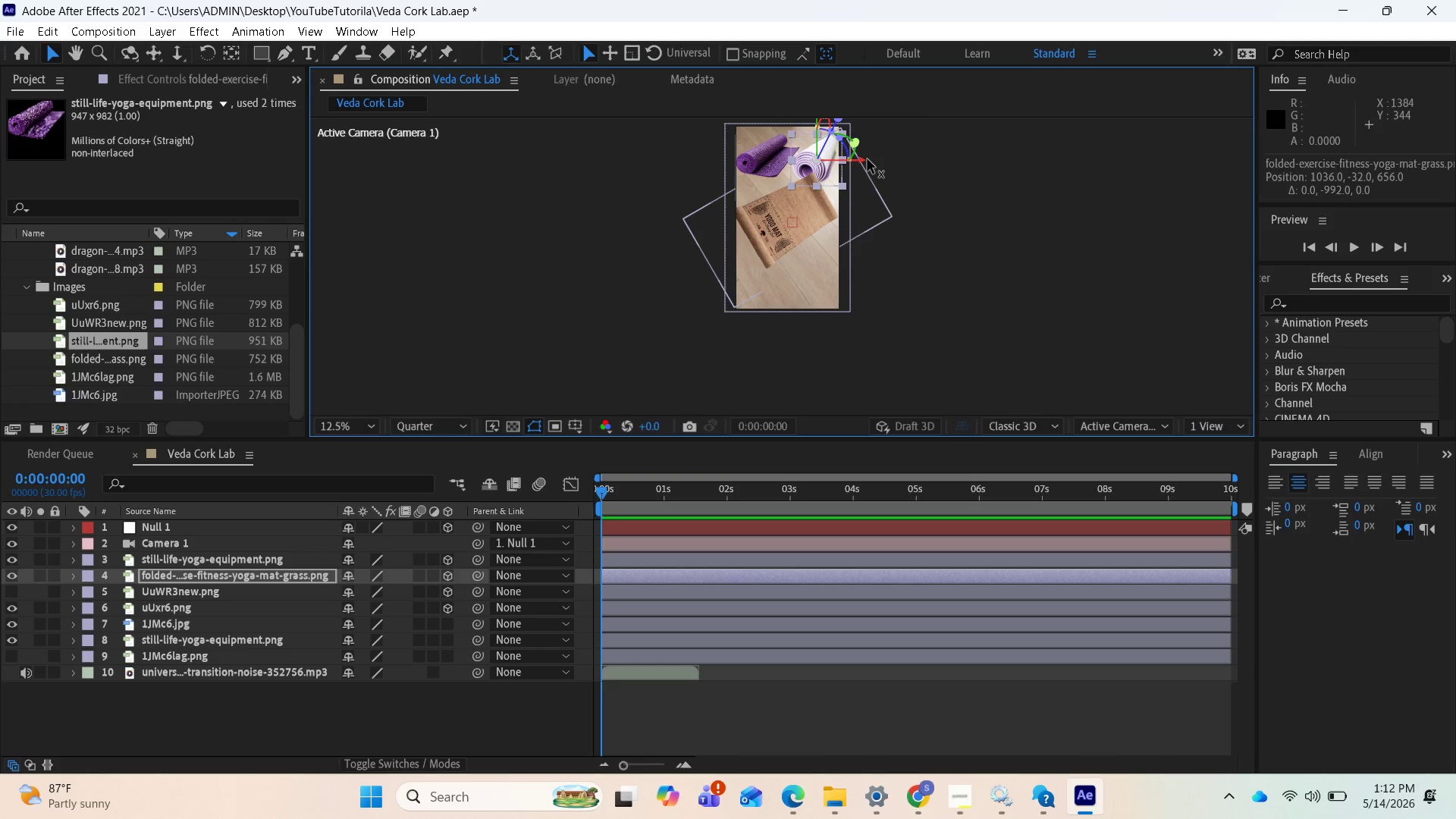 
left_click_drag(start_coordinate=[864, 160], to_coordinate=[849, 162])
 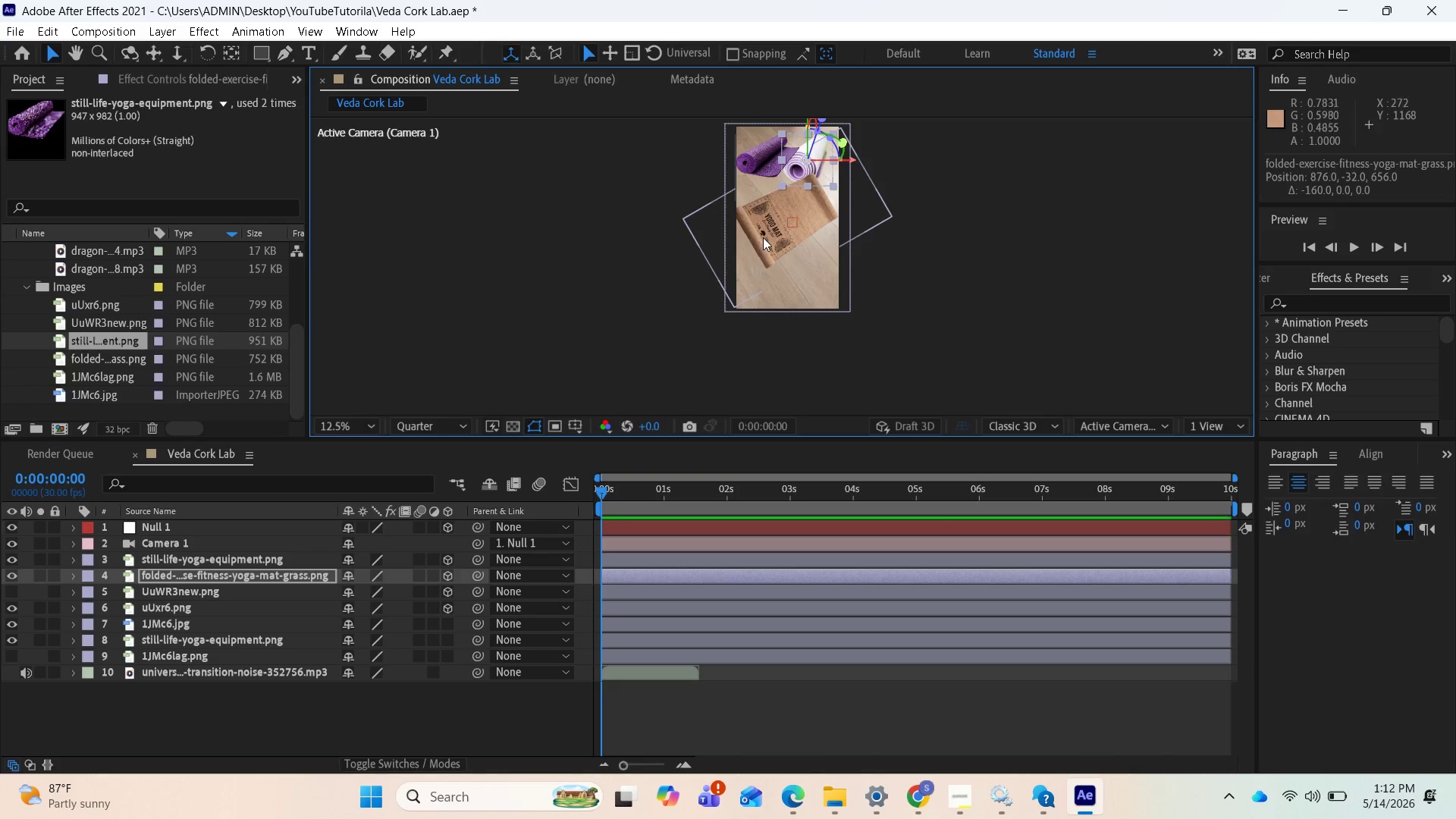 
left_click([764, 237])
 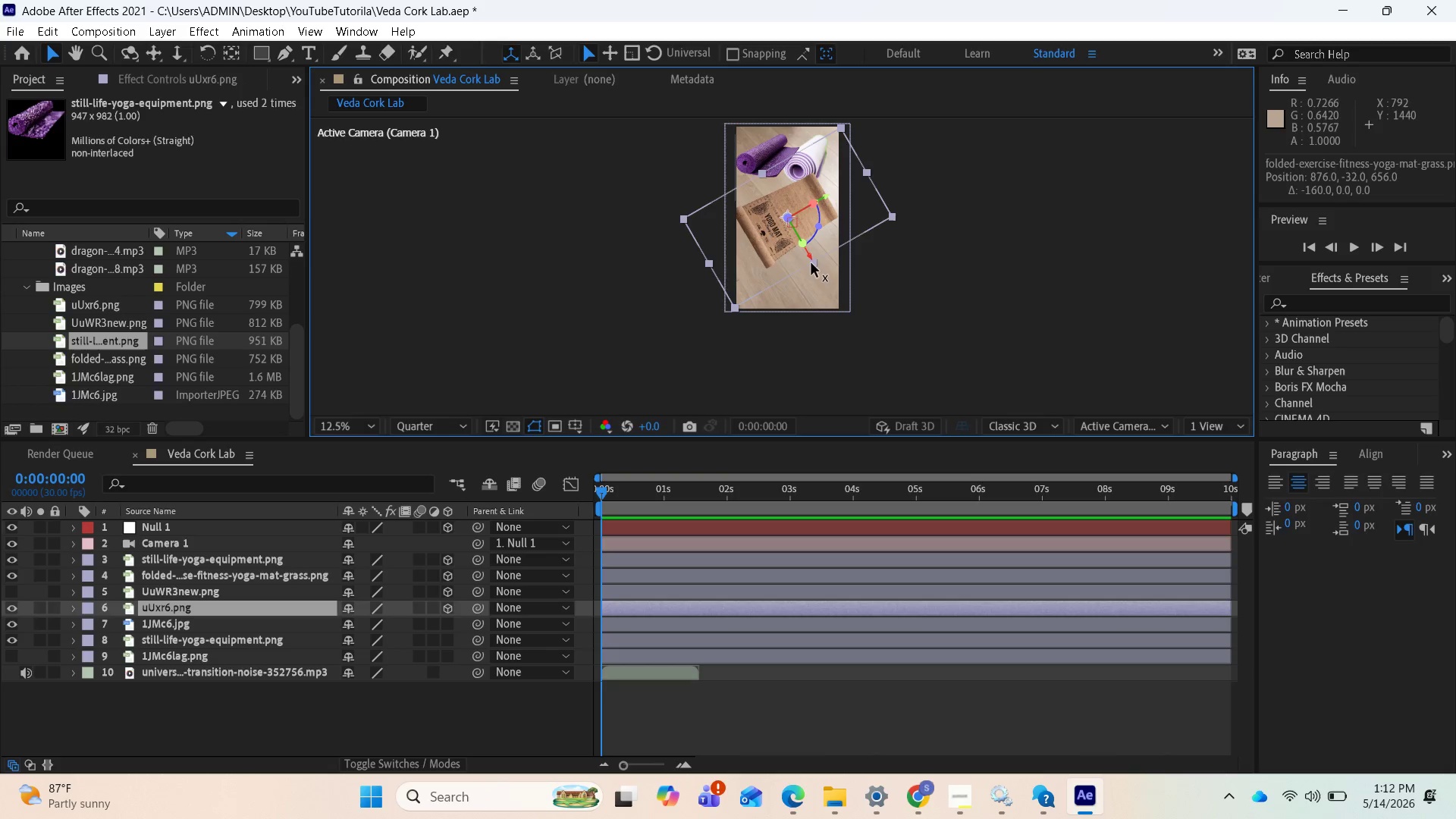 
left_click_drag(start_coordinate=[811, 259], to_coordinate=[817, 275])
 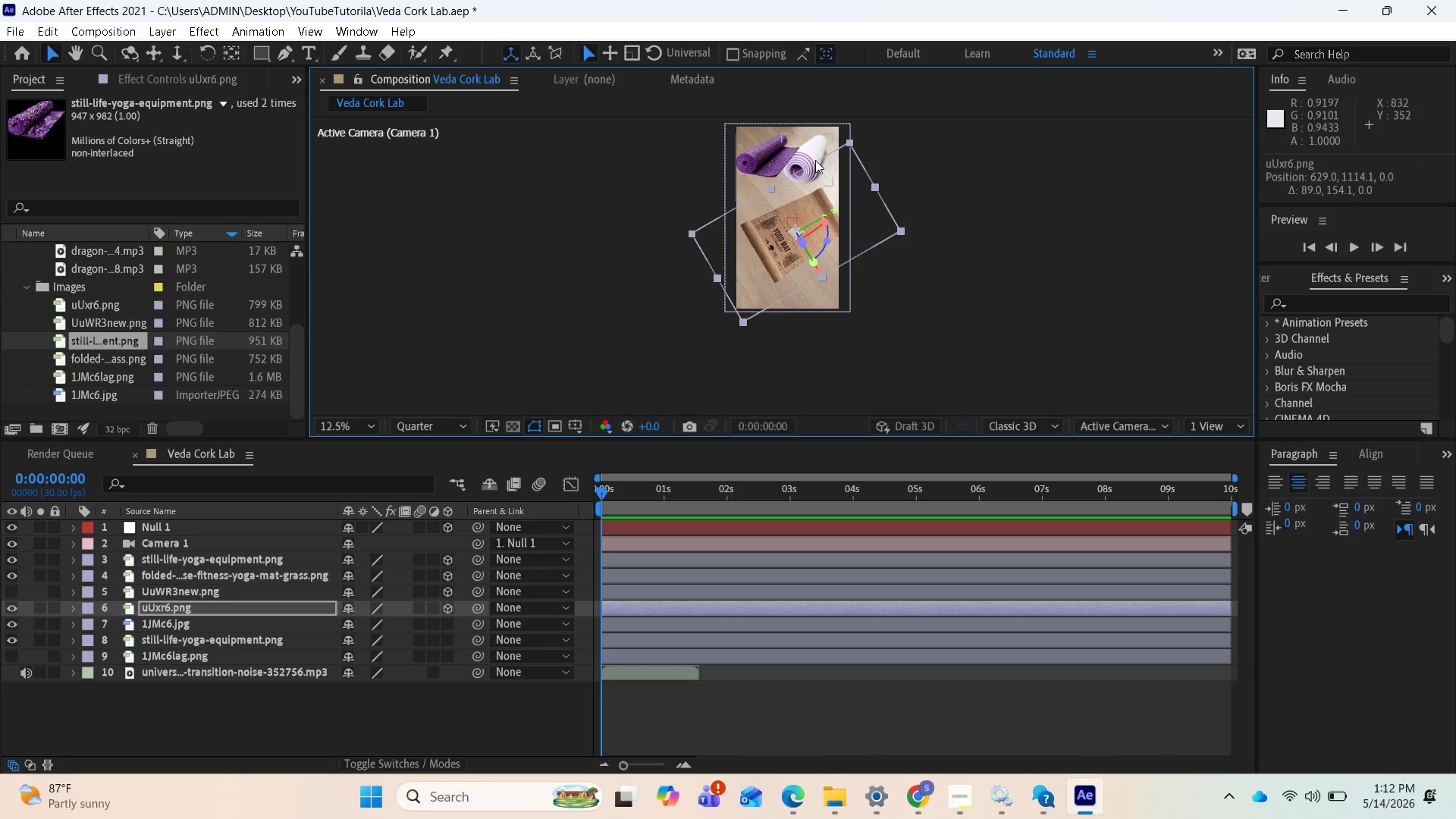 
left_click([815, 160])
 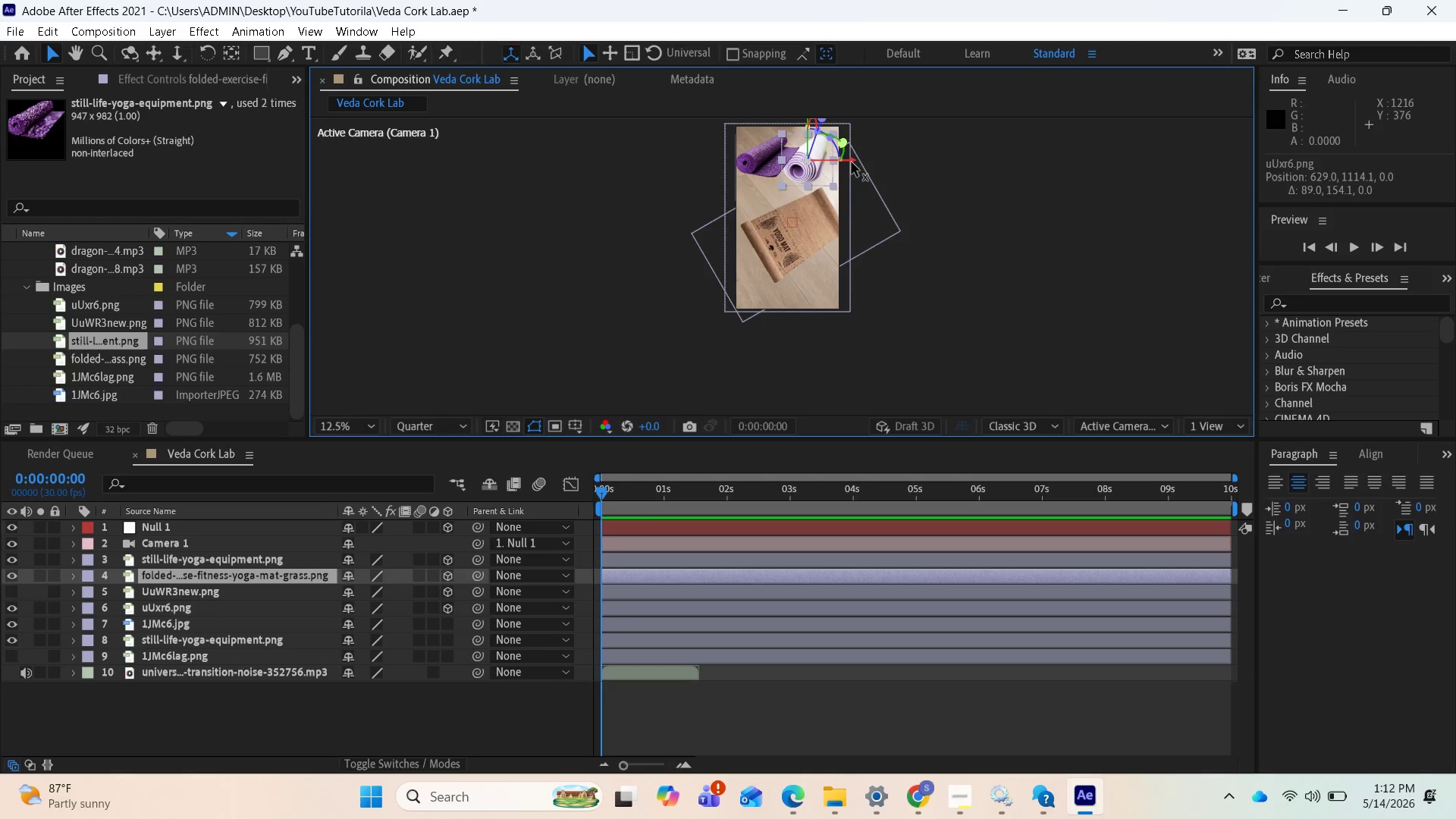 
left_click_drag(start_coordinate=[853, 161], to_coordinate=[865, 165])
 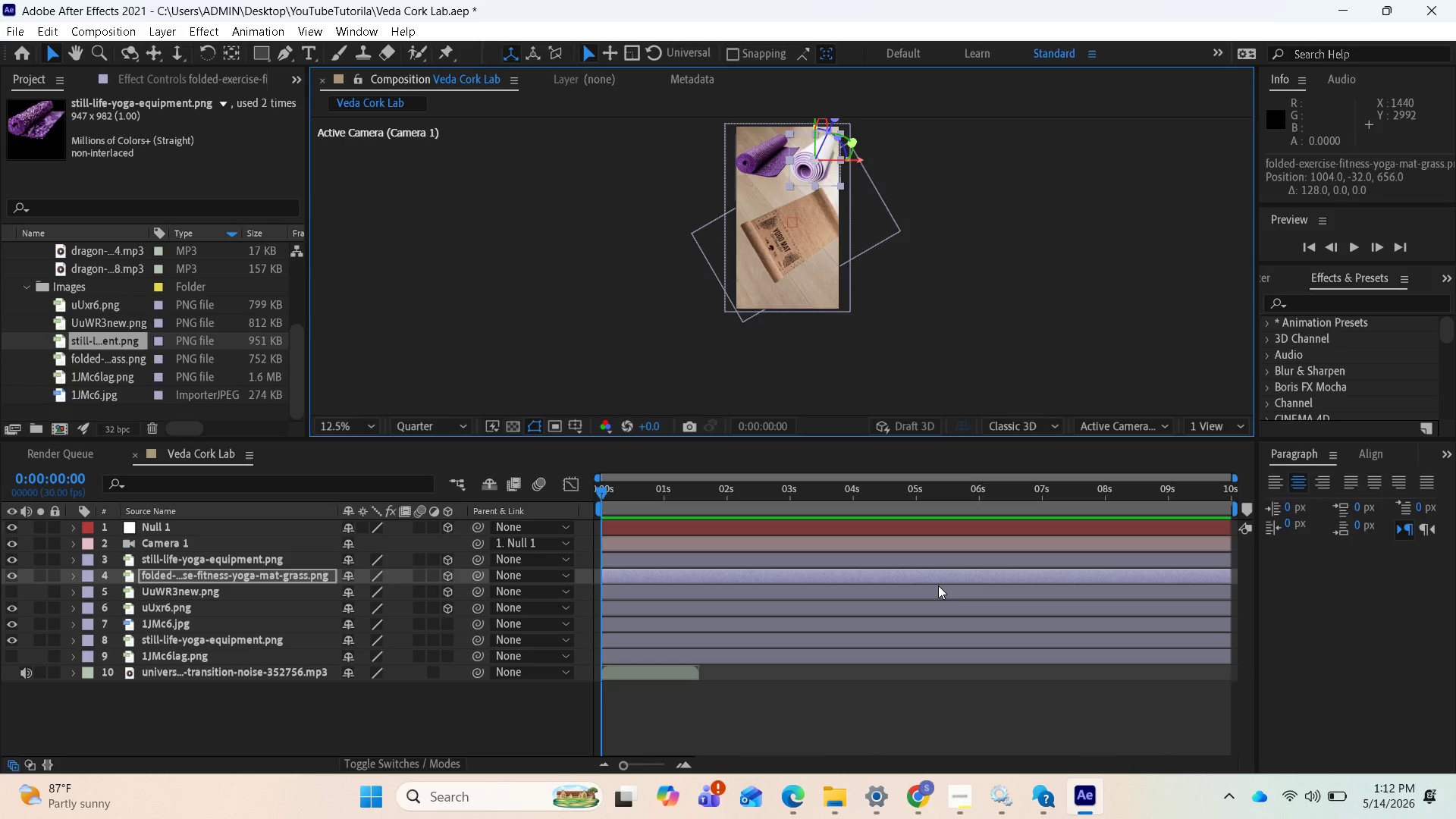 
wait(6.0)
 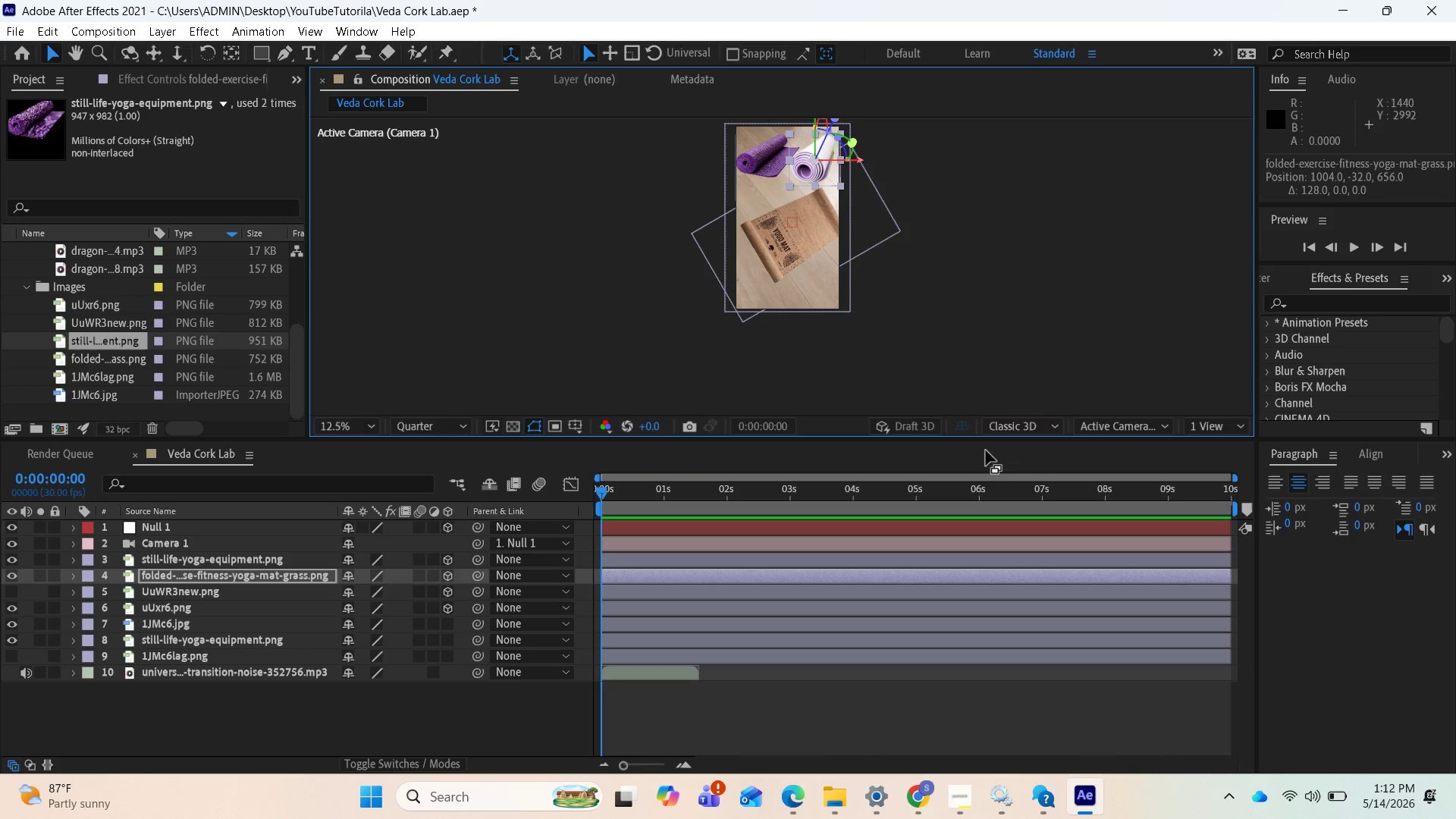 
left_click([795, 227])
 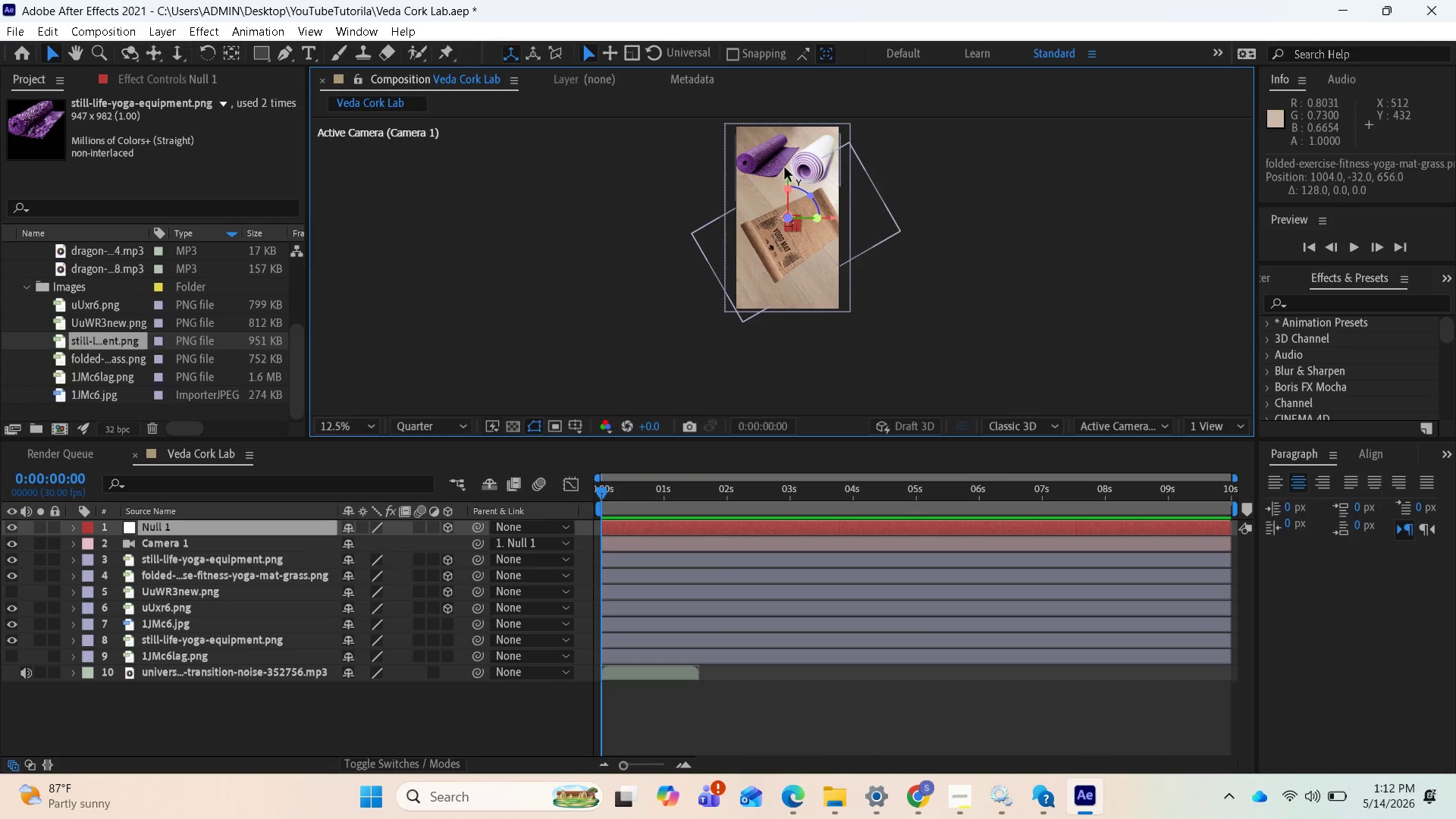 
left_click_drag(start_coordinate=[785, 168], to_coordinate=[790, 173])
 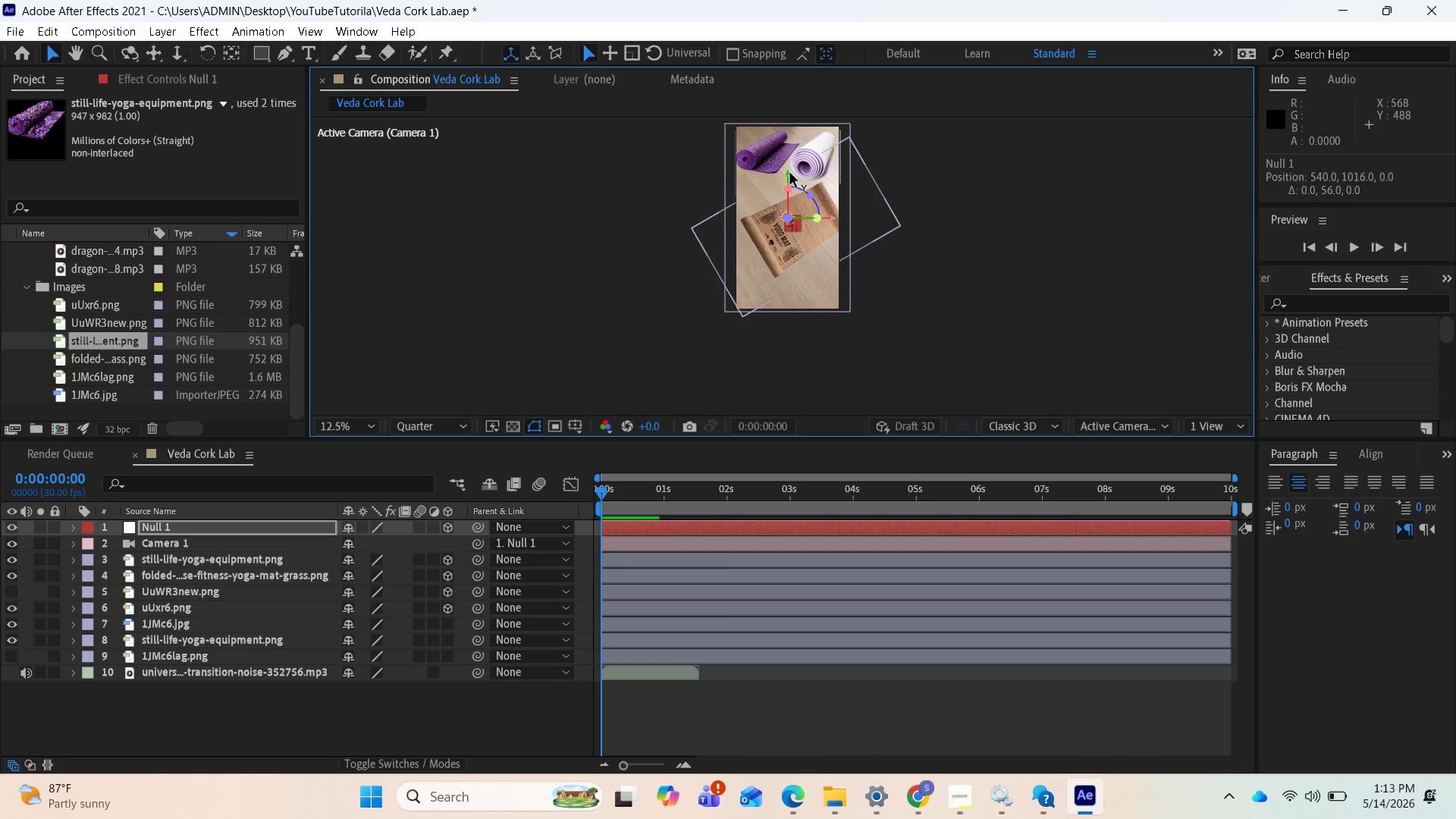 
left_click_drag(start_coordinate=[790, 173], to_coordinate=[789, 162])
 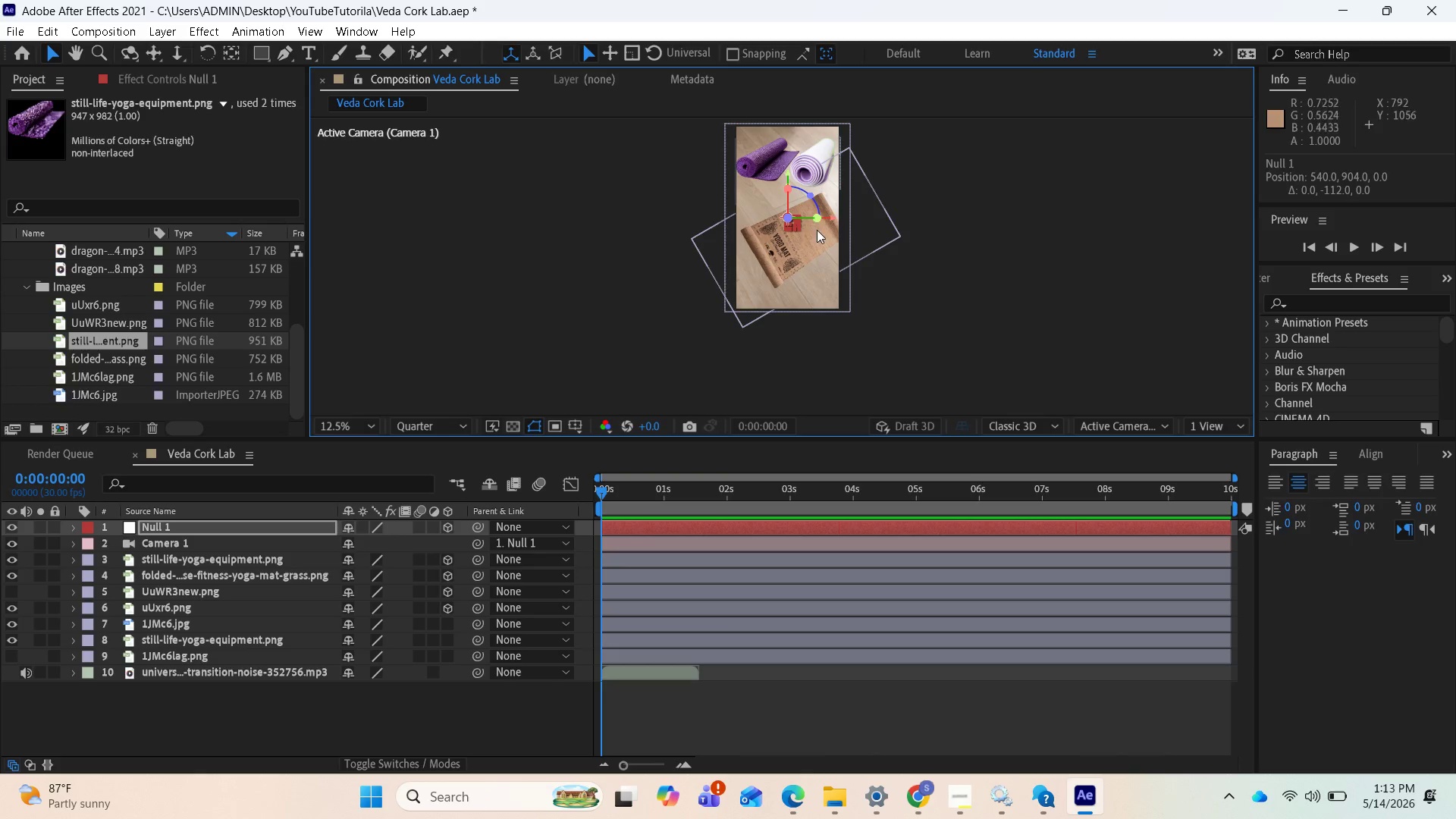 
key(Control+Z)
 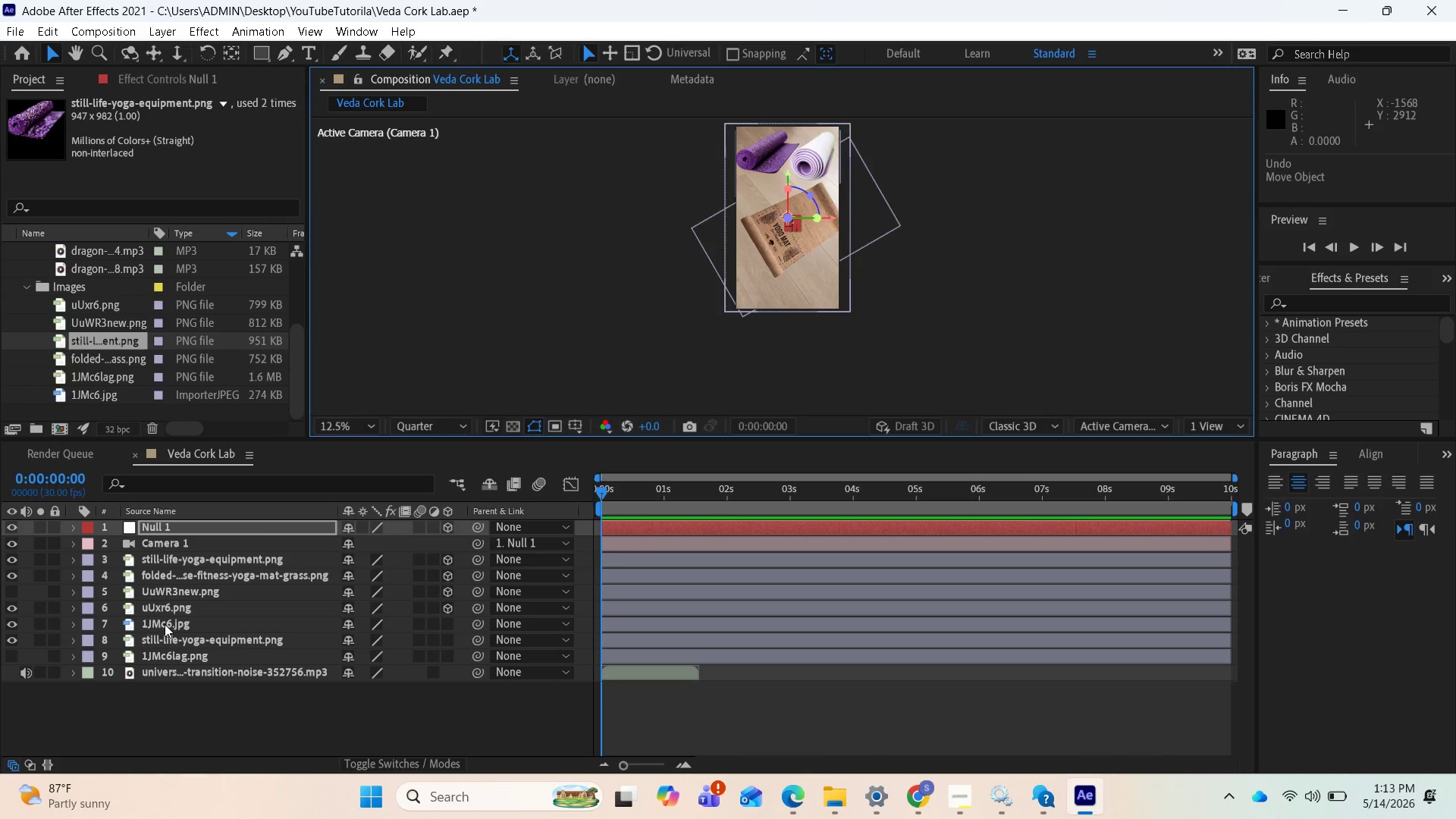 
left_click([163, 645])
 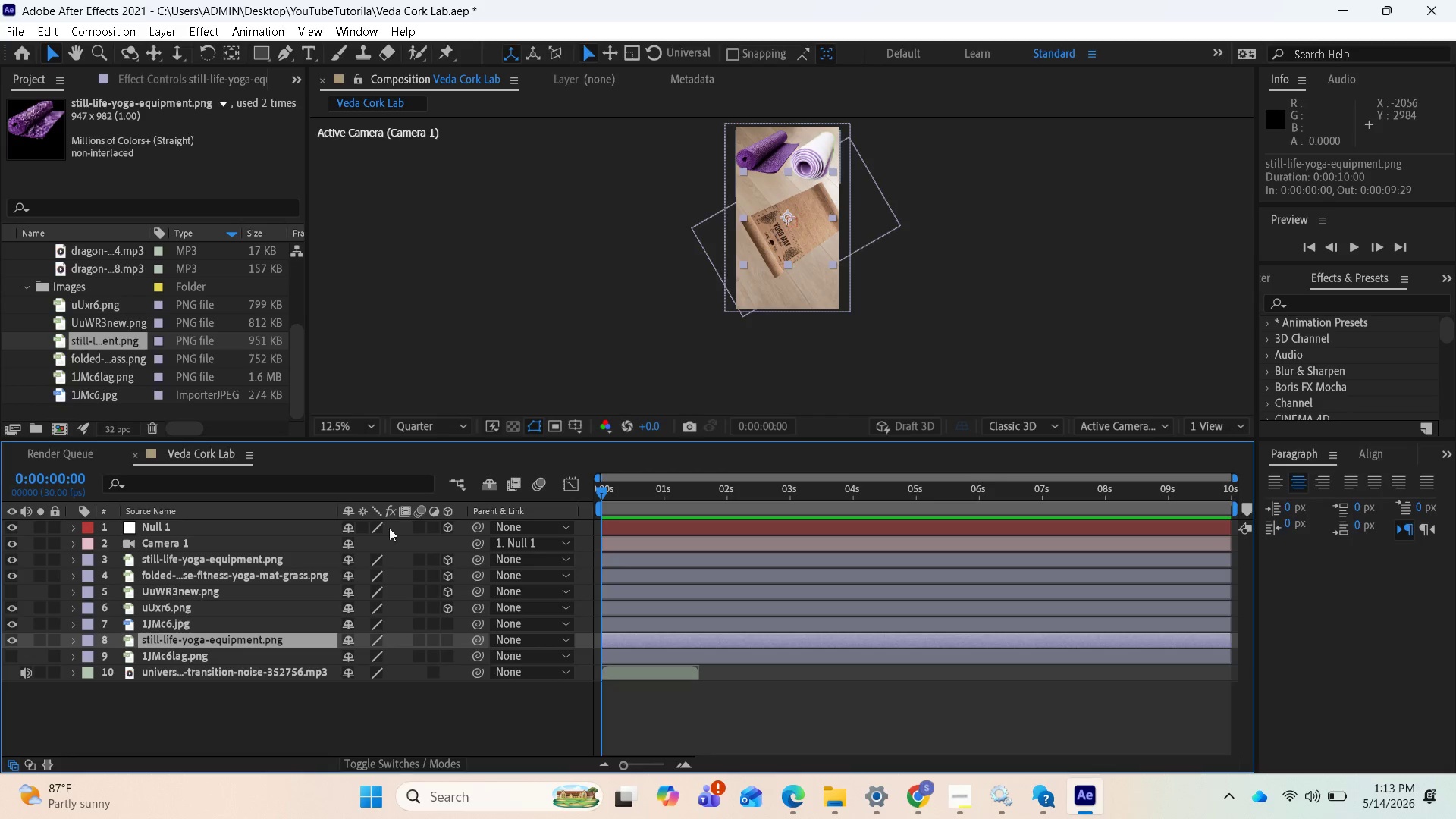 
left_click([221, 613])
 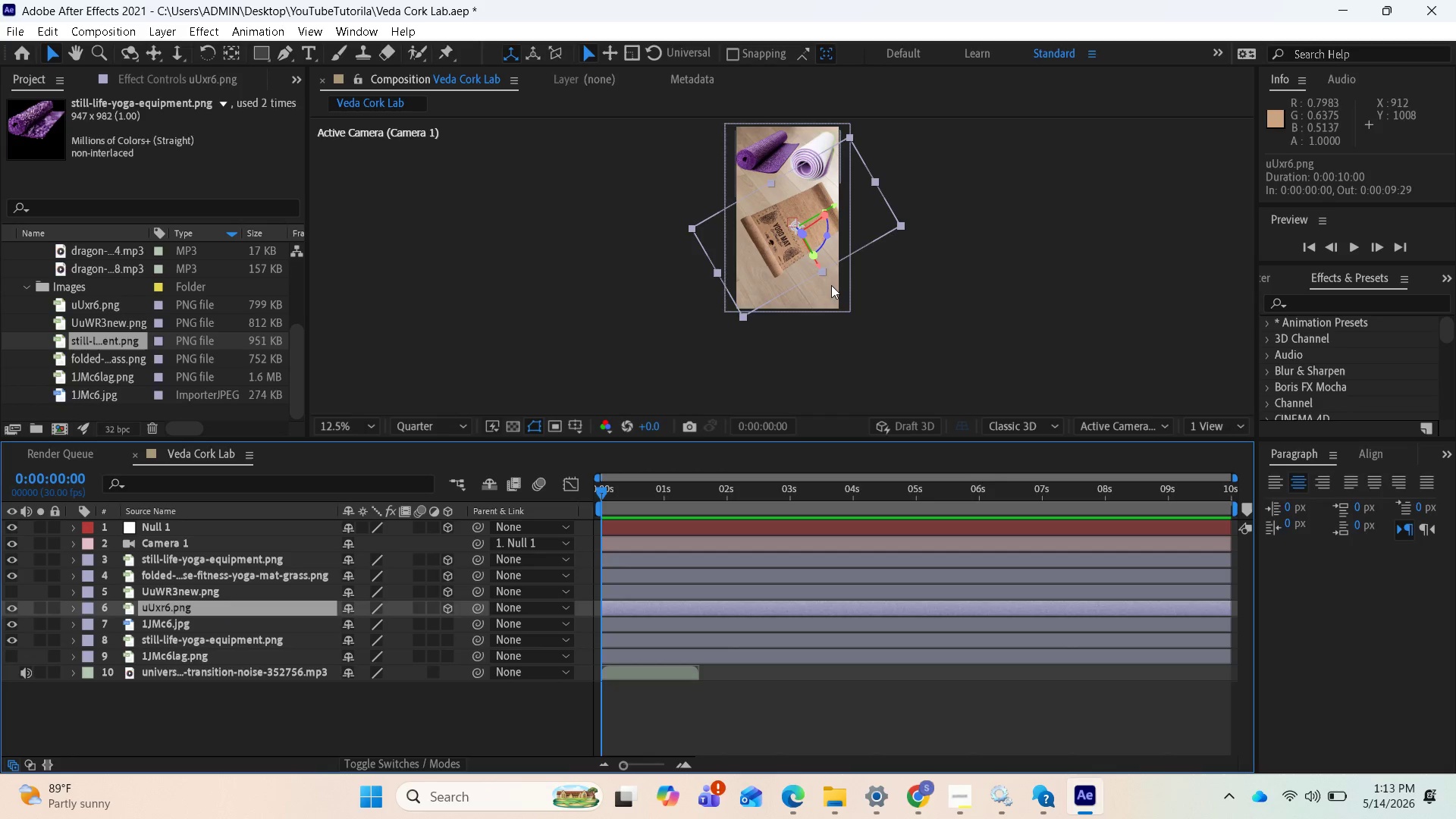 
left_click_drag(start_coordinate=[818, 267], to_coordinate=[827, 279])
 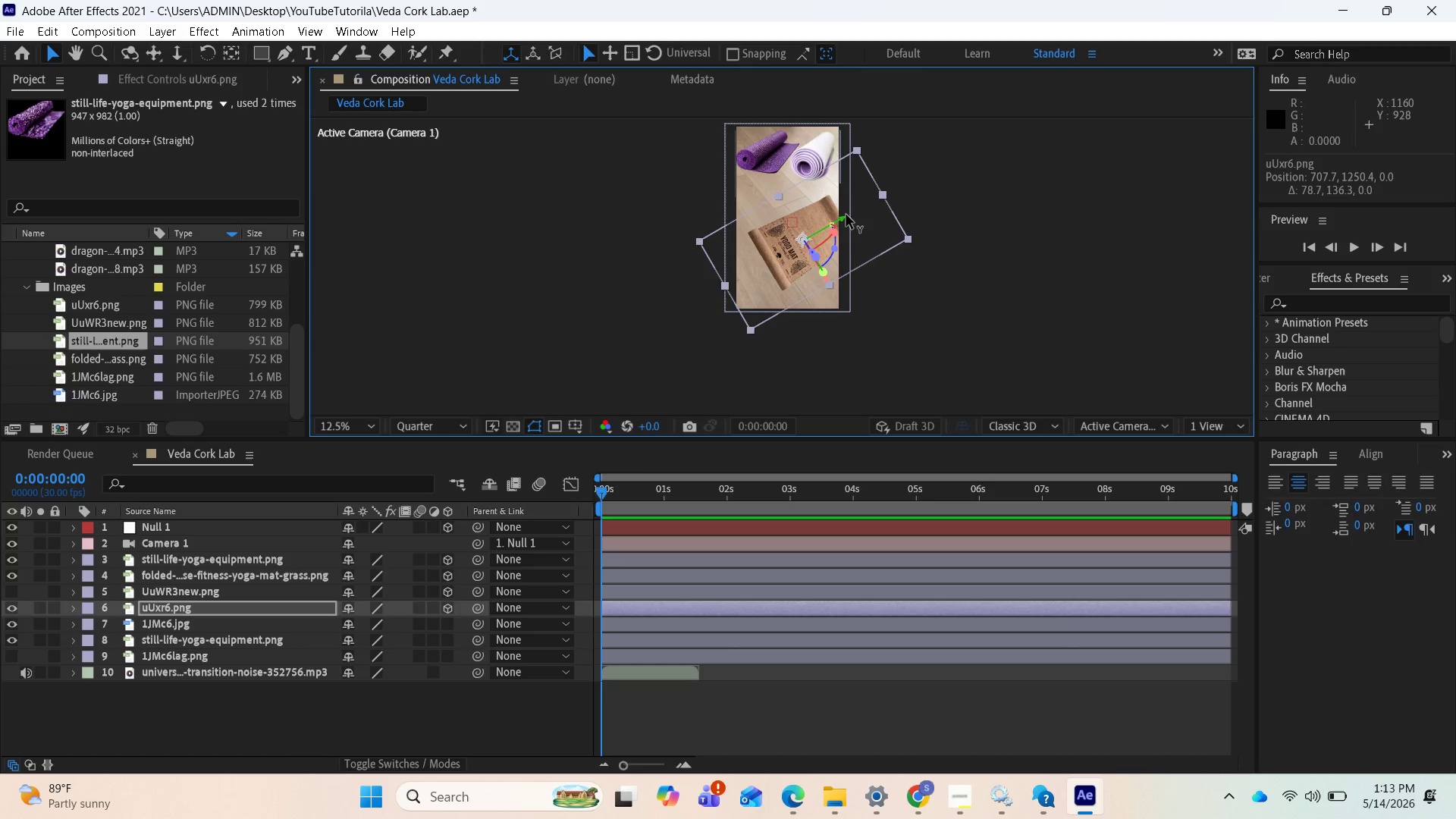 
left_click_drag(start_coordinate=[846, 215], to_coordinate=[833, 221])
 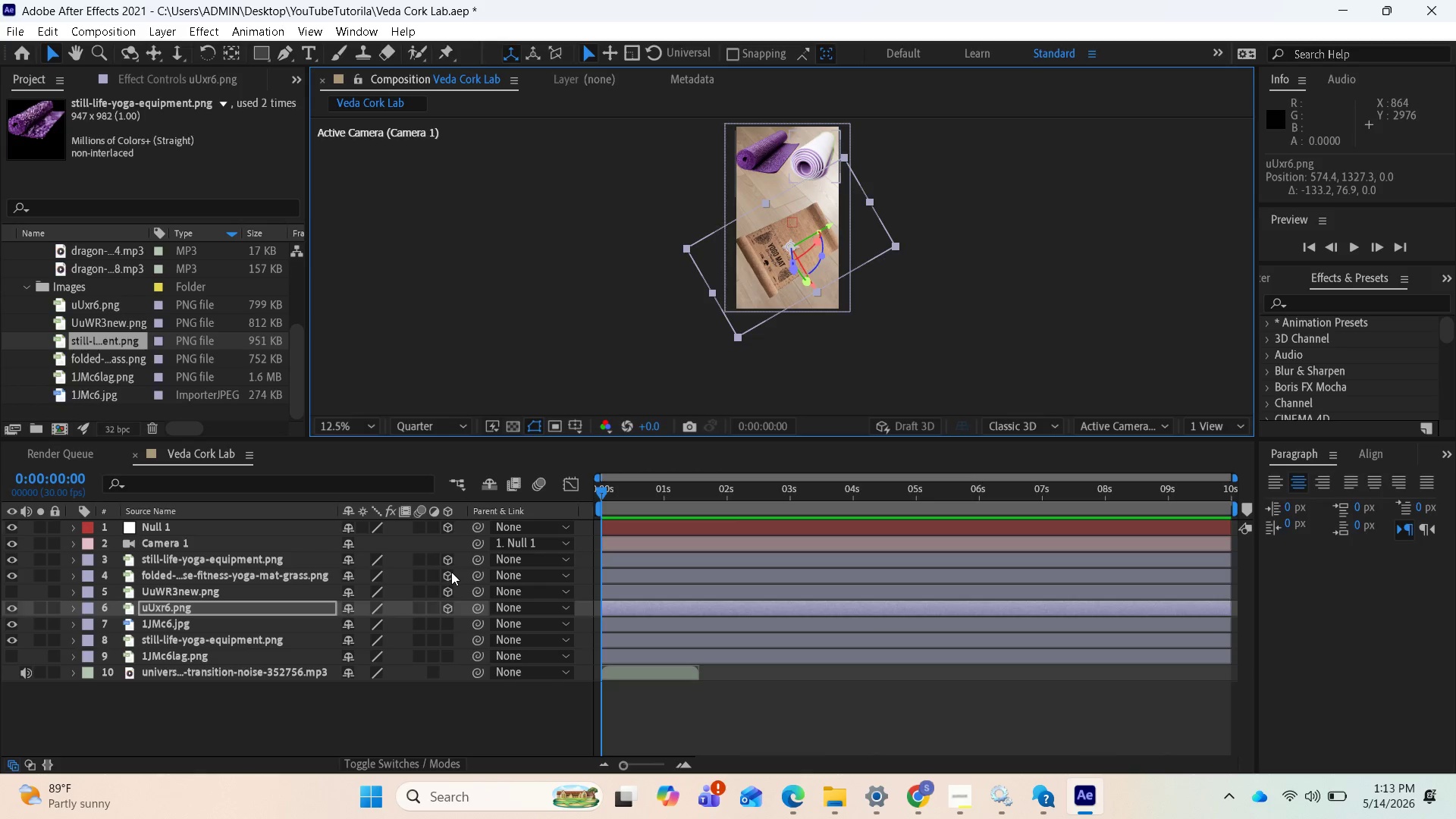 
key(S)
 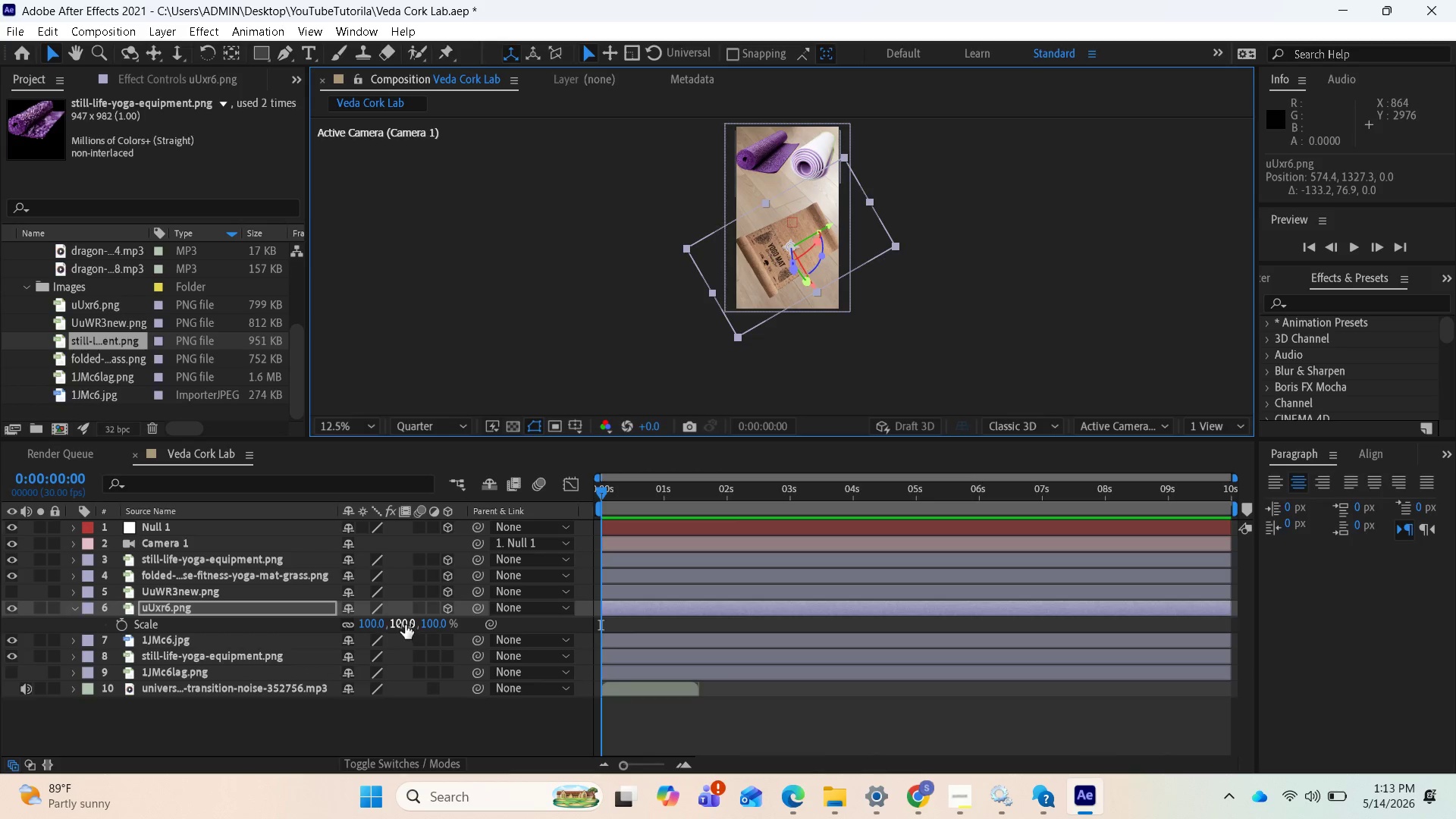 
left_click_drag(start_coordinate=[404, 624], to_coordinate=[395, 623])
 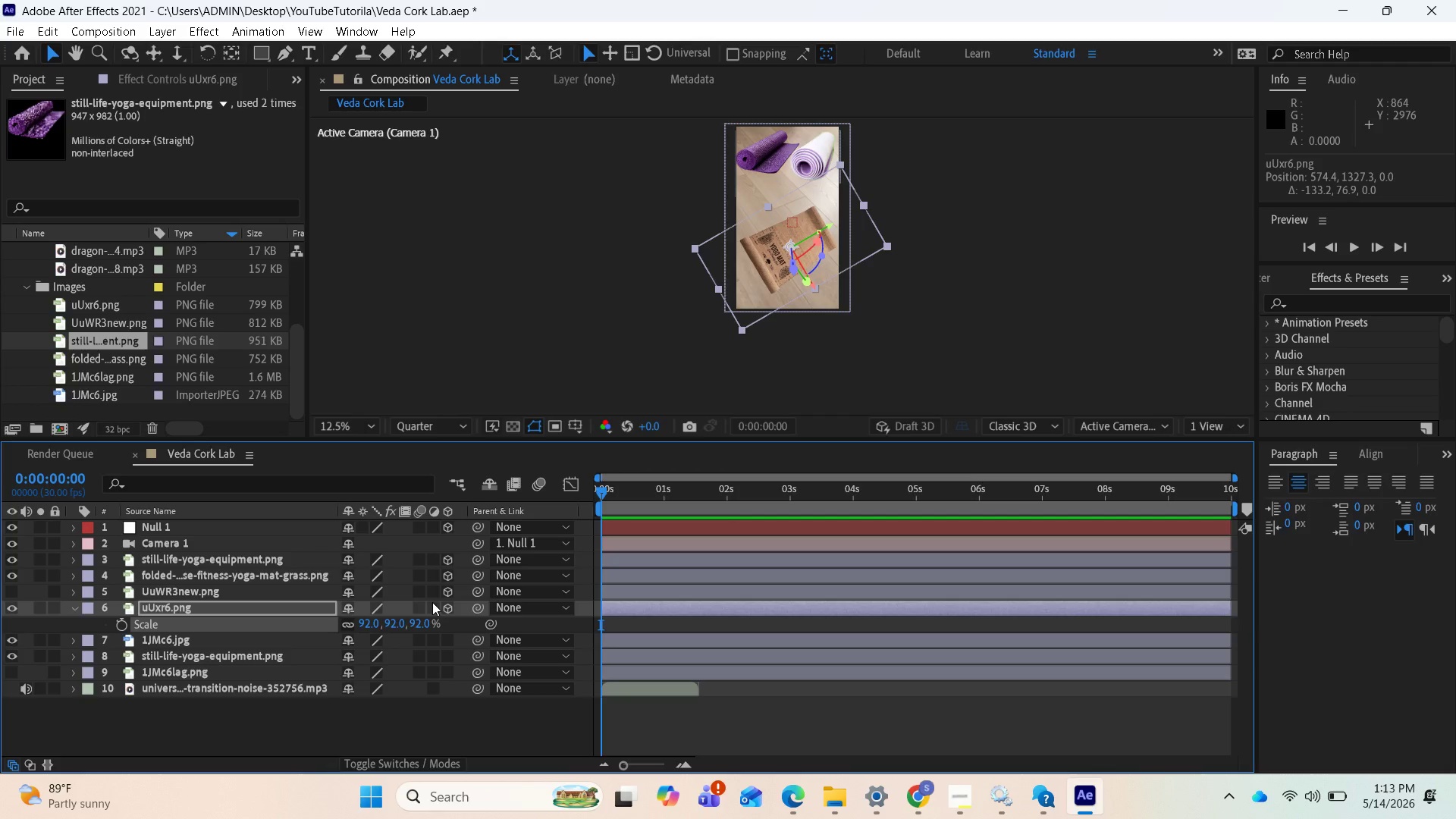 
wait(7.67)
 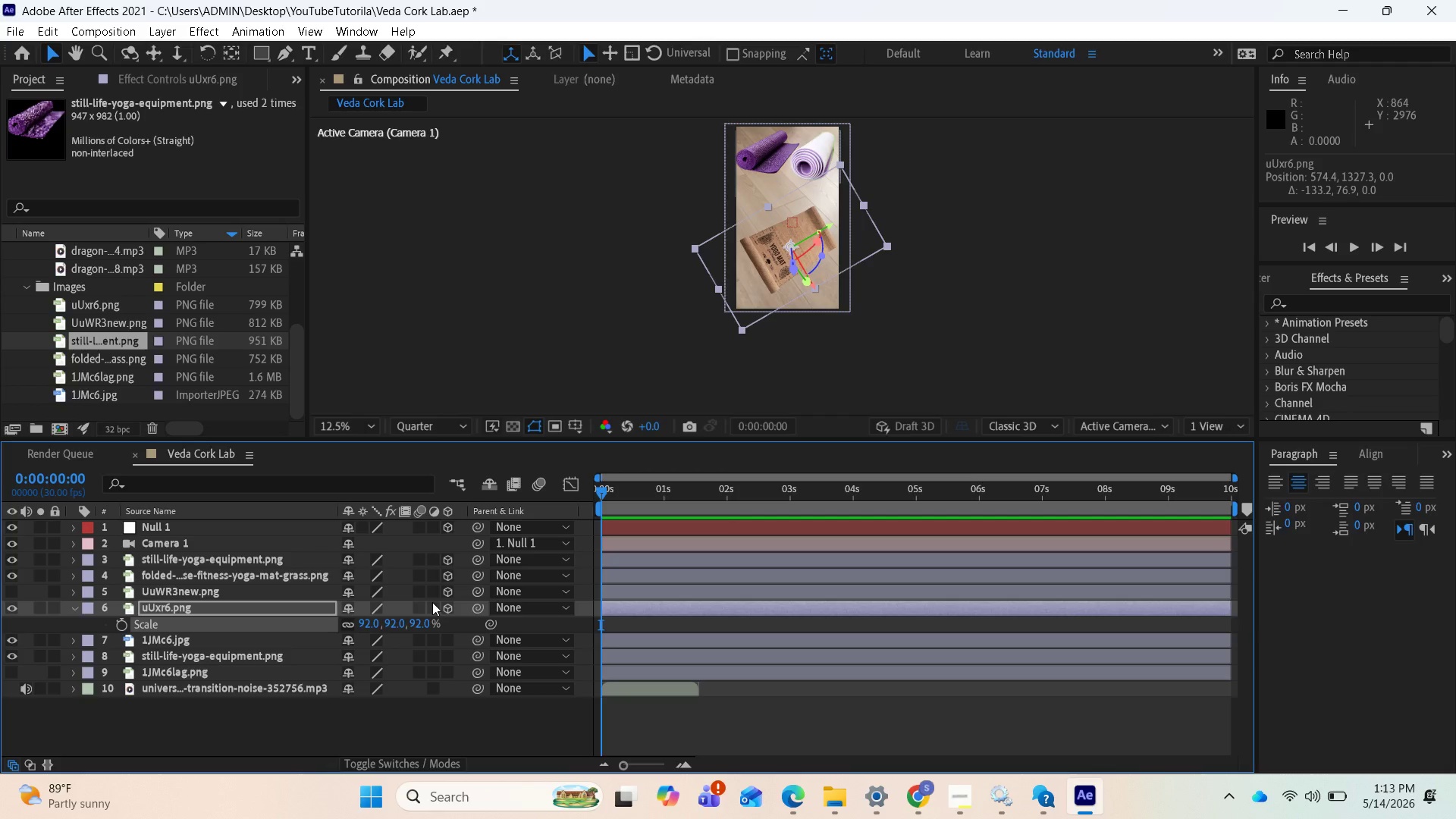 
left_click([206, 526])
 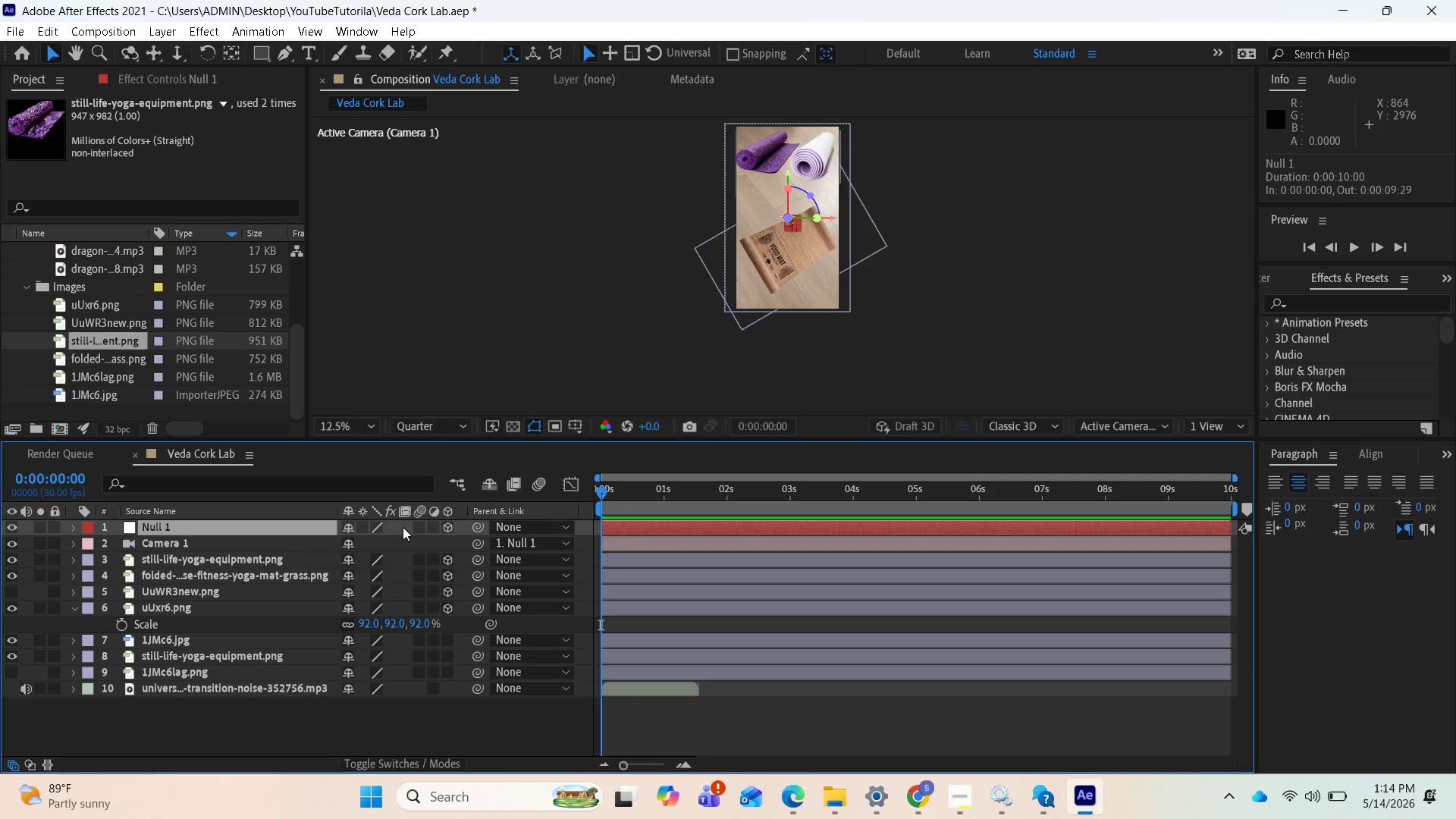 
wait(31.02)
 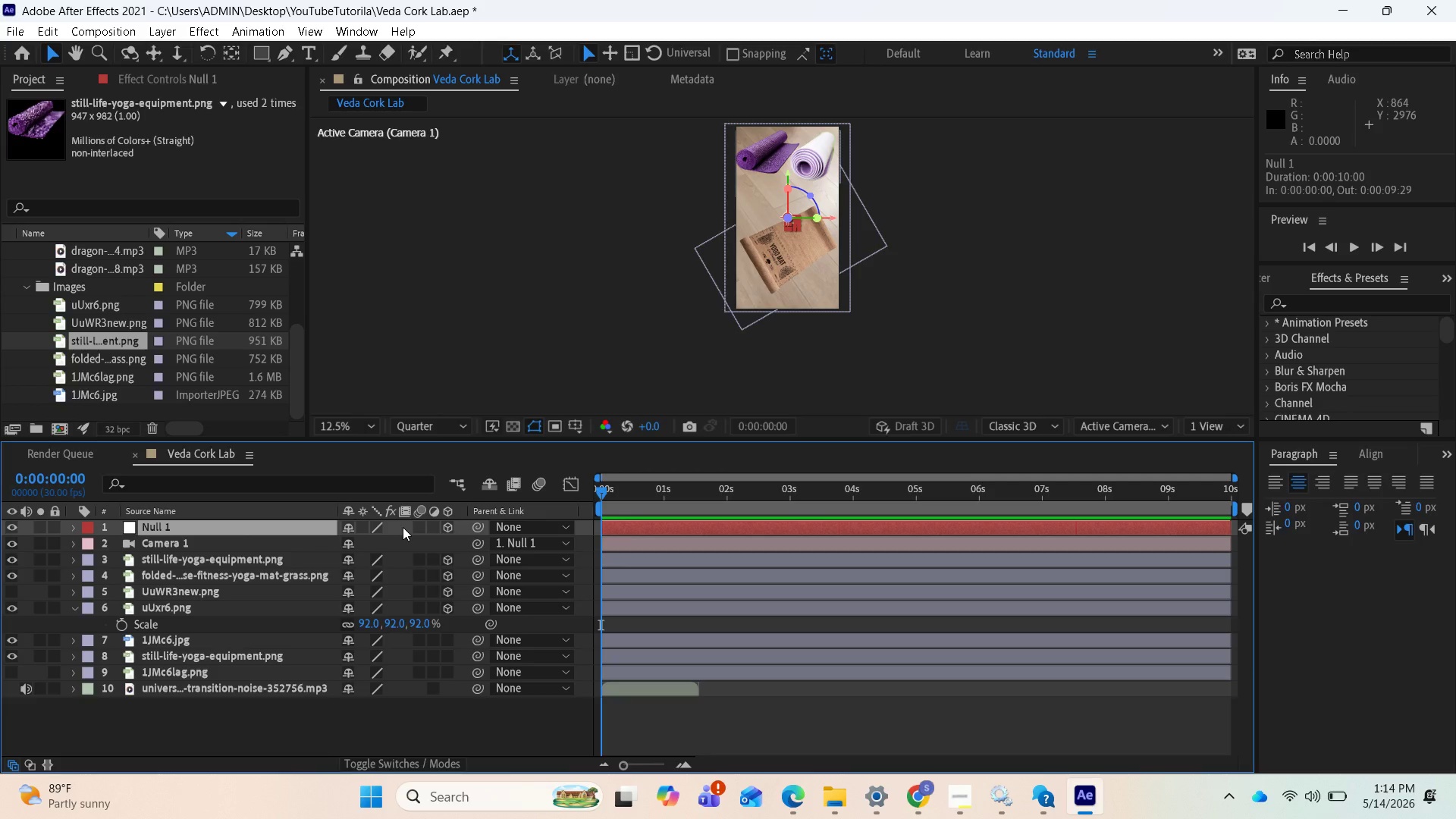 
left_click([75, 548])
 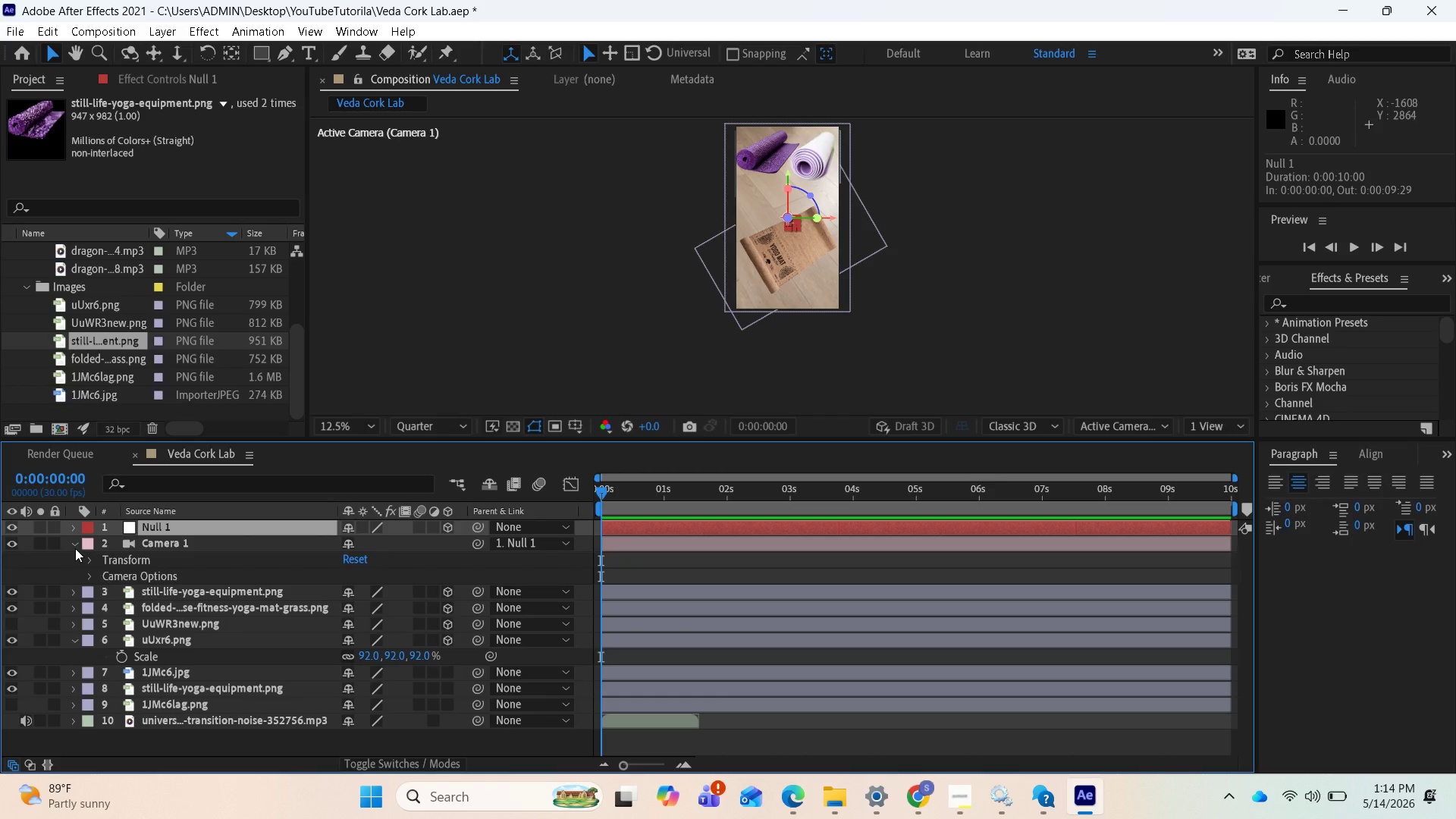 
left_click([75, 548])
 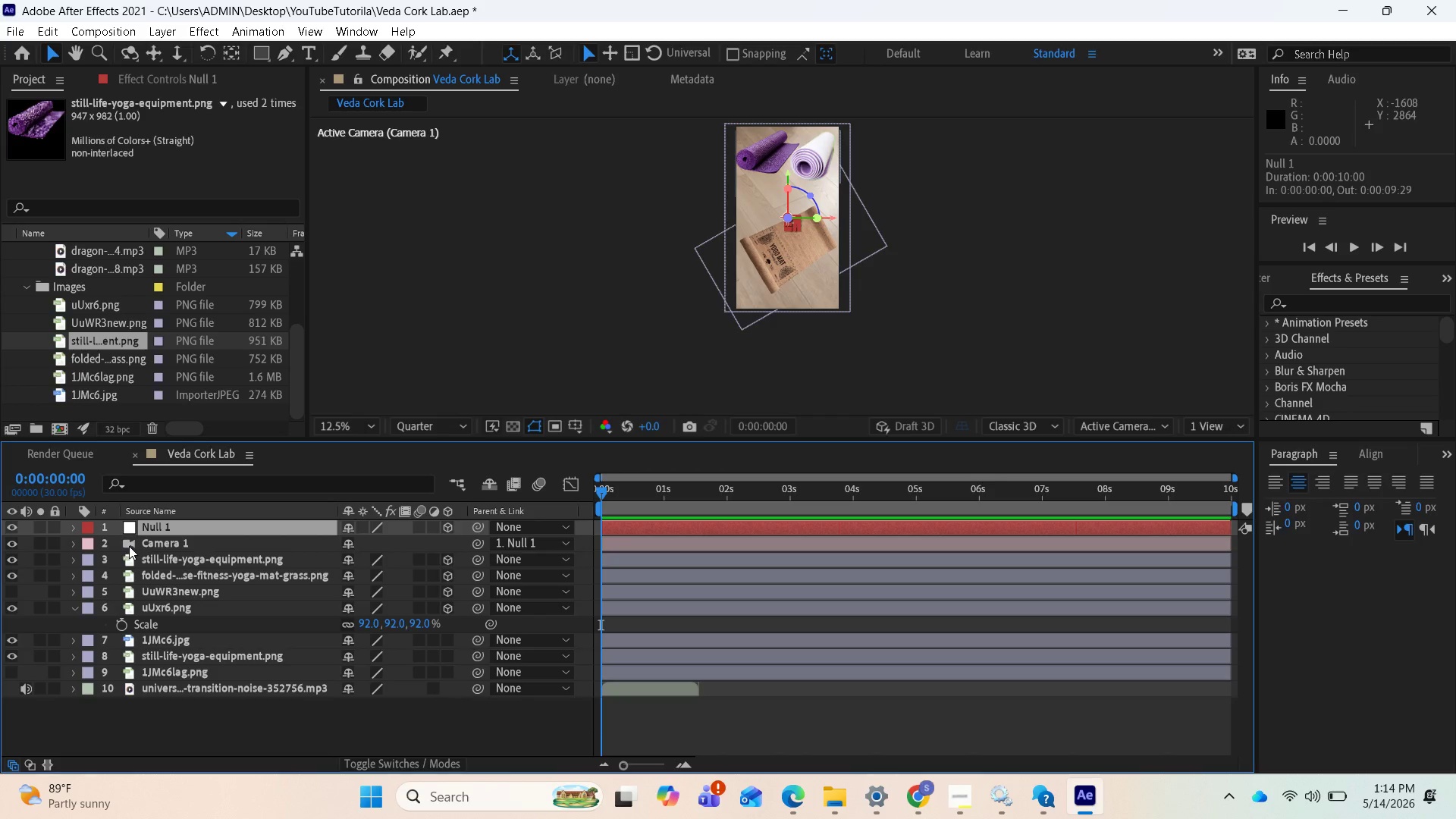 
key(S)
 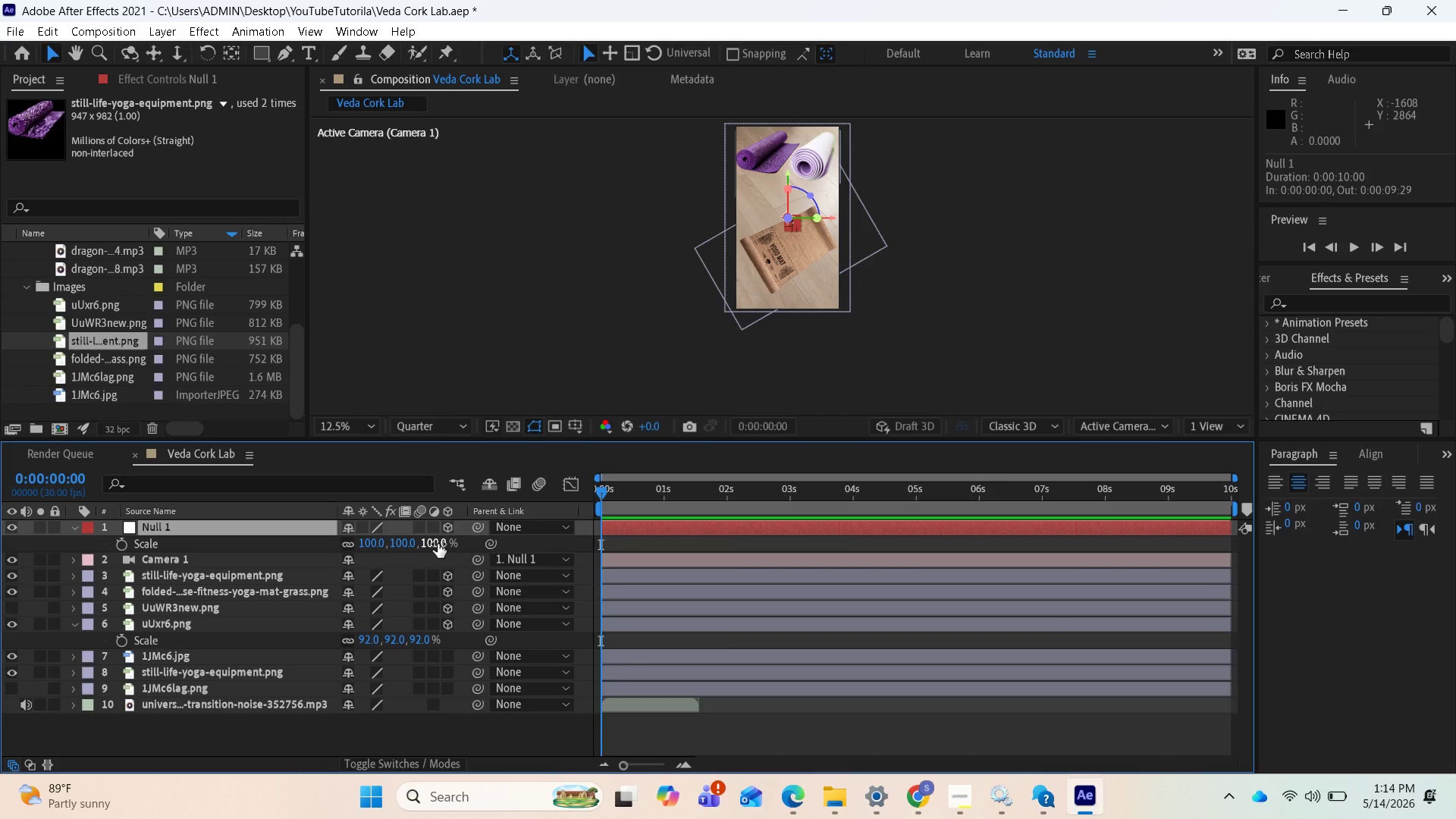 
left_click_drag(start_coordinate=[438, 544], to_coordinate=[426, 522])
 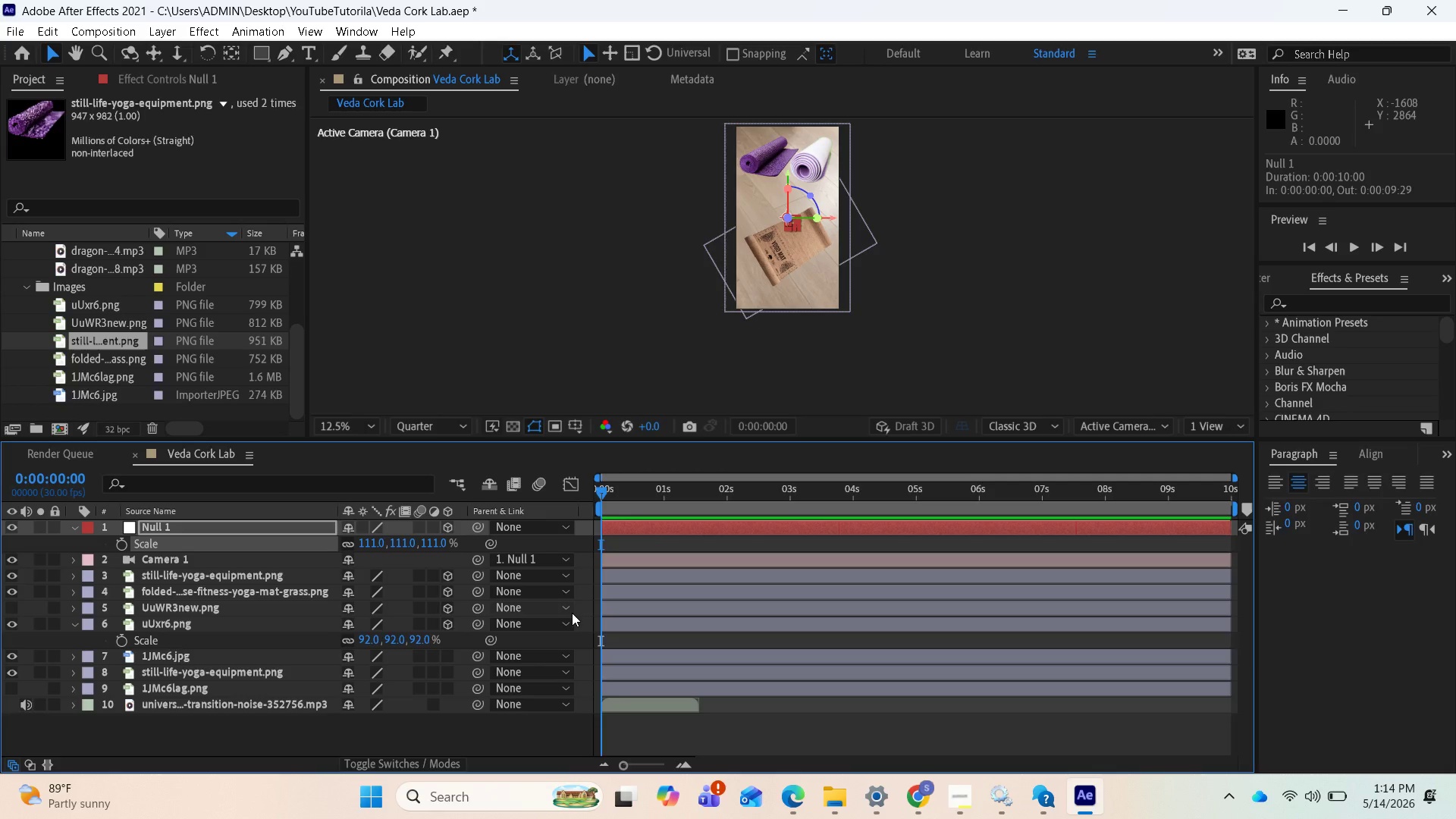 
wait(34.61)
 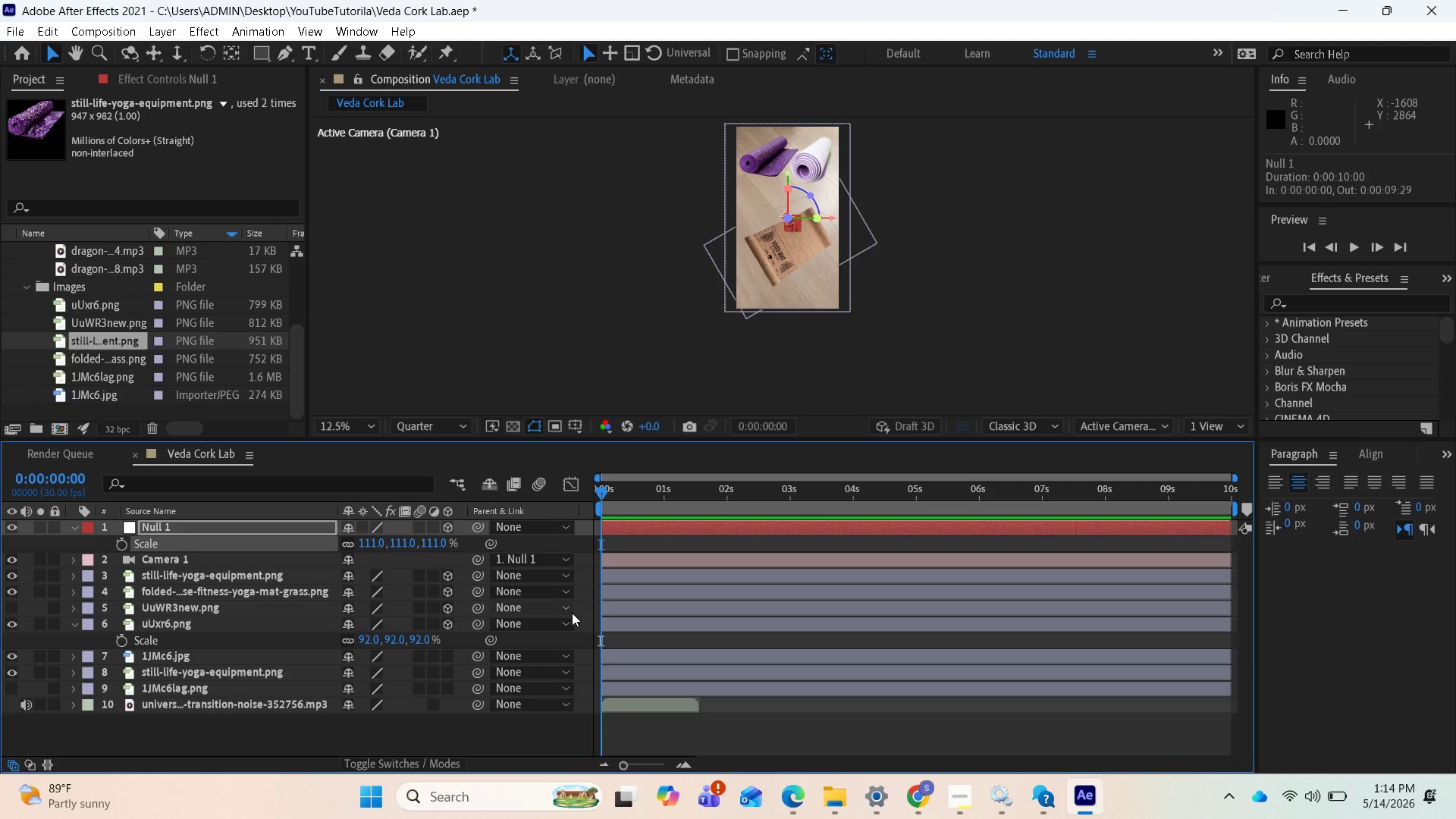 
left_click([225, 50])
 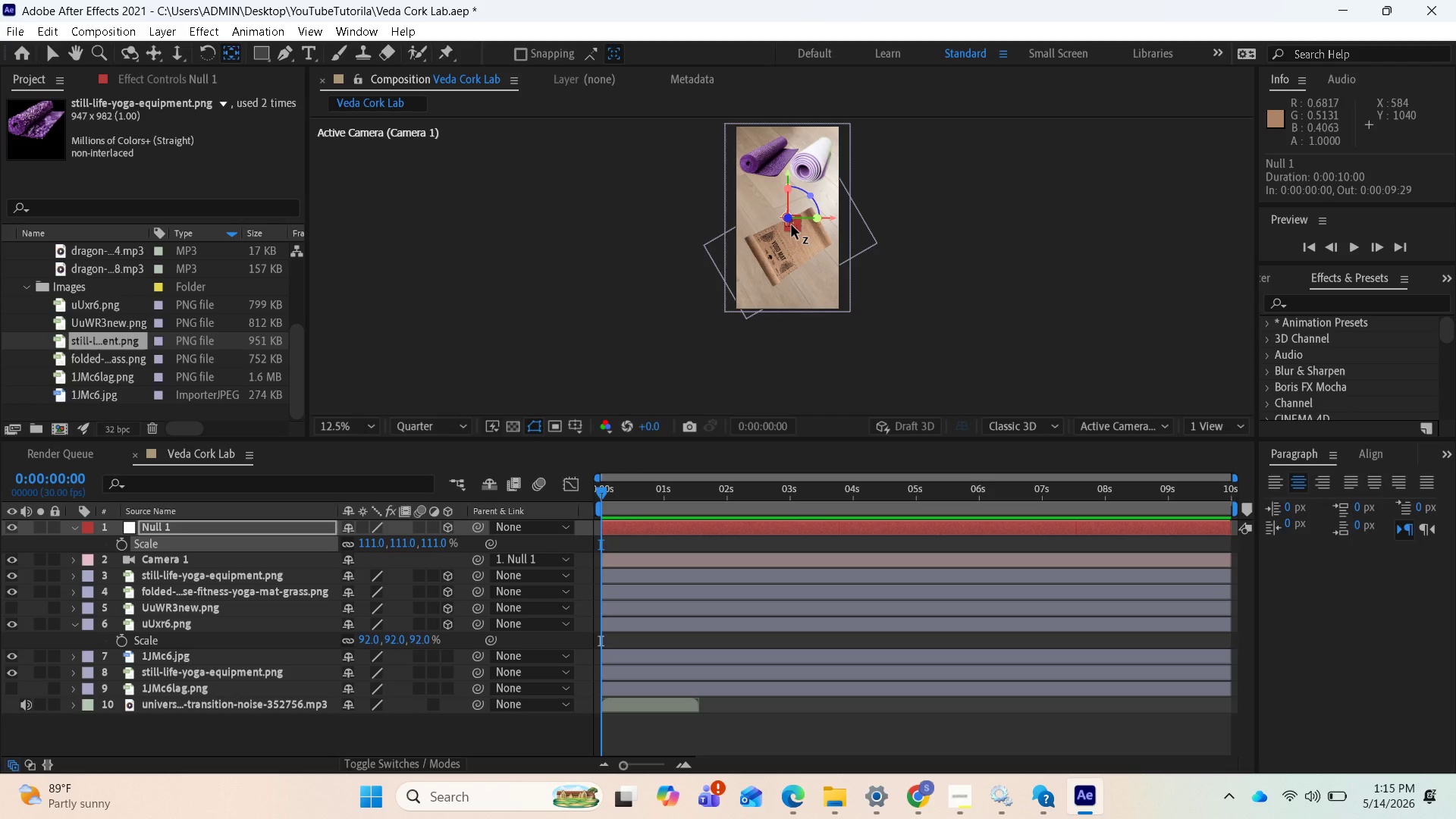 
hold_key(key=ControlLeft, duration=0.84)
 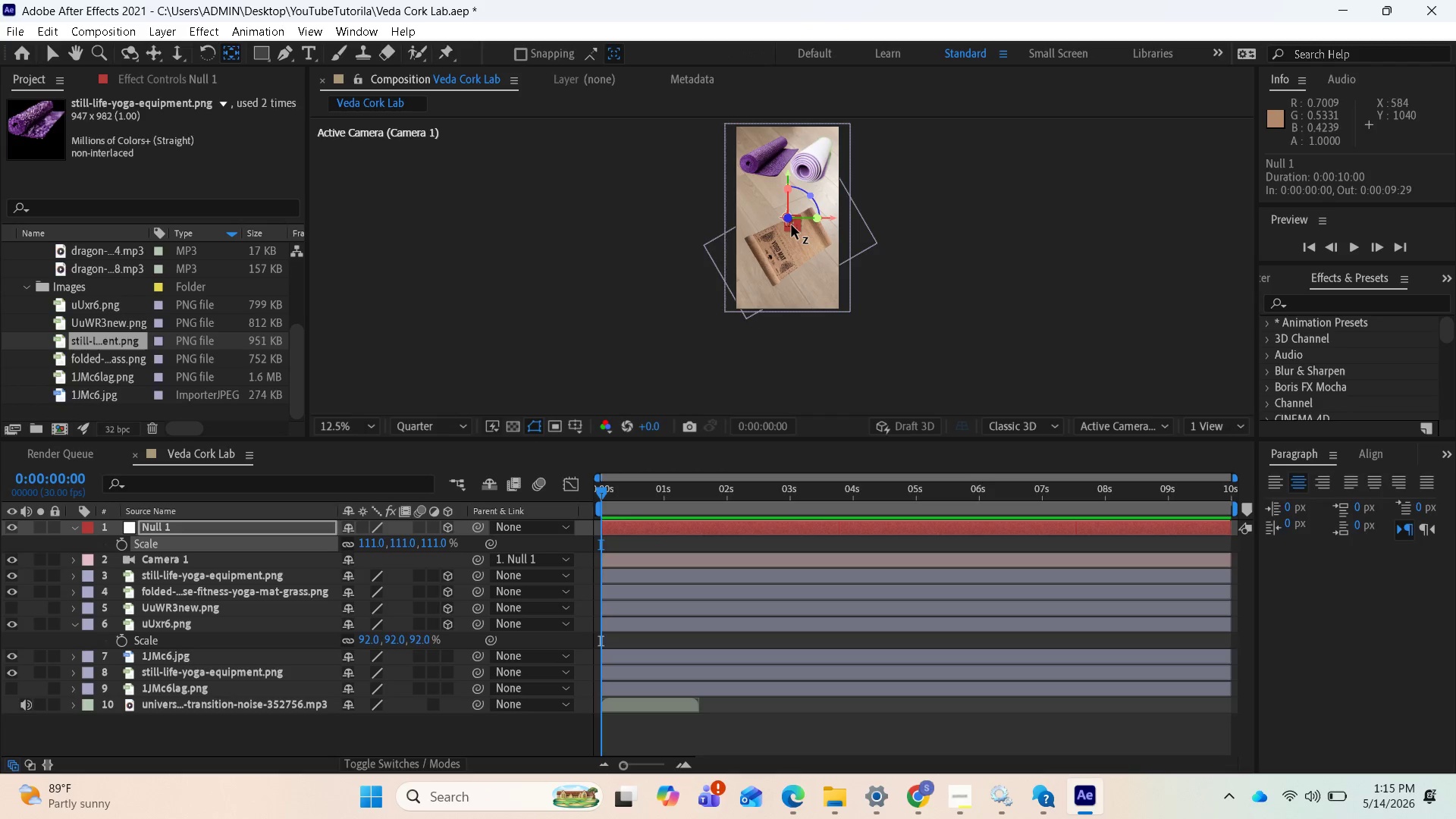 
hold_key(key=ControlLeft, duration=1.7)
left_click([792, 225])
 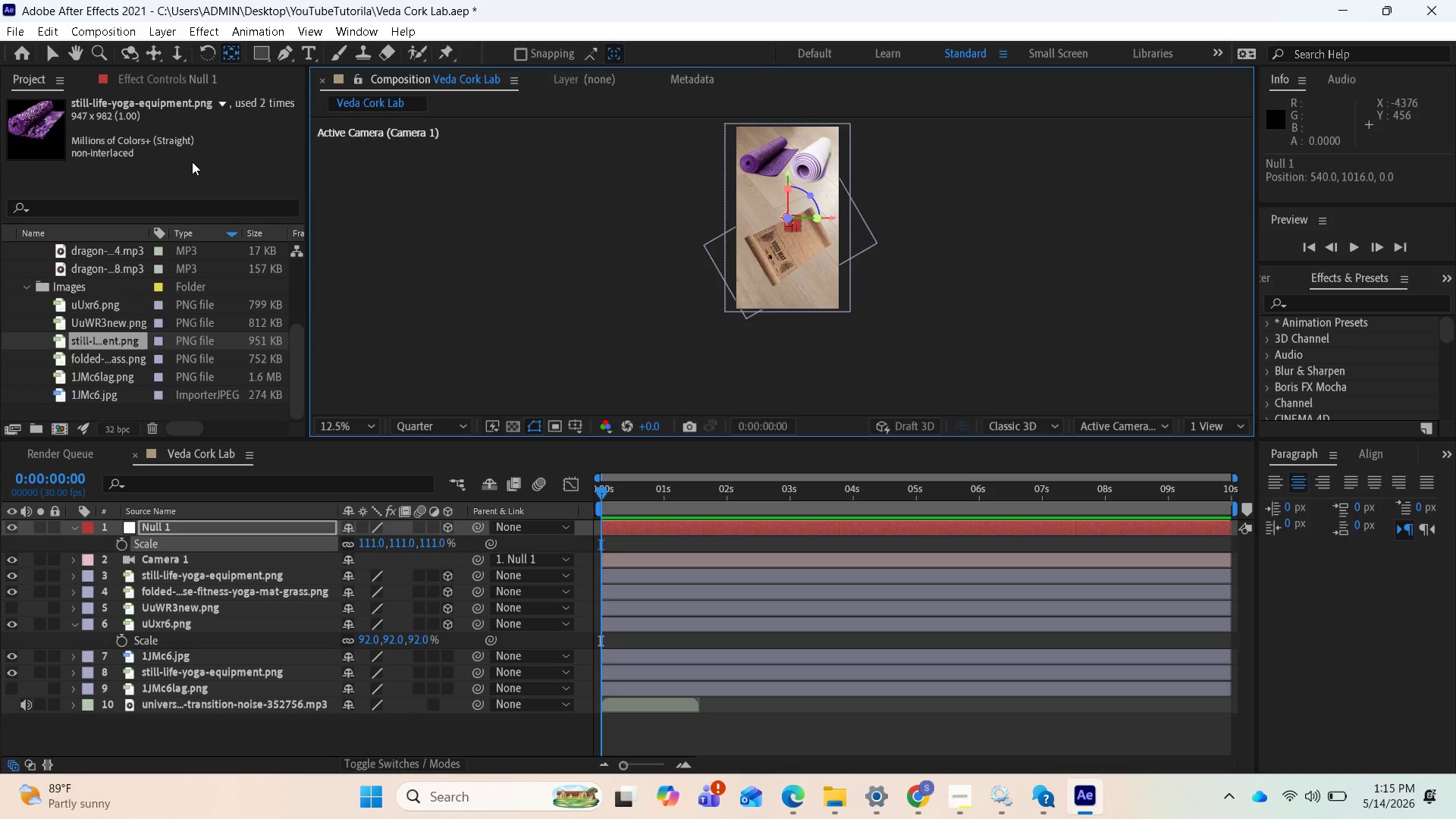 
wait(10.78)
 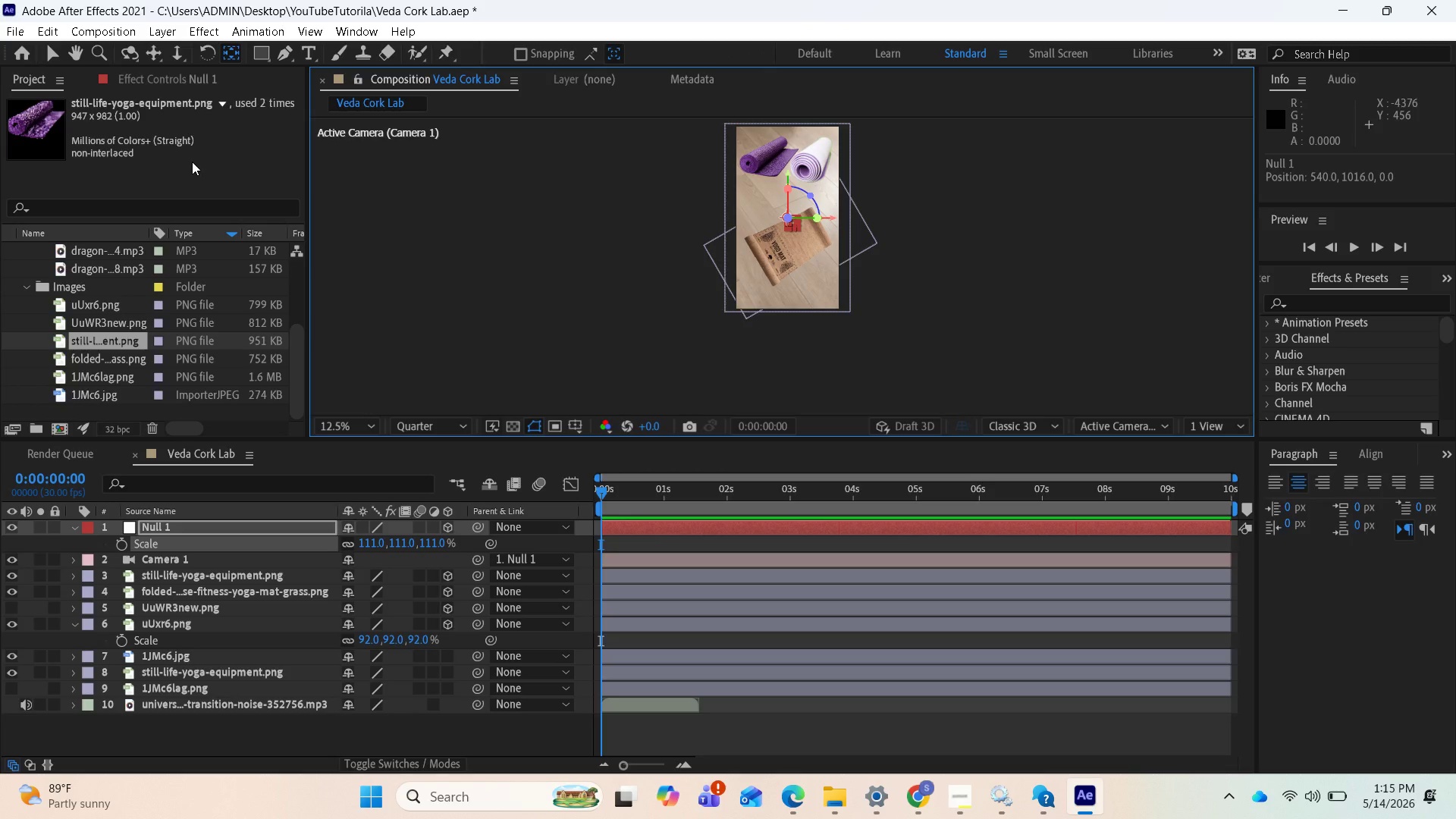 
left_click([202, 525])
 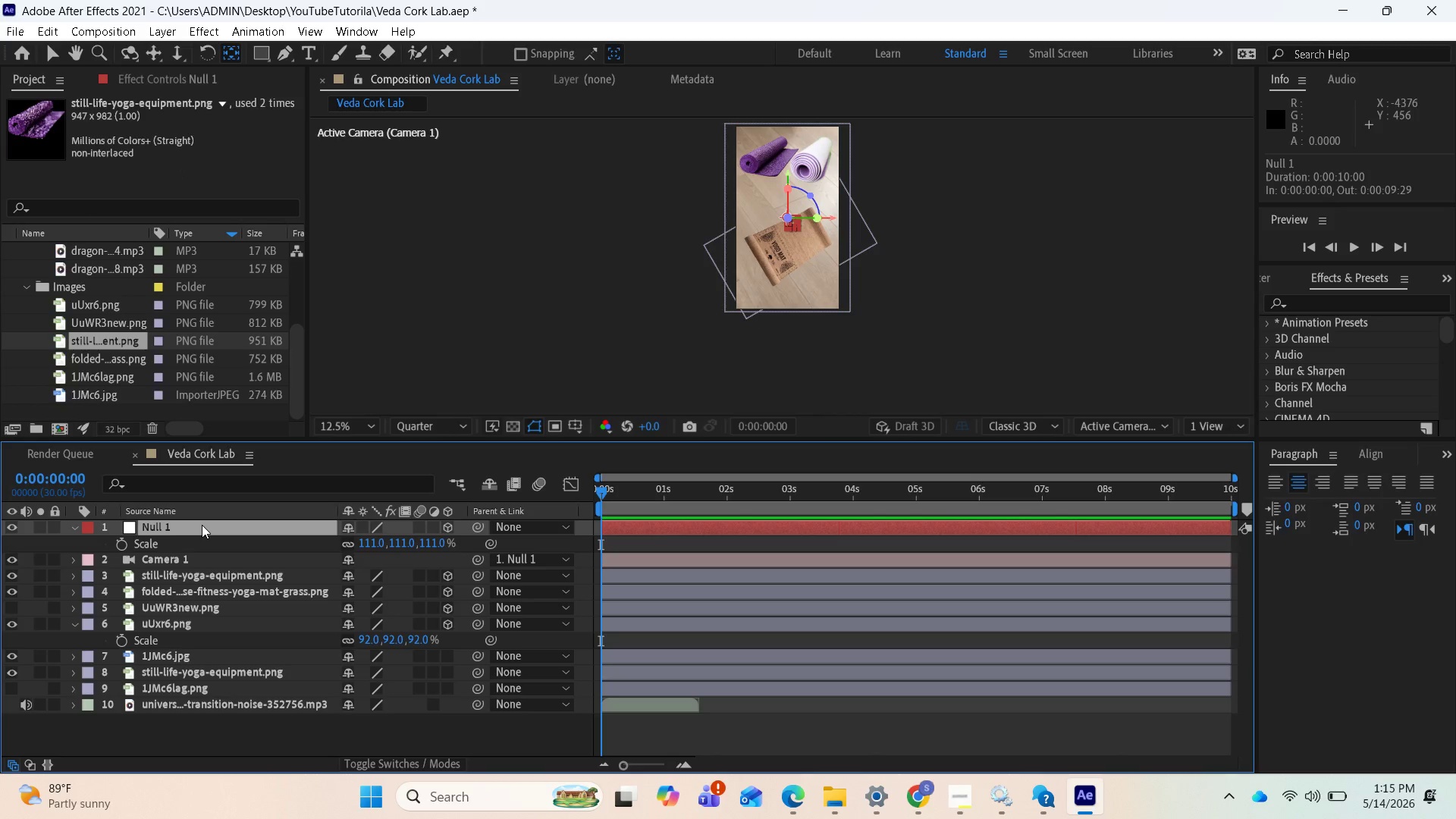 
key(P)
 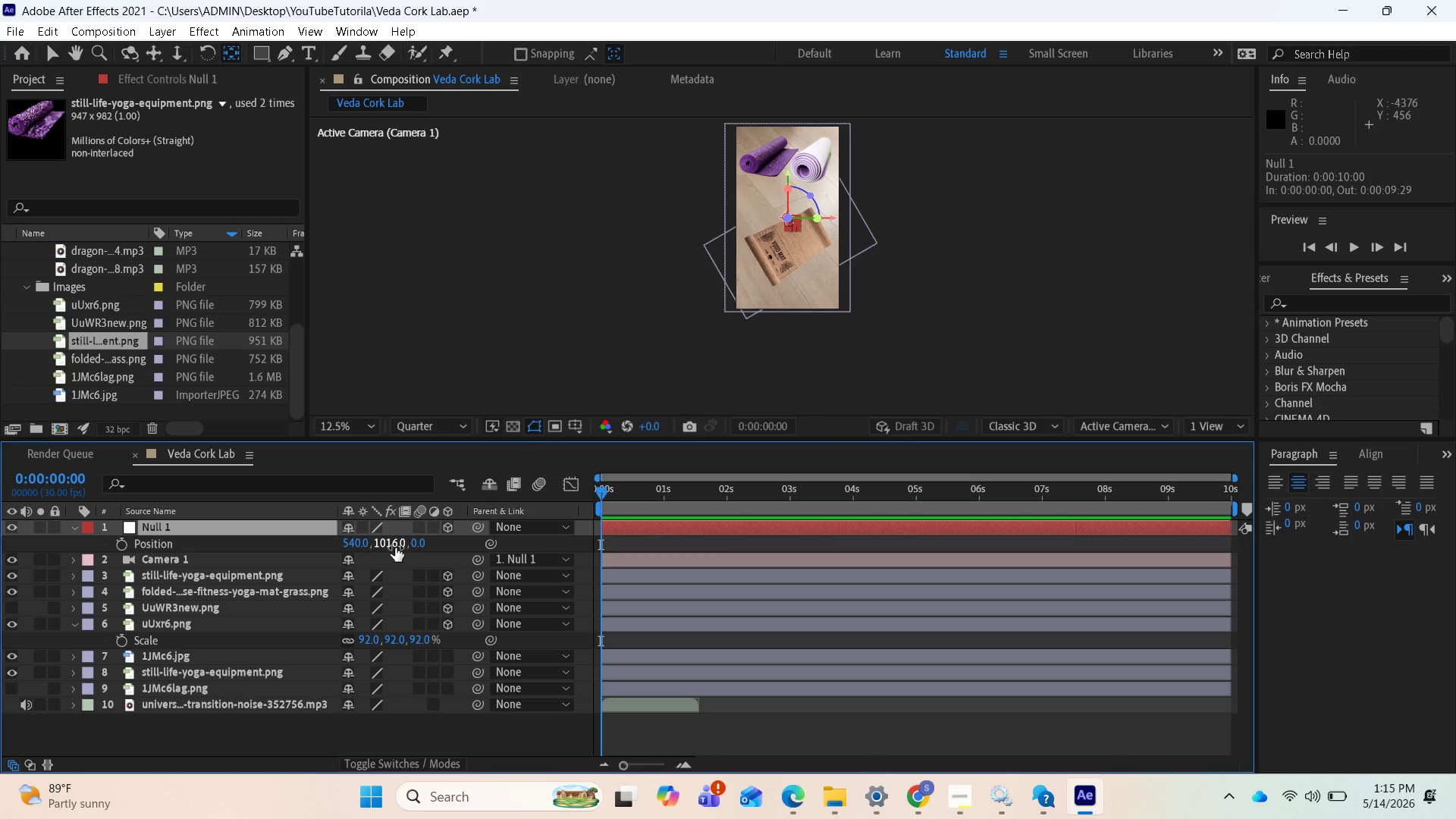 
left_click_drag(start_coordinate=[416, 542], to_coordinate=[118, 556])
 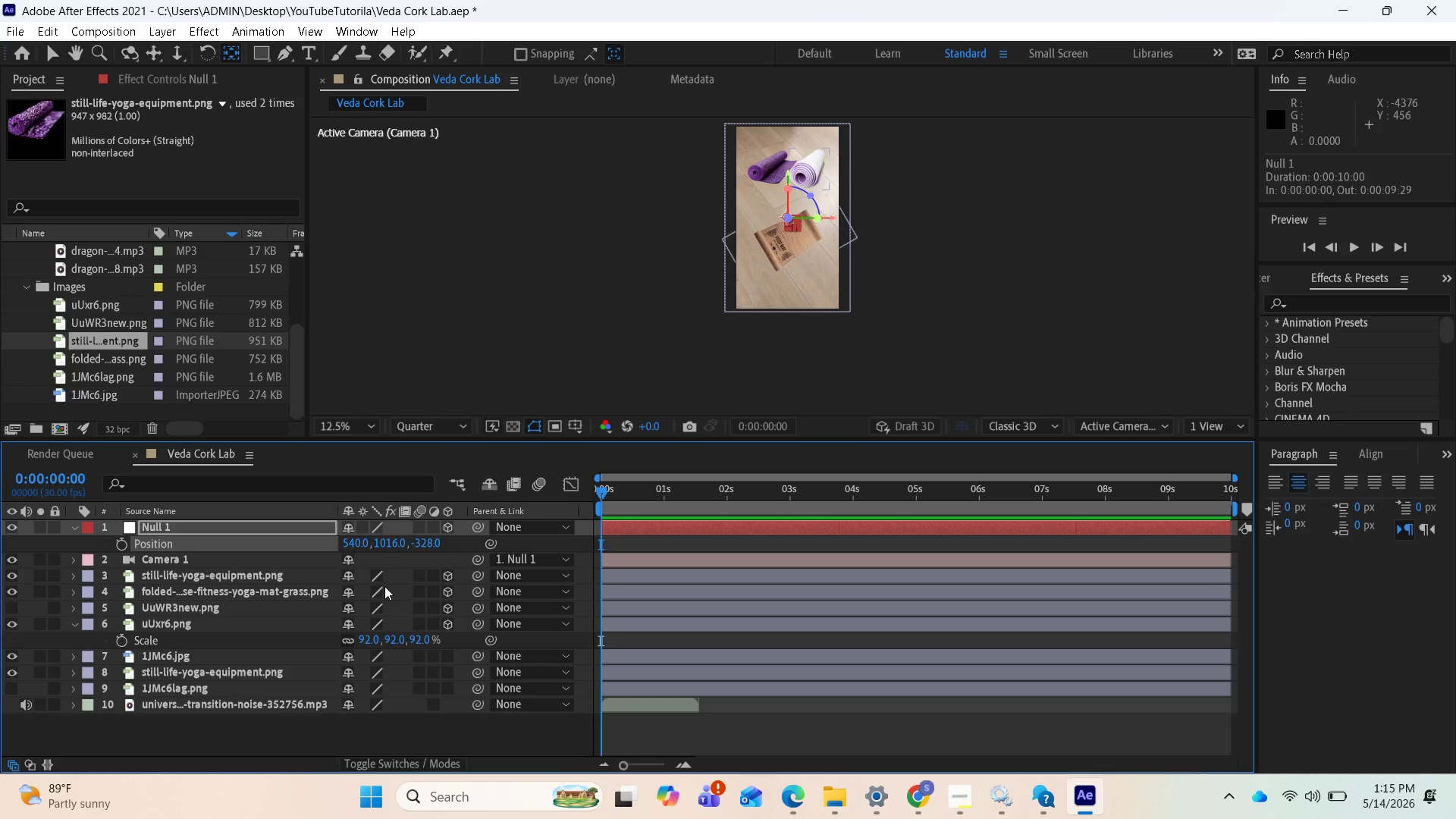 
wait(17.42)
 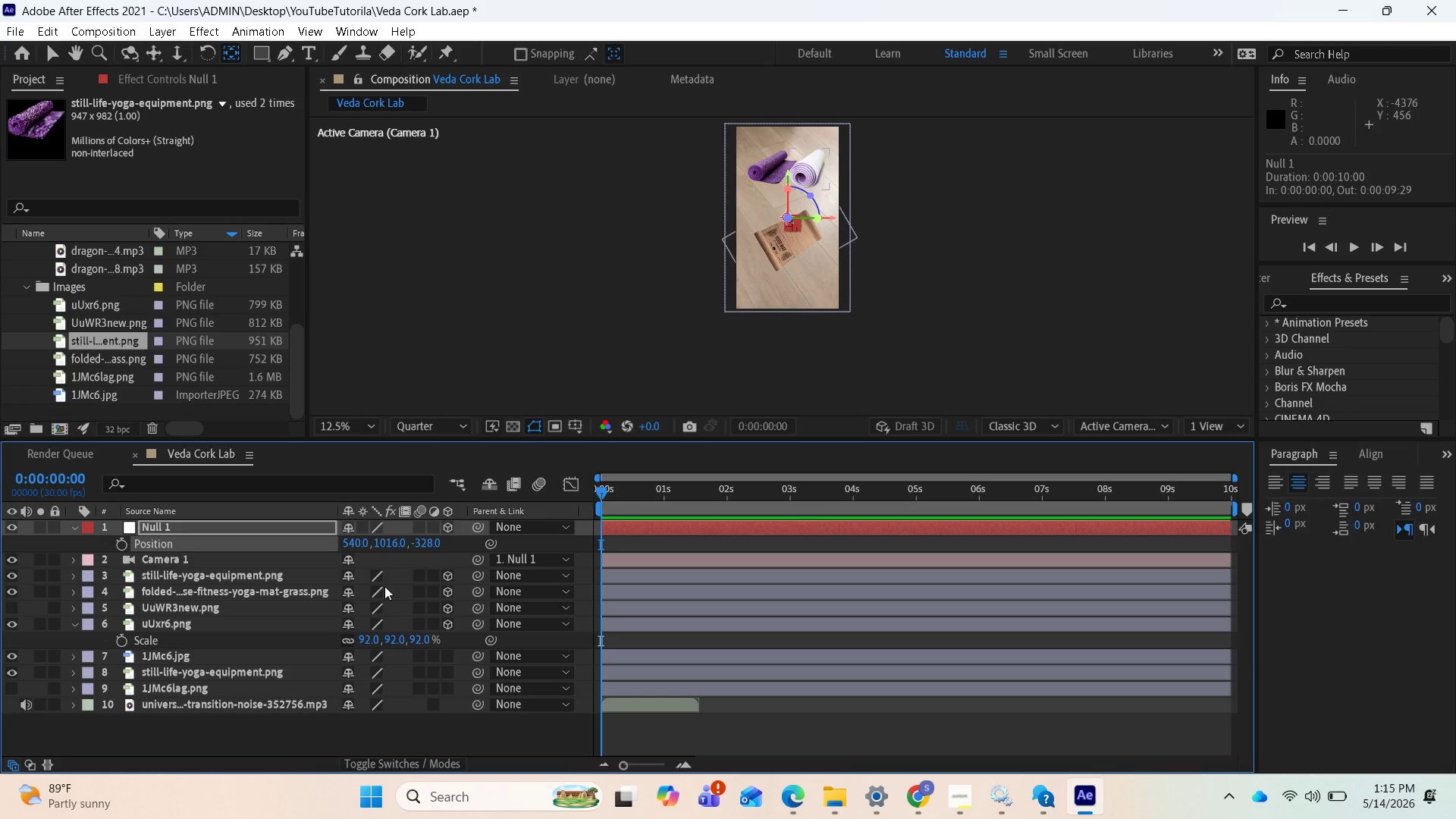 
left_click([1156, 421])
 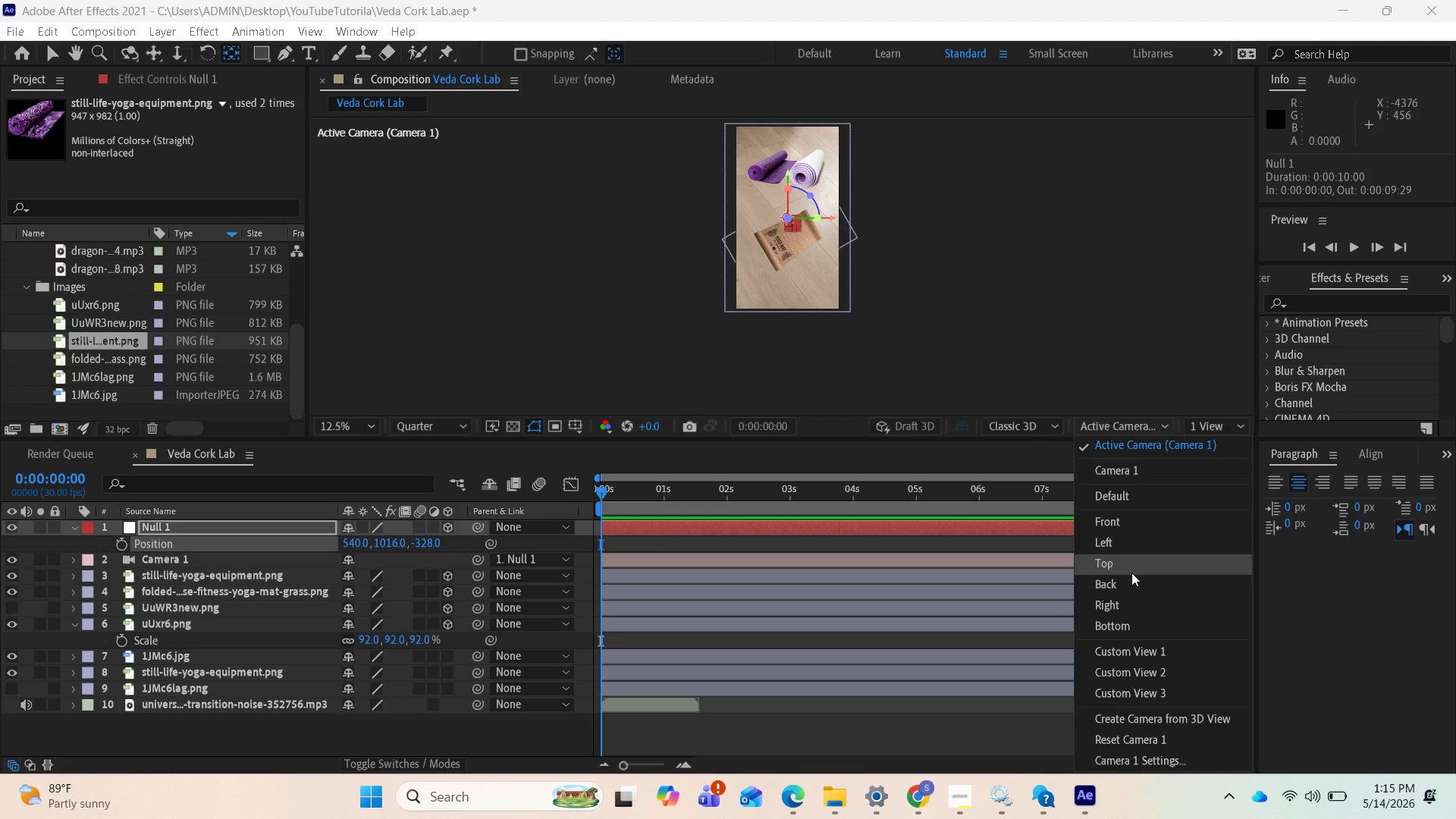 
left_click([1131, 569])
 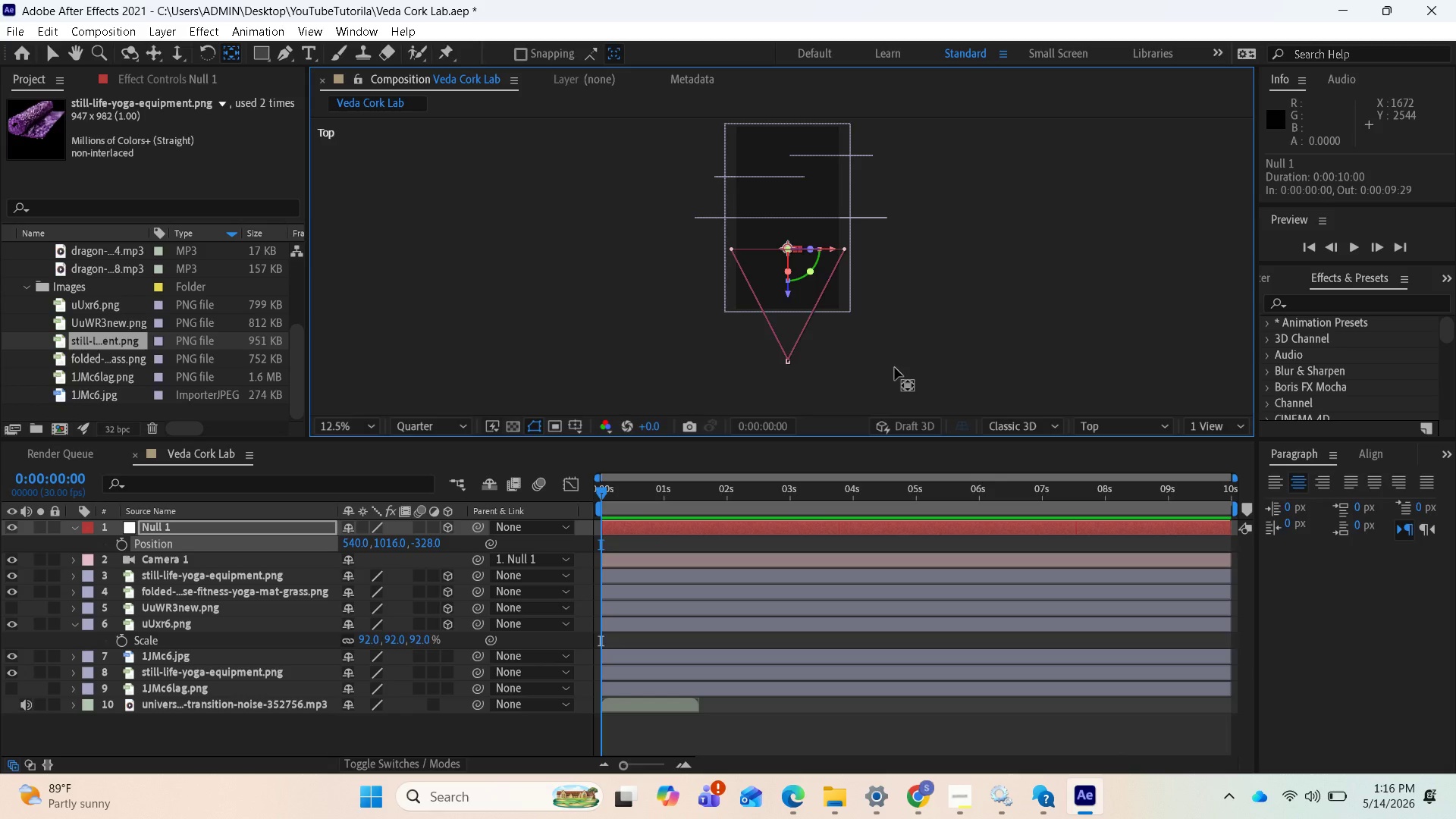 
wait(31.25)
 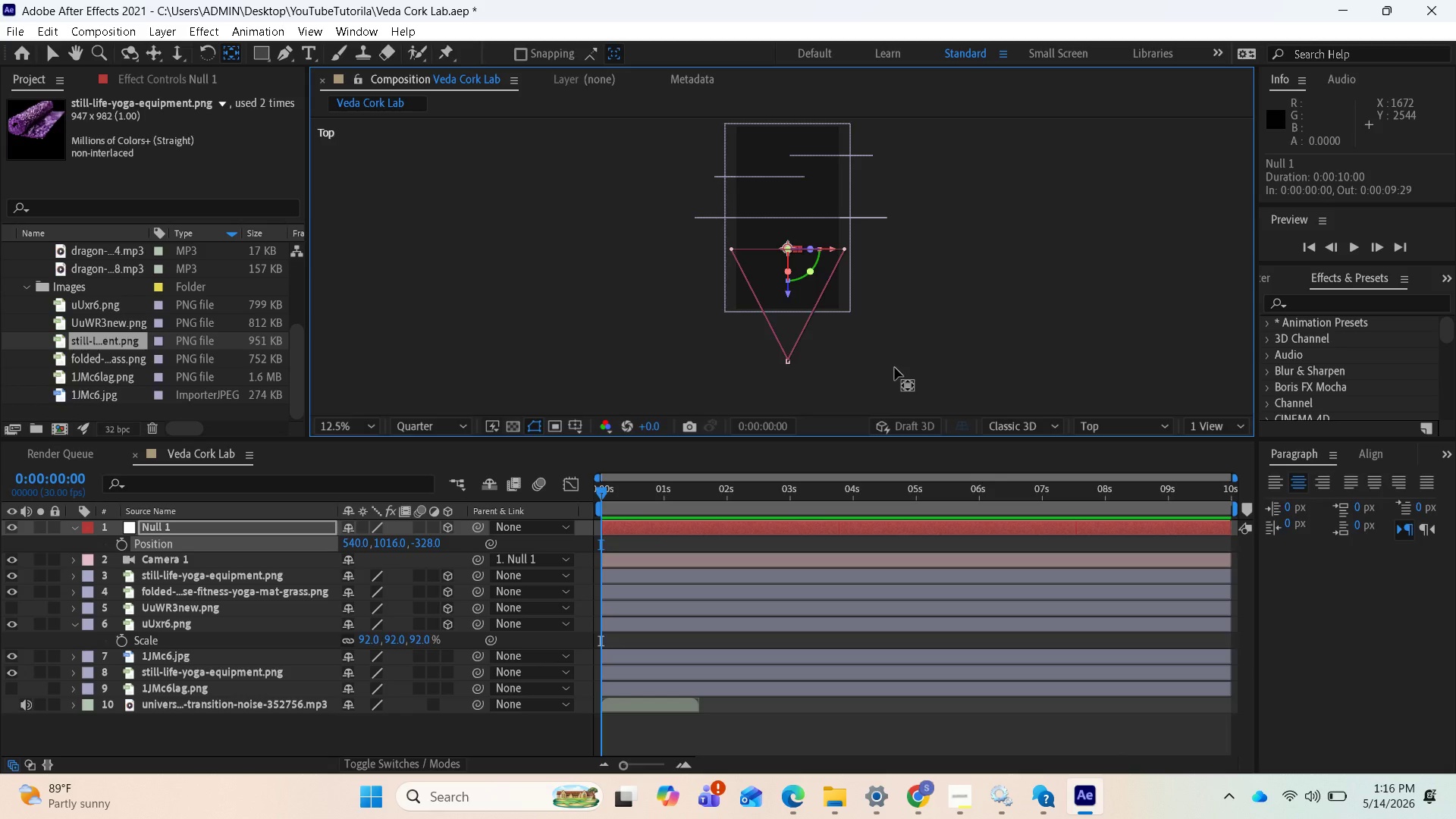 
scroll: coordinate [331, 672], scroll_direction: down, amount: 1.0
 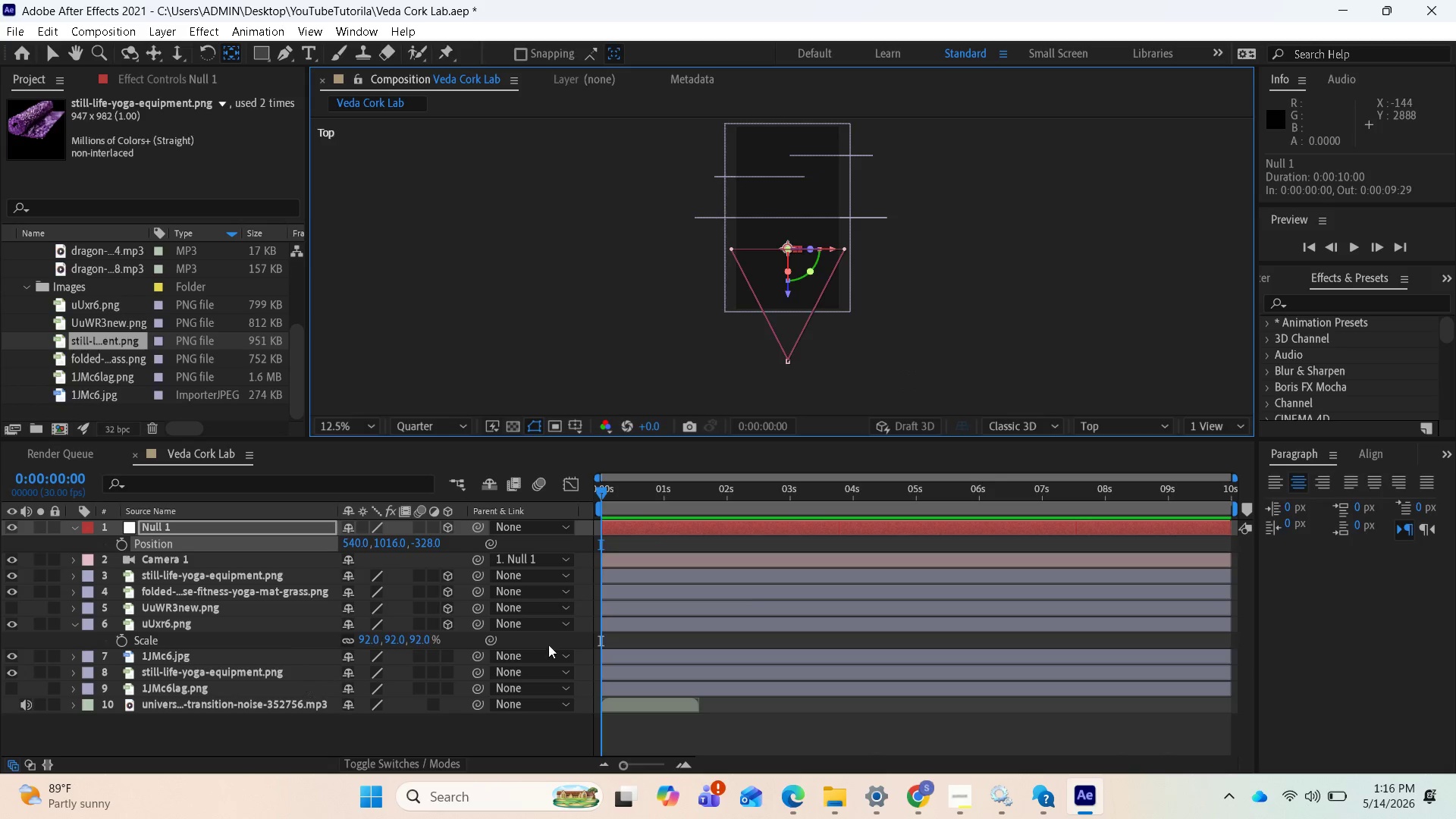 
left_click([1121, 427])
 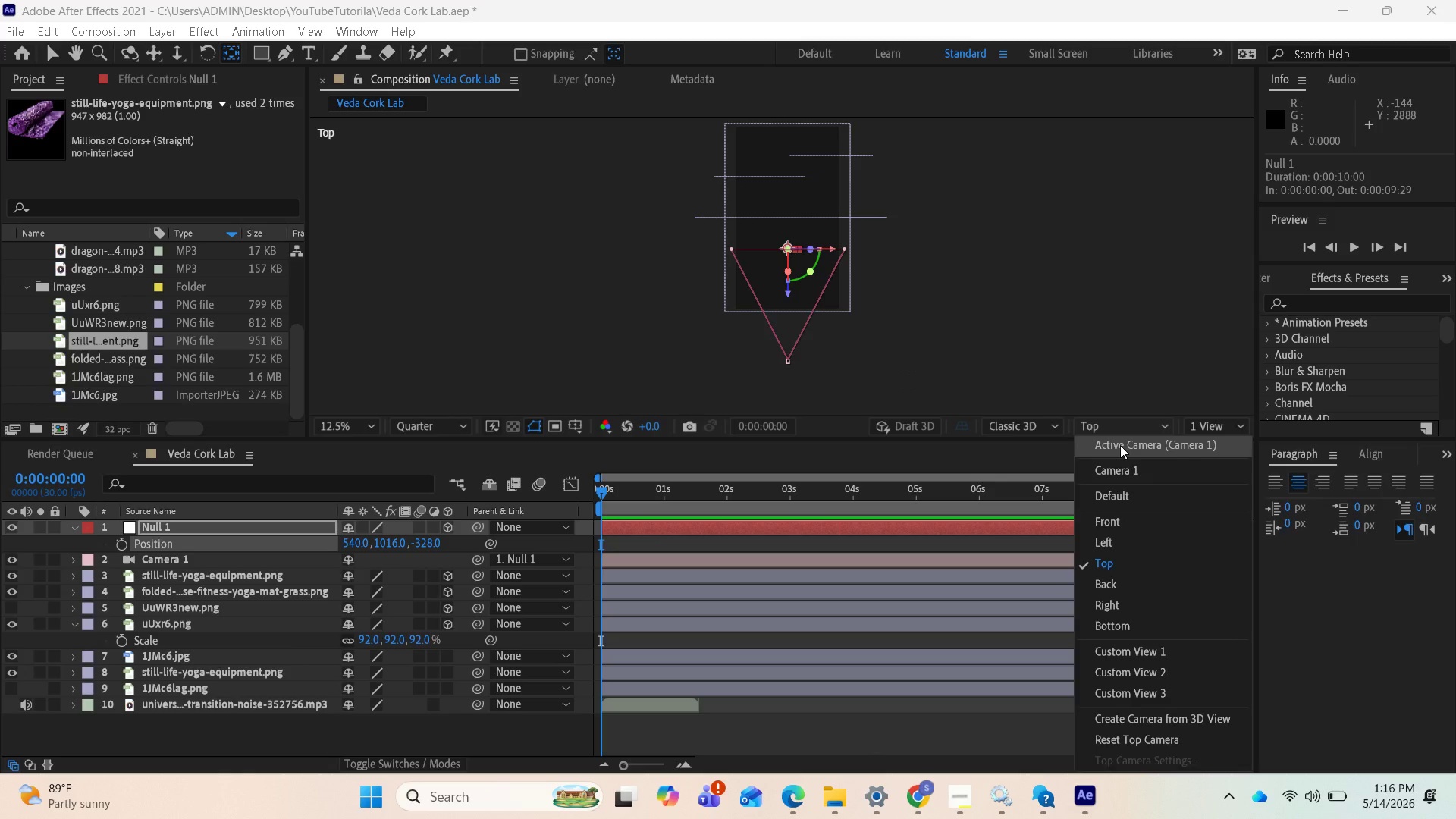 
left_click([1120, 445])
 